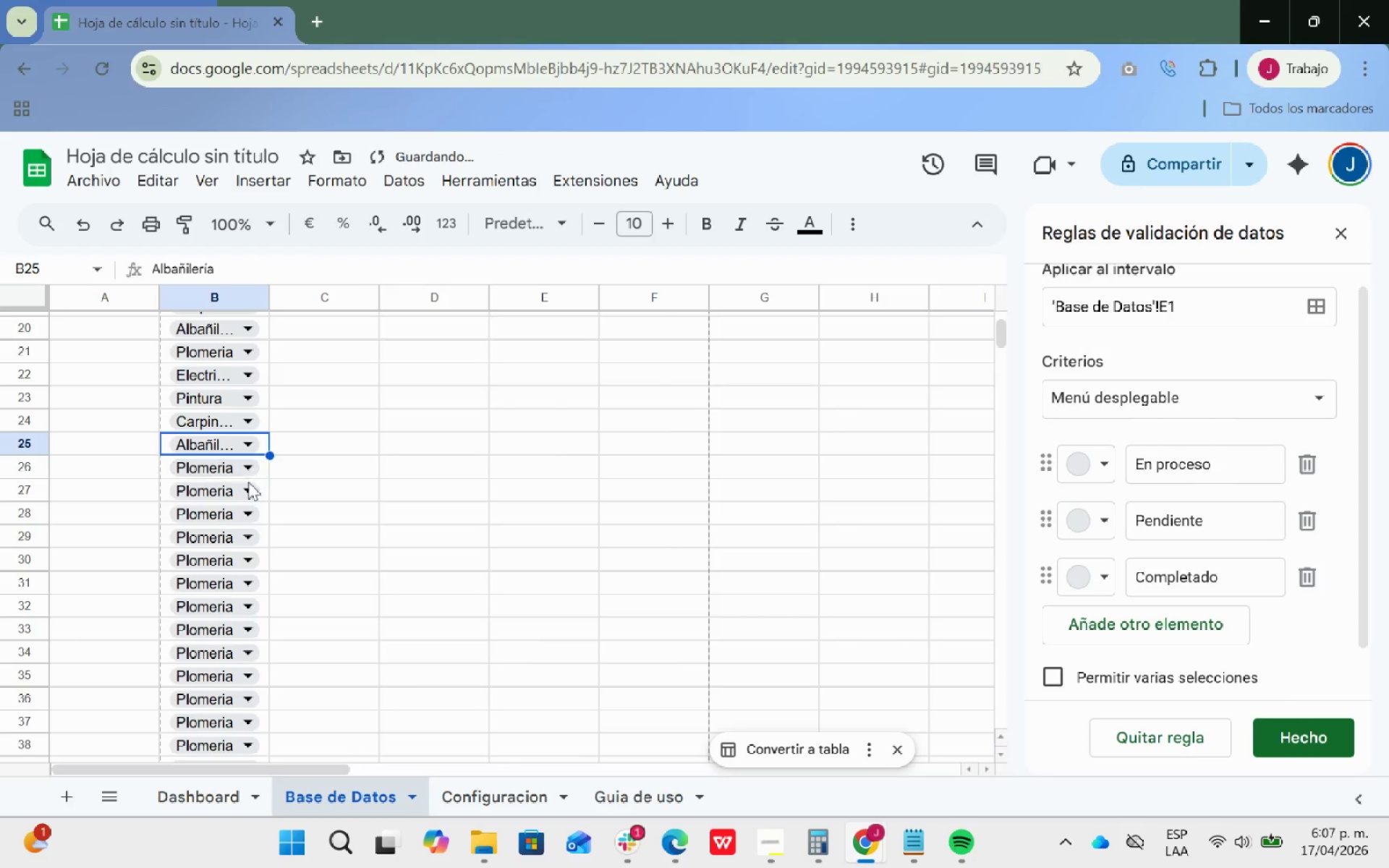 
left_click([247, 493])
 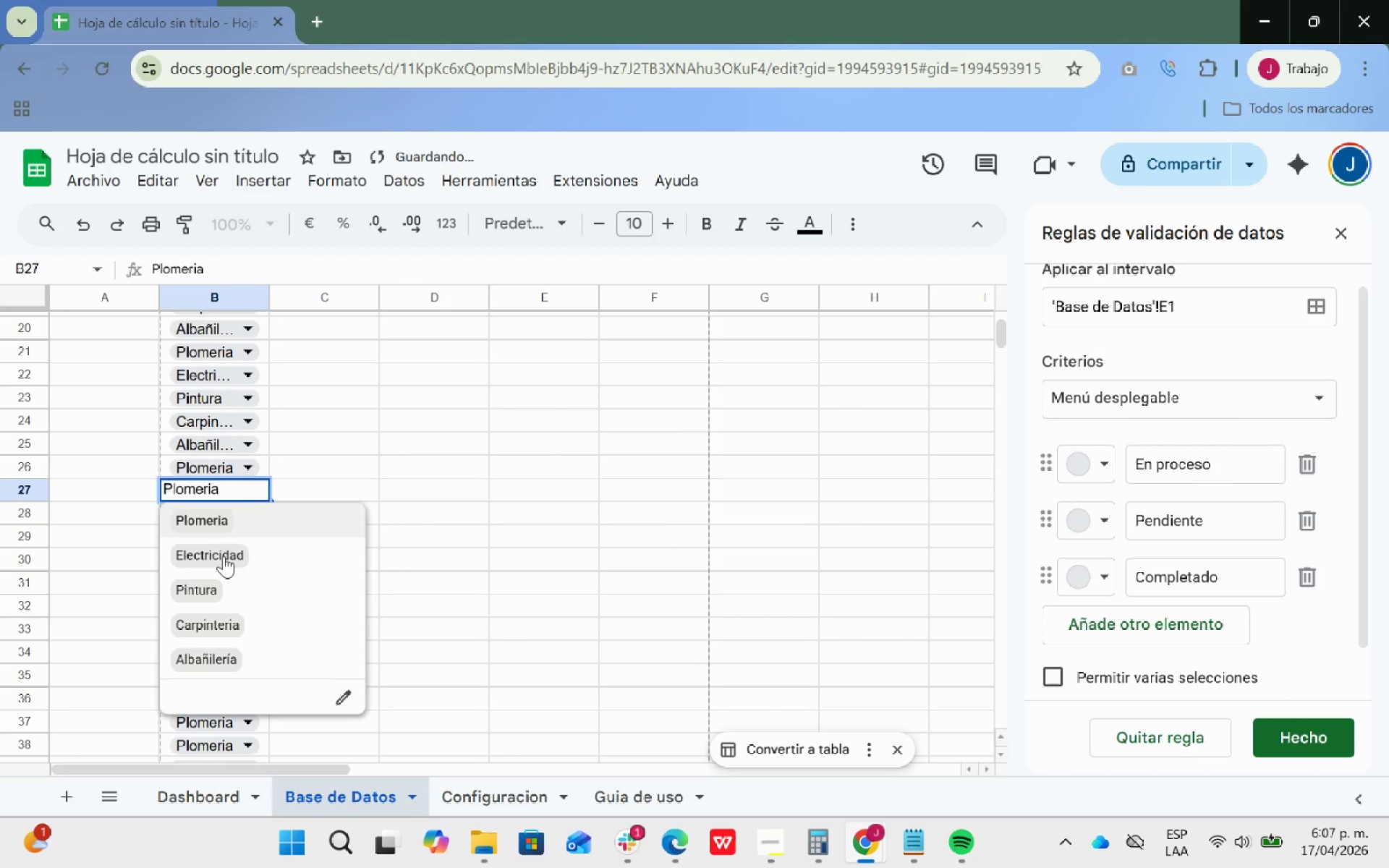 
left_click([224, 556])
 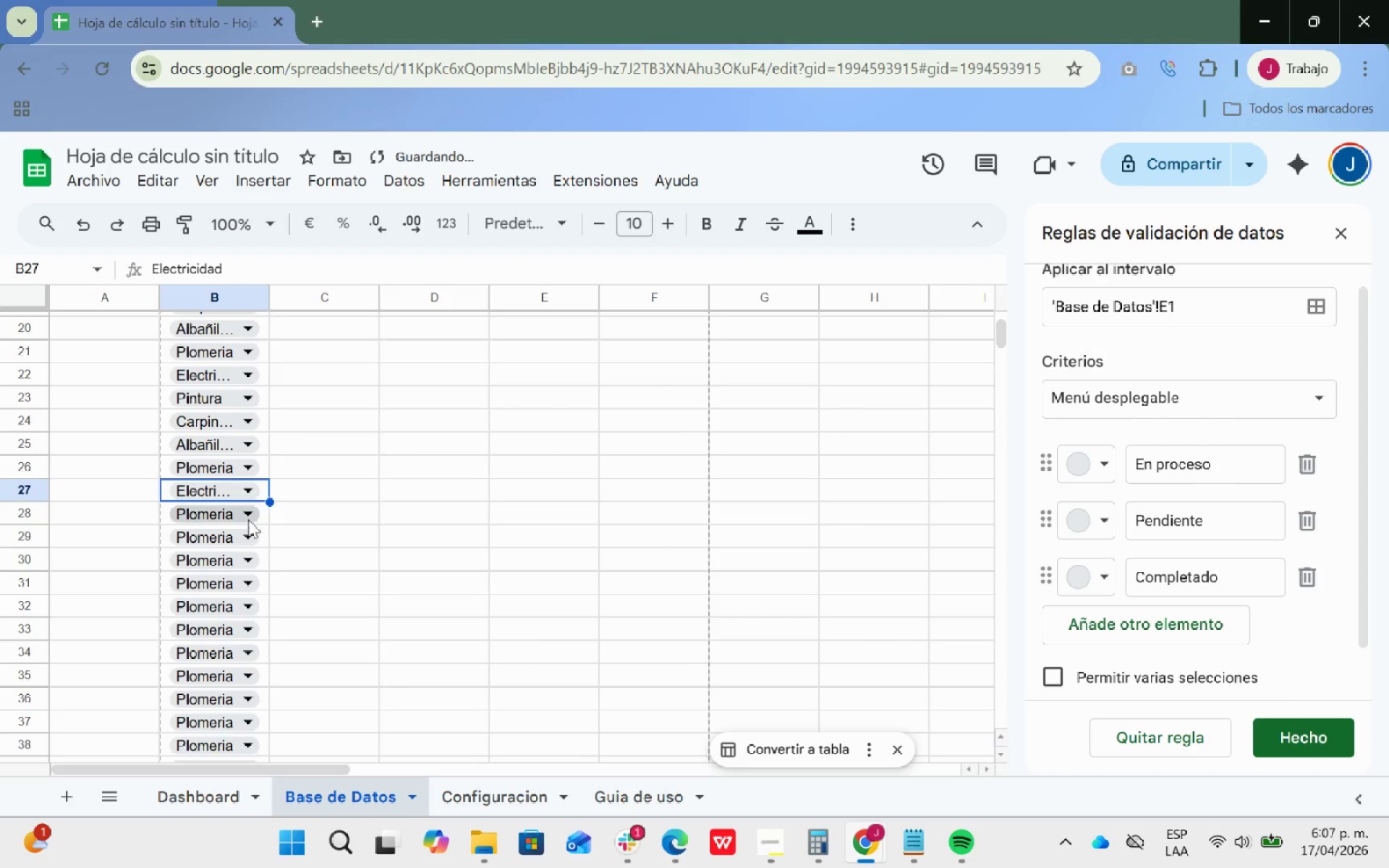 
left_click([249, 515])
 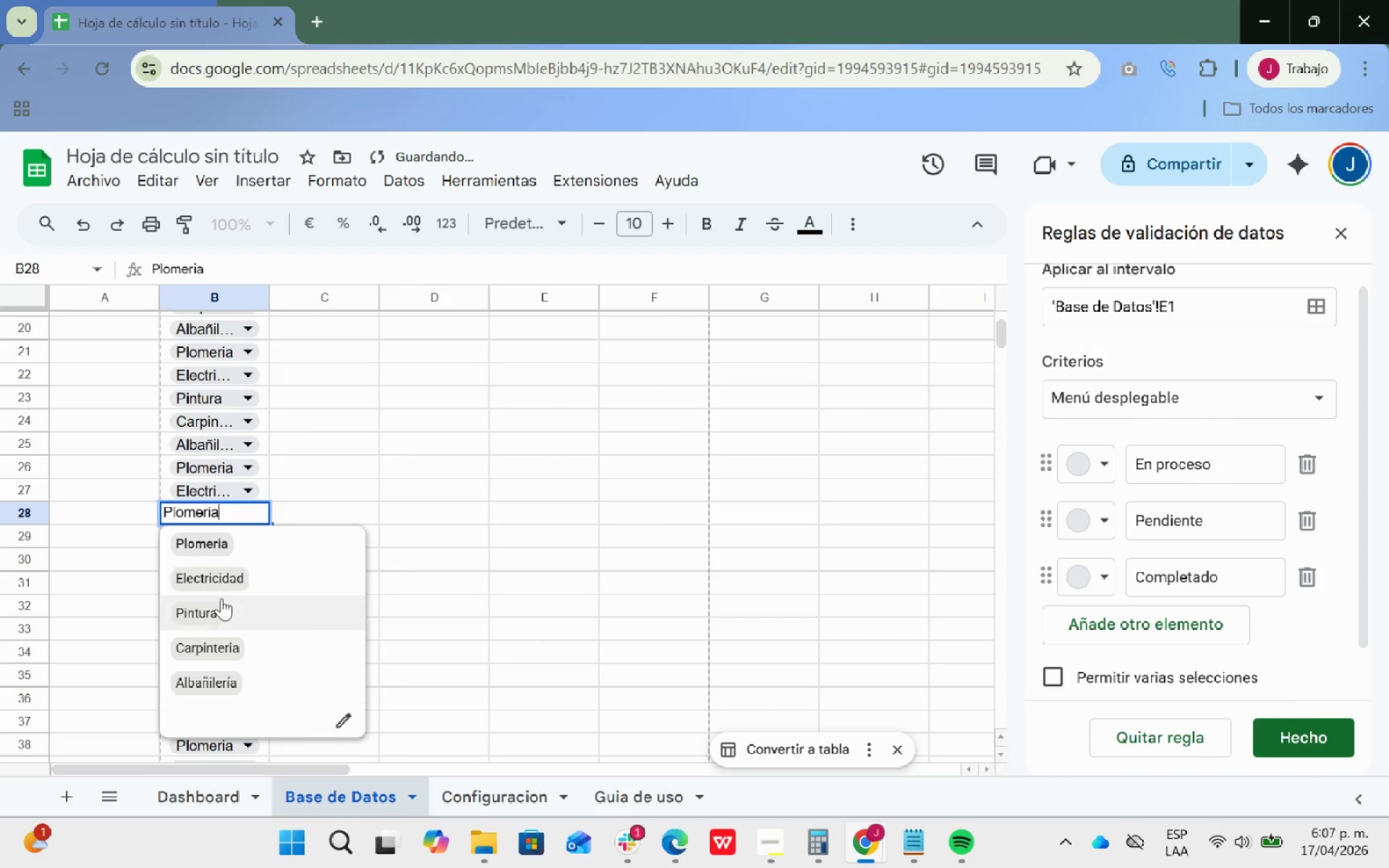 
left_click([211, 607])
 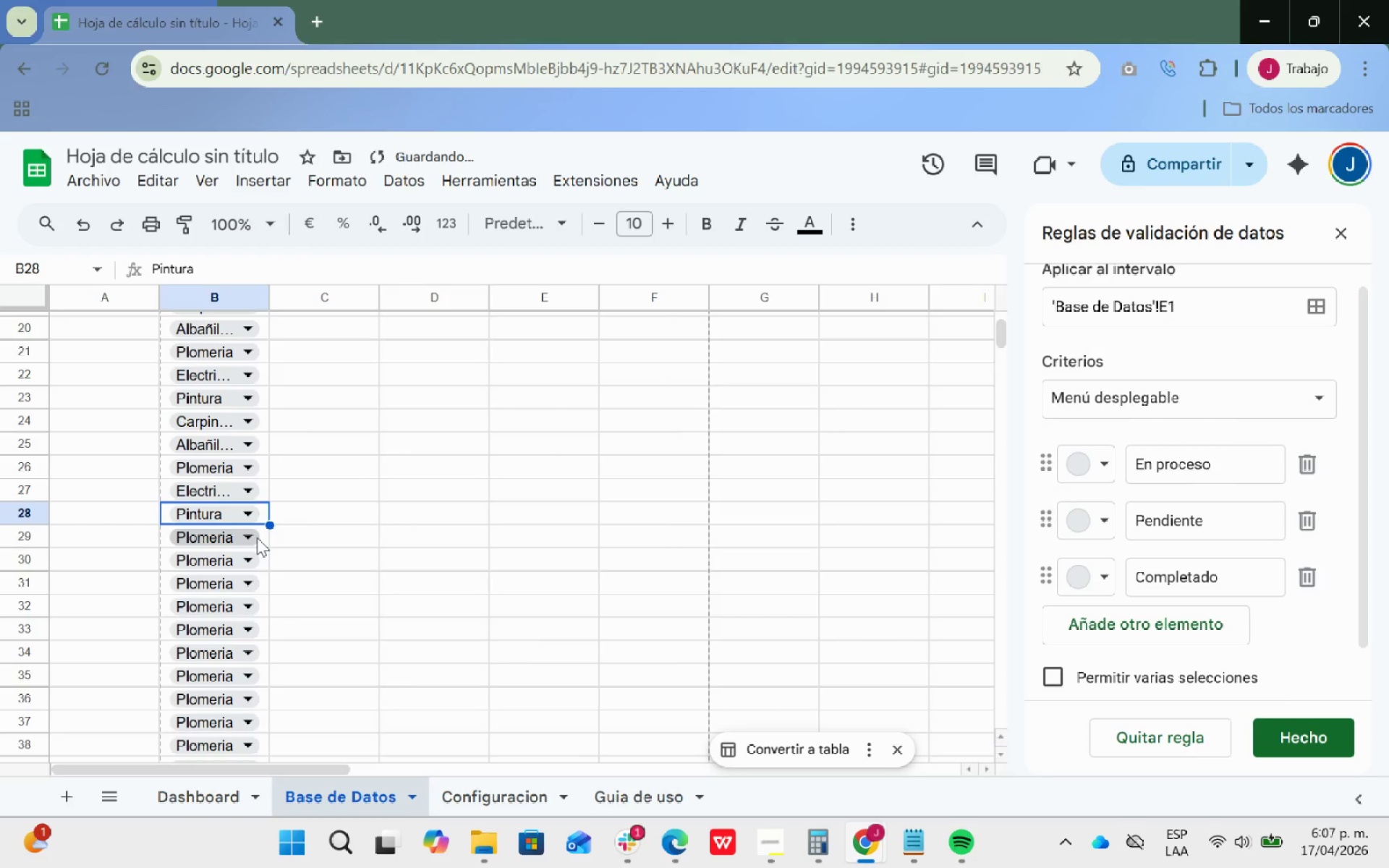 
left_click([257, 537])
 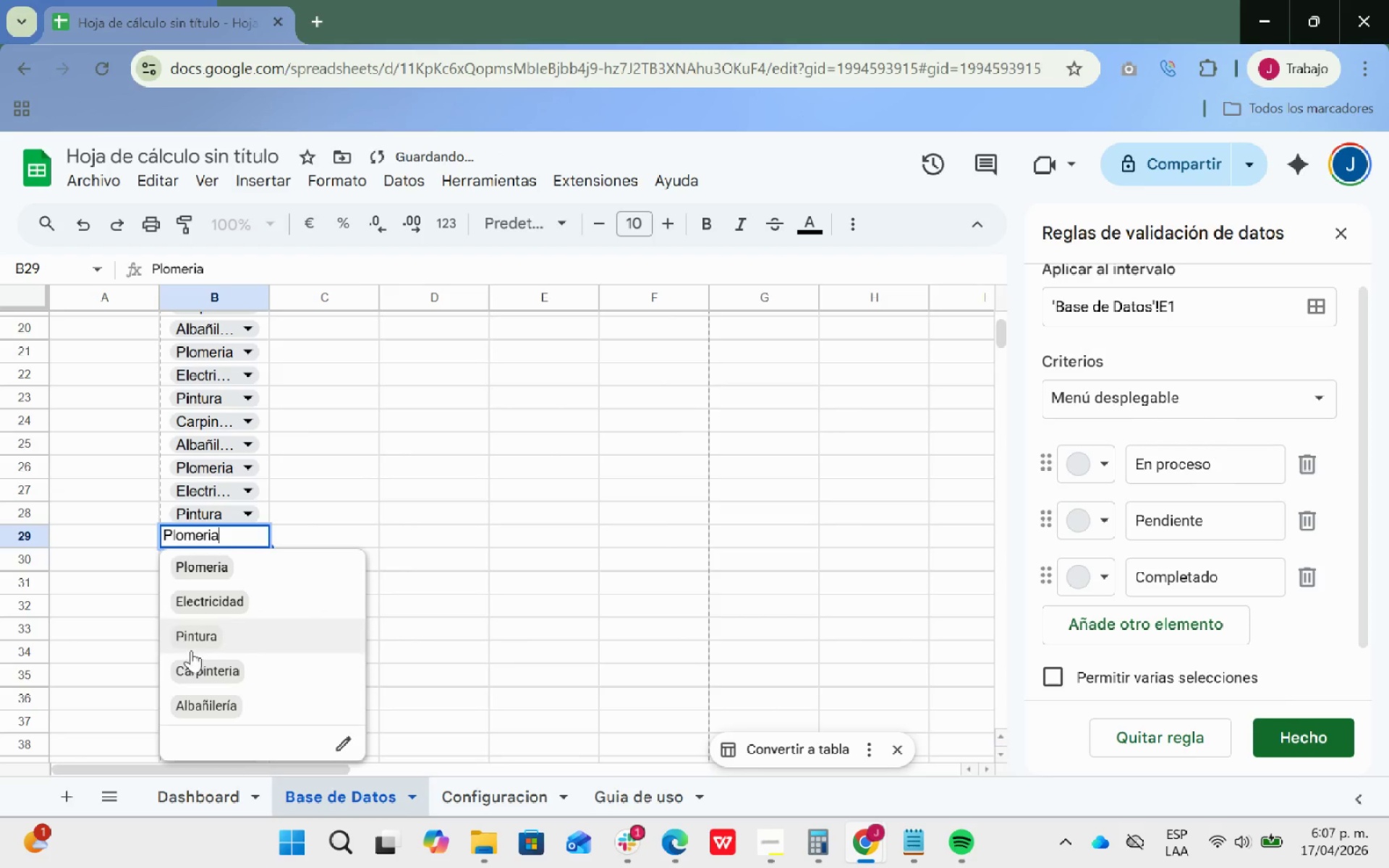 
left_click([191, 667])
 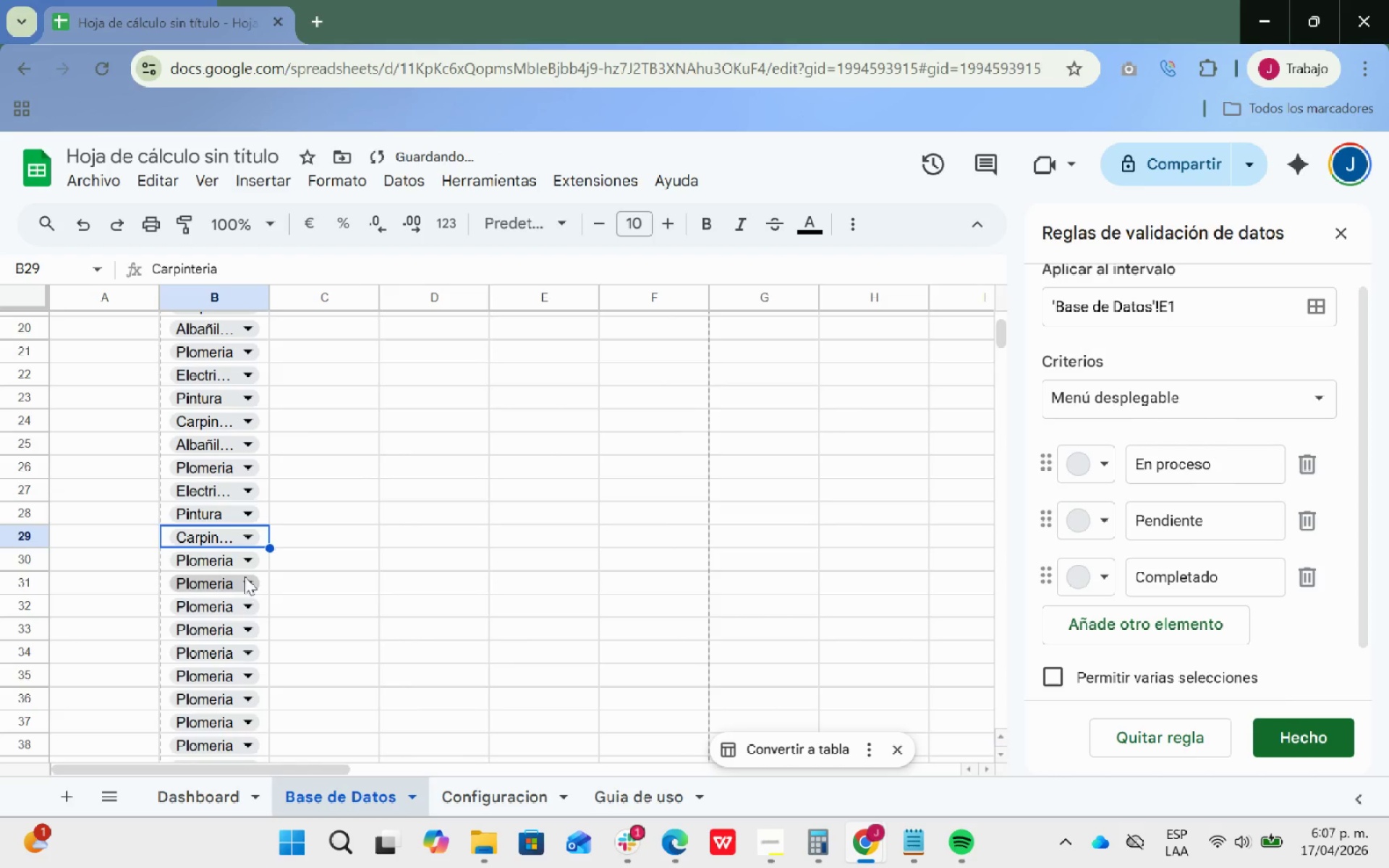 
left_click([247, 566])
 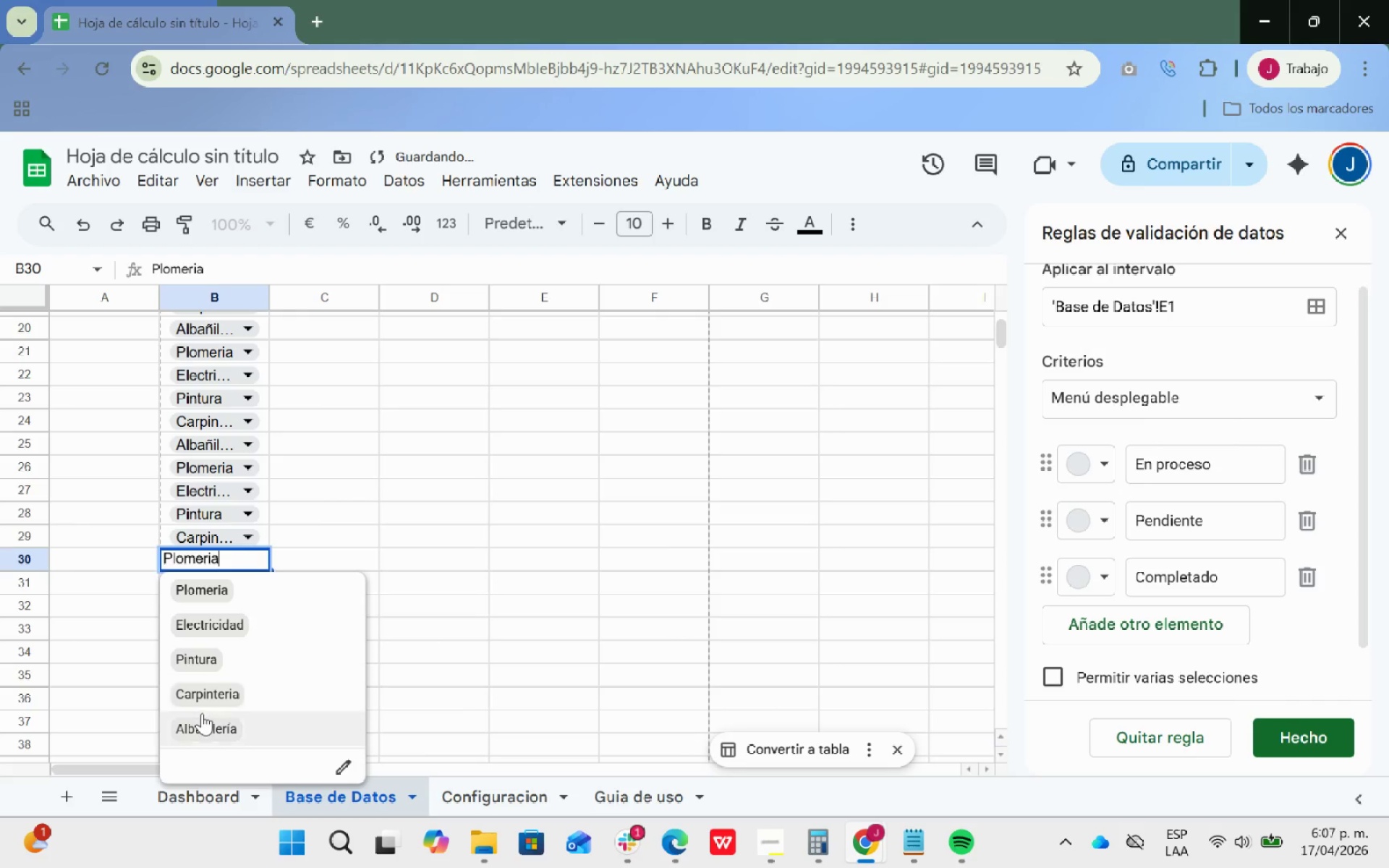 
left_click([202, 719])
 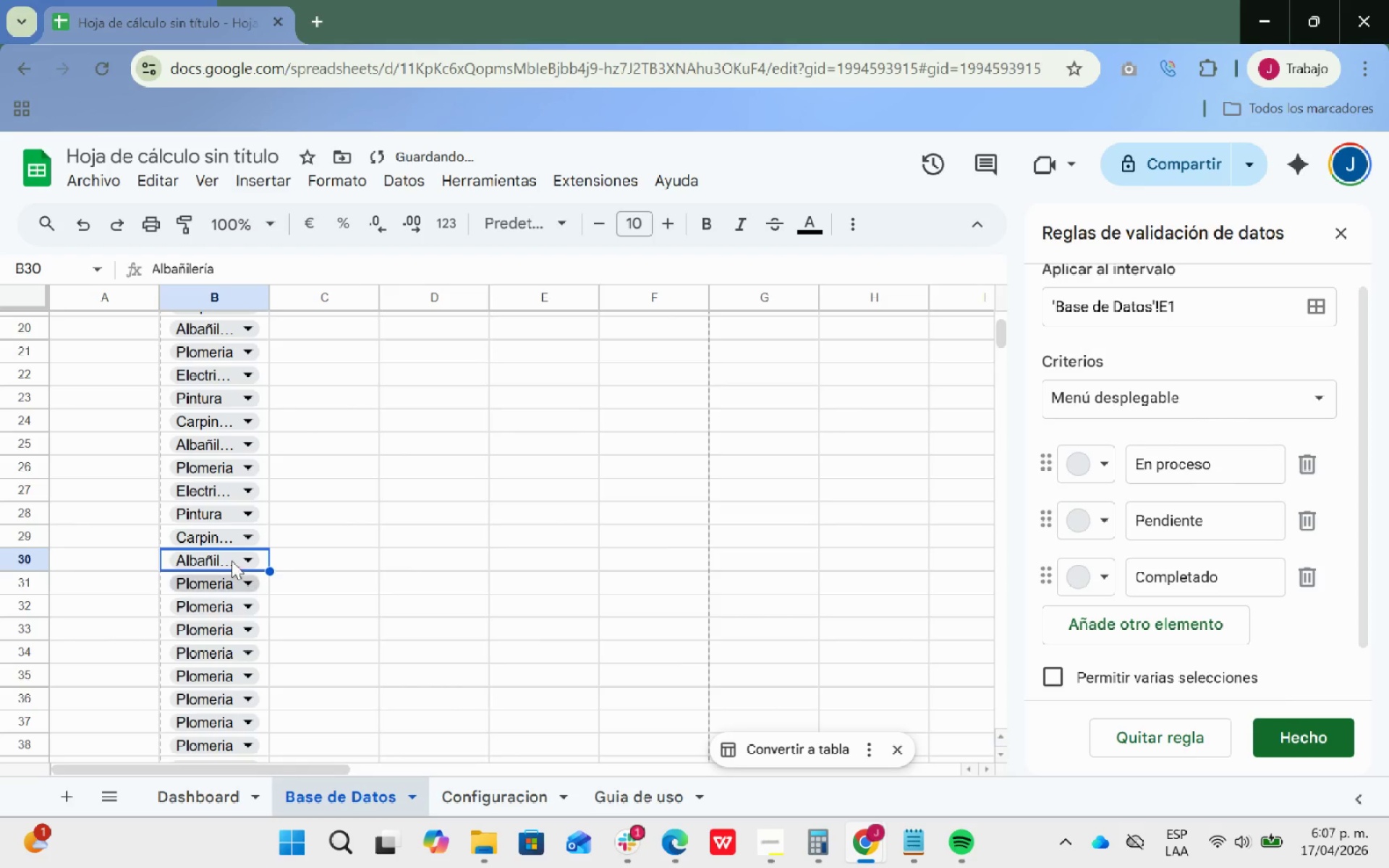 
scroll: coordinate [229, 552], scroll_direction: down, amount: 2.0
 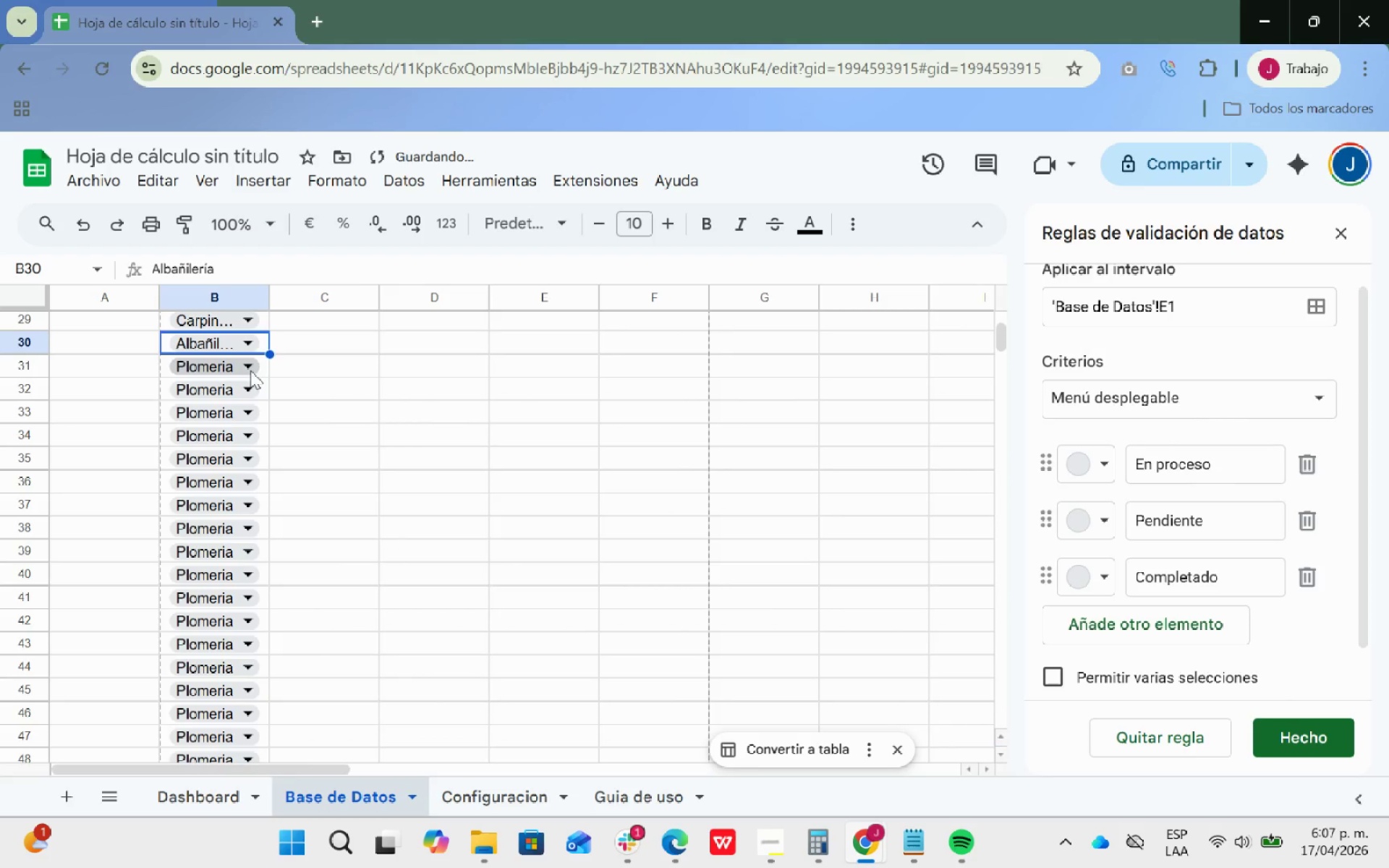 
left_click([250, 386])
 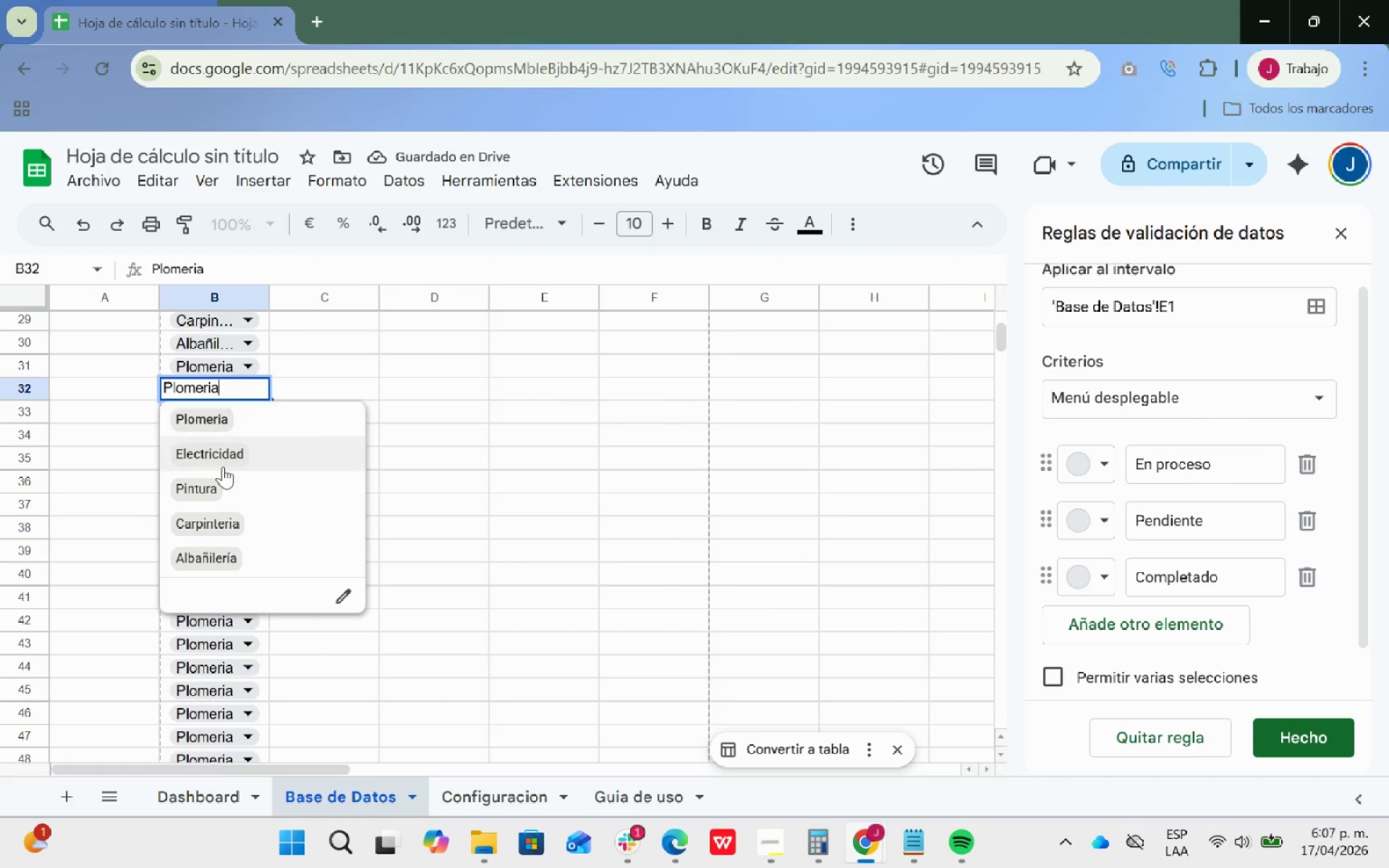 
left_click([223, 462])
 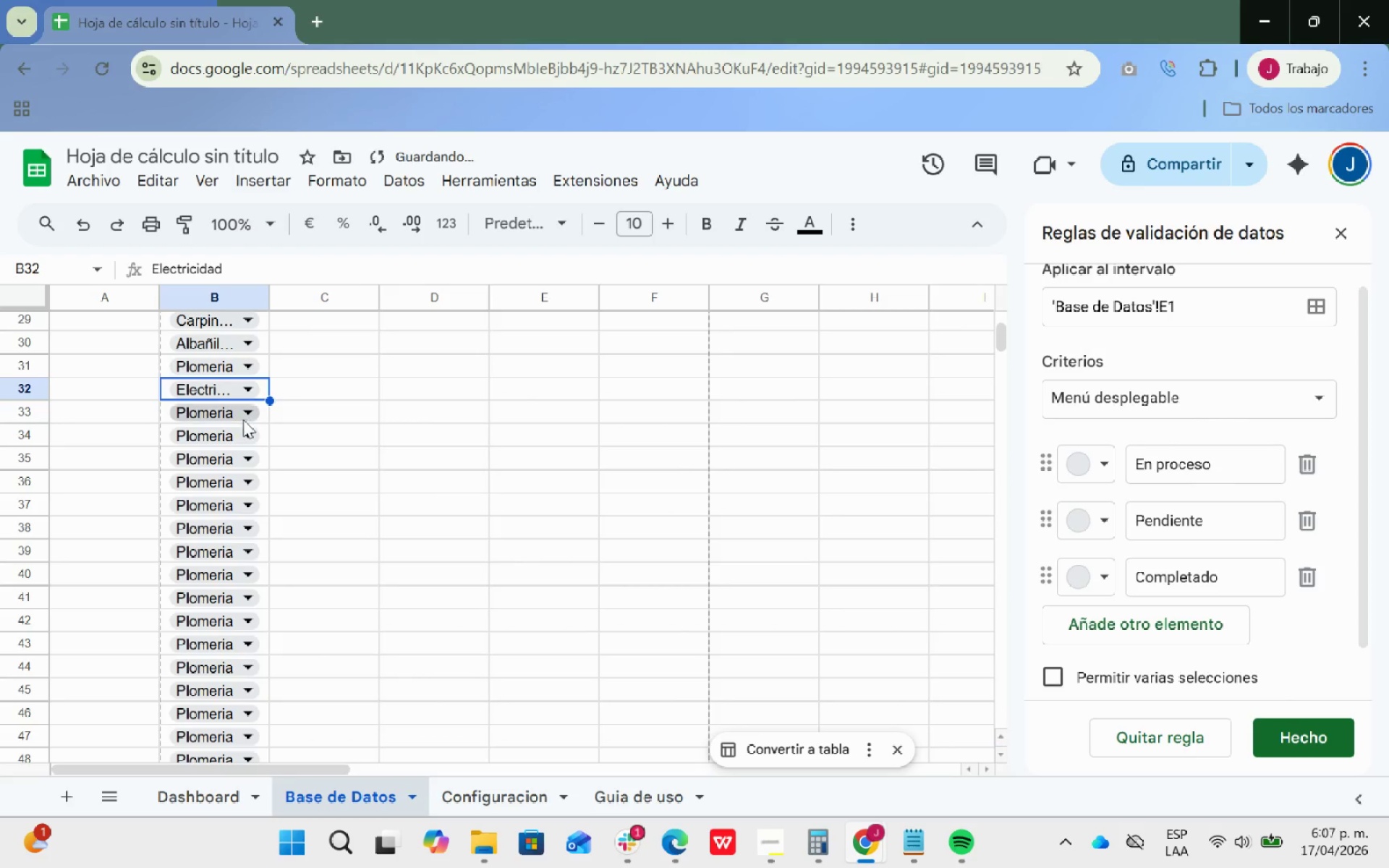 
left_click([246, 414])
 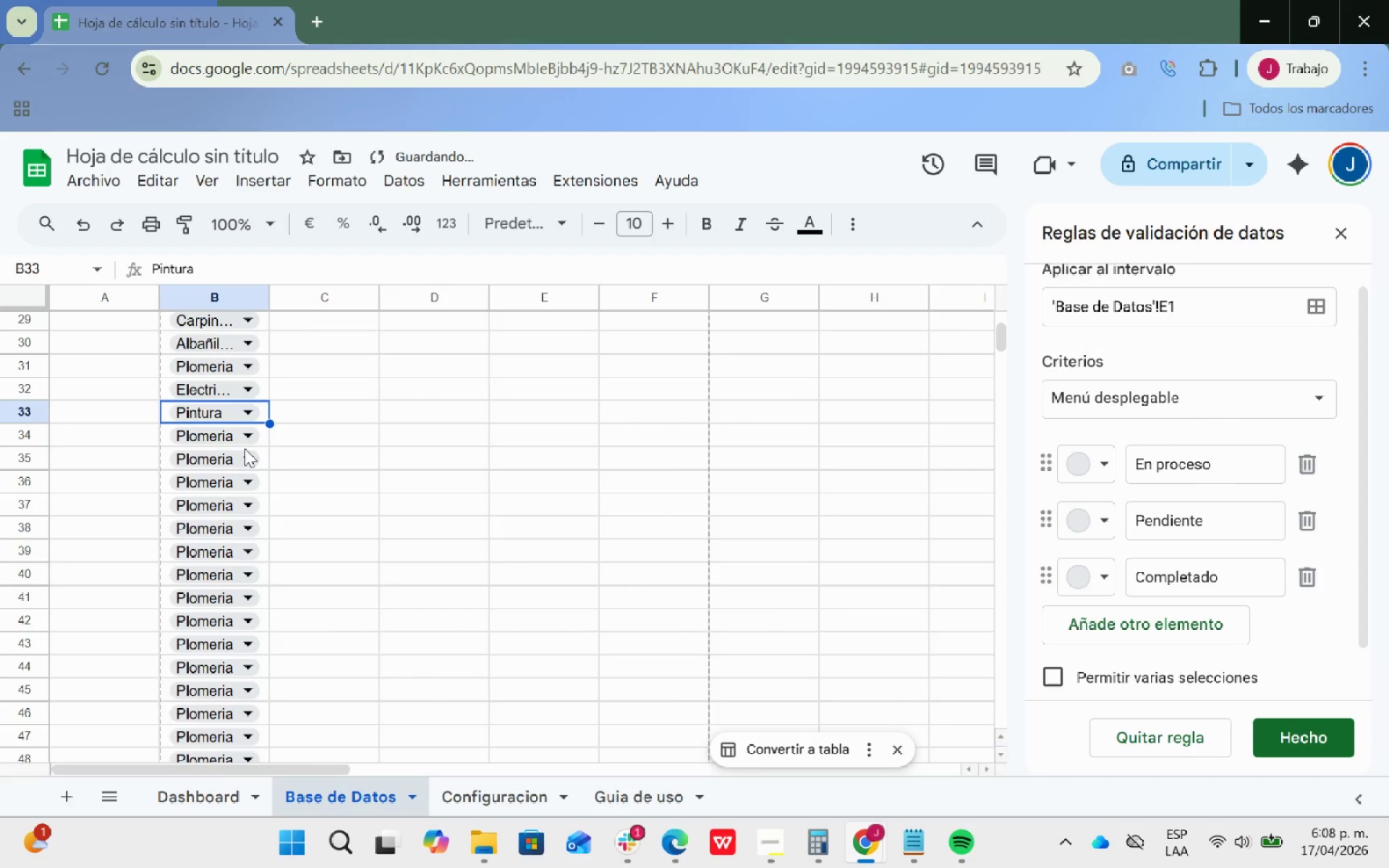 
left_click([247, 441])
 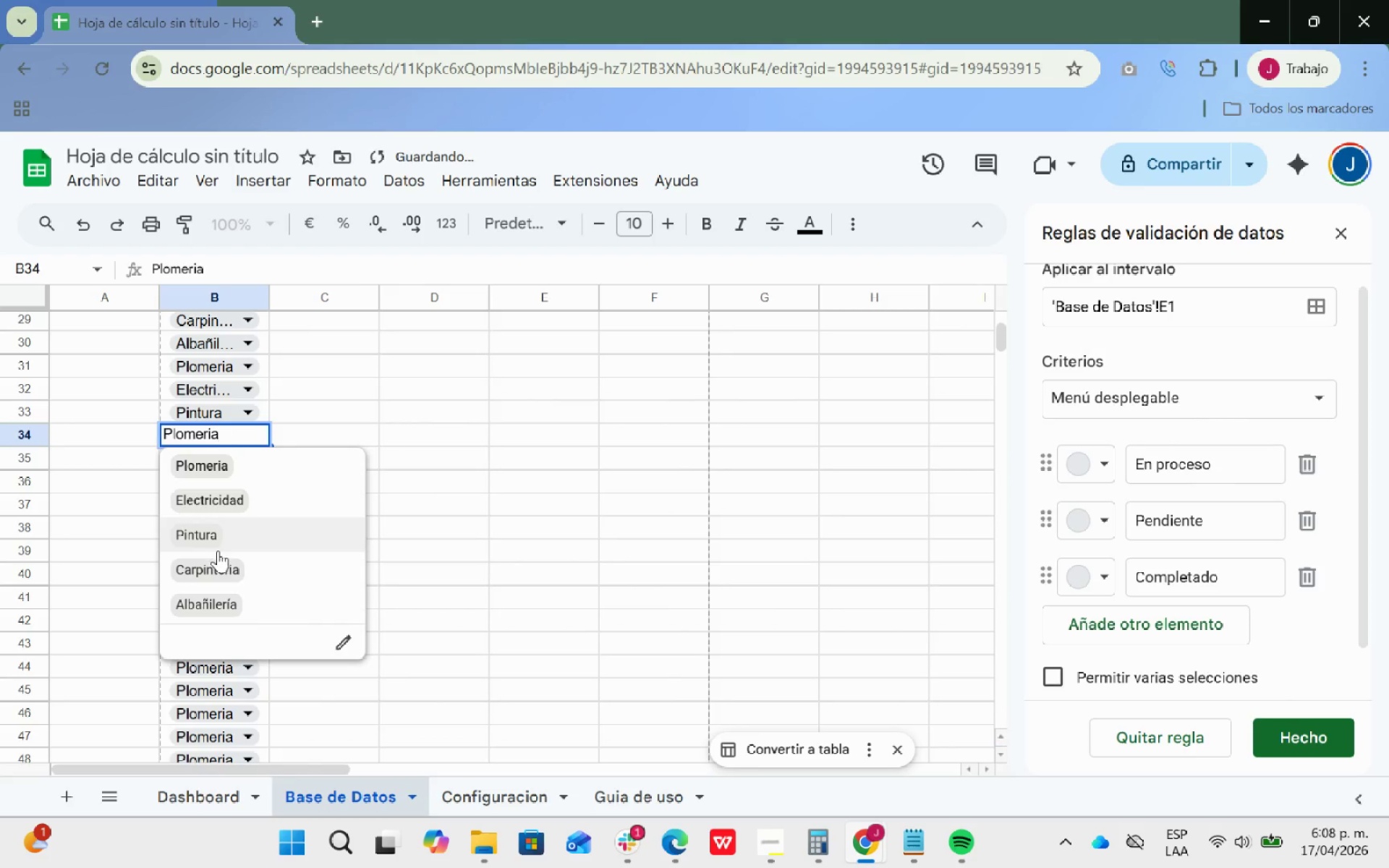 
left_click([210, 563])
 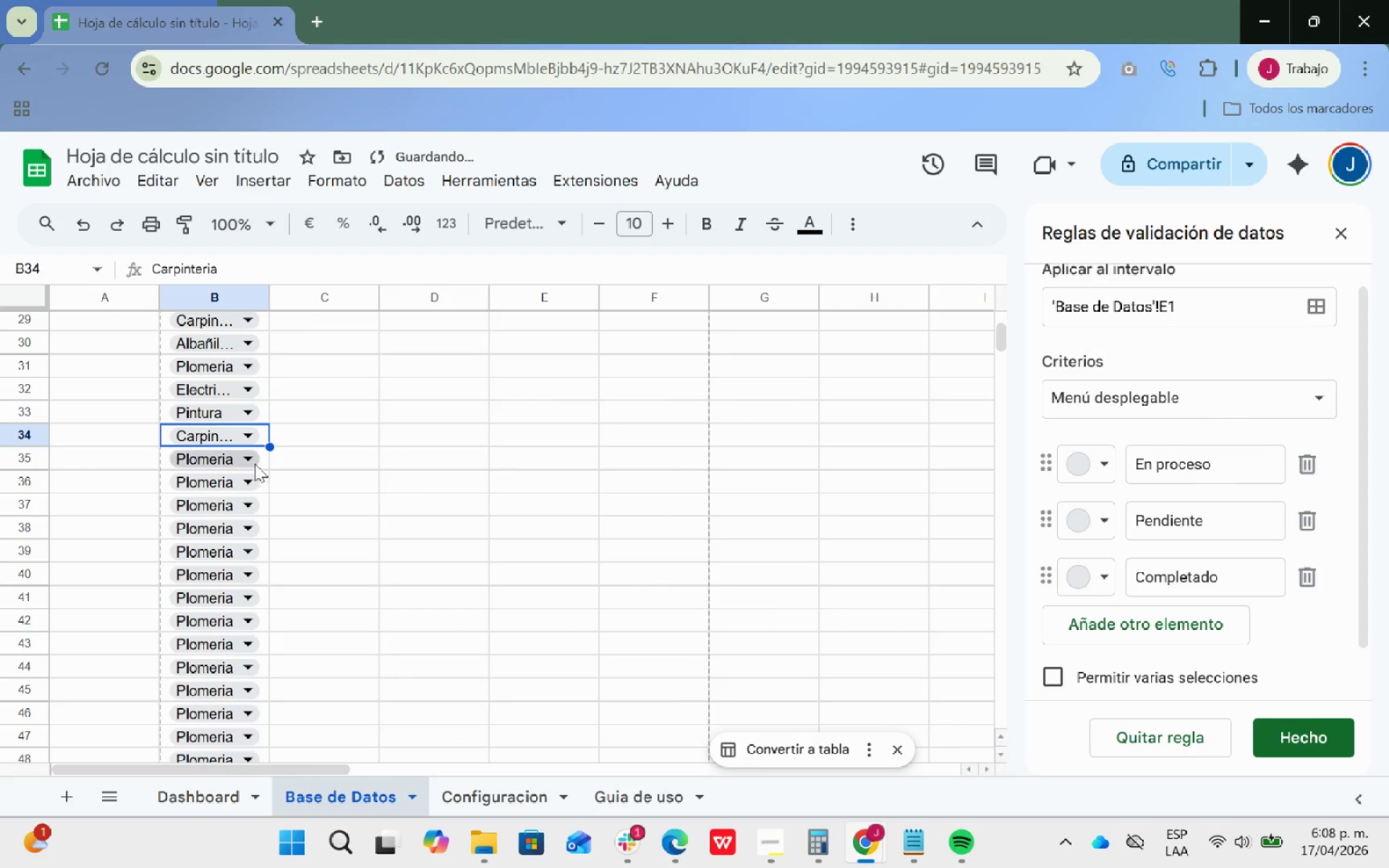 
left_click([250, 458])
 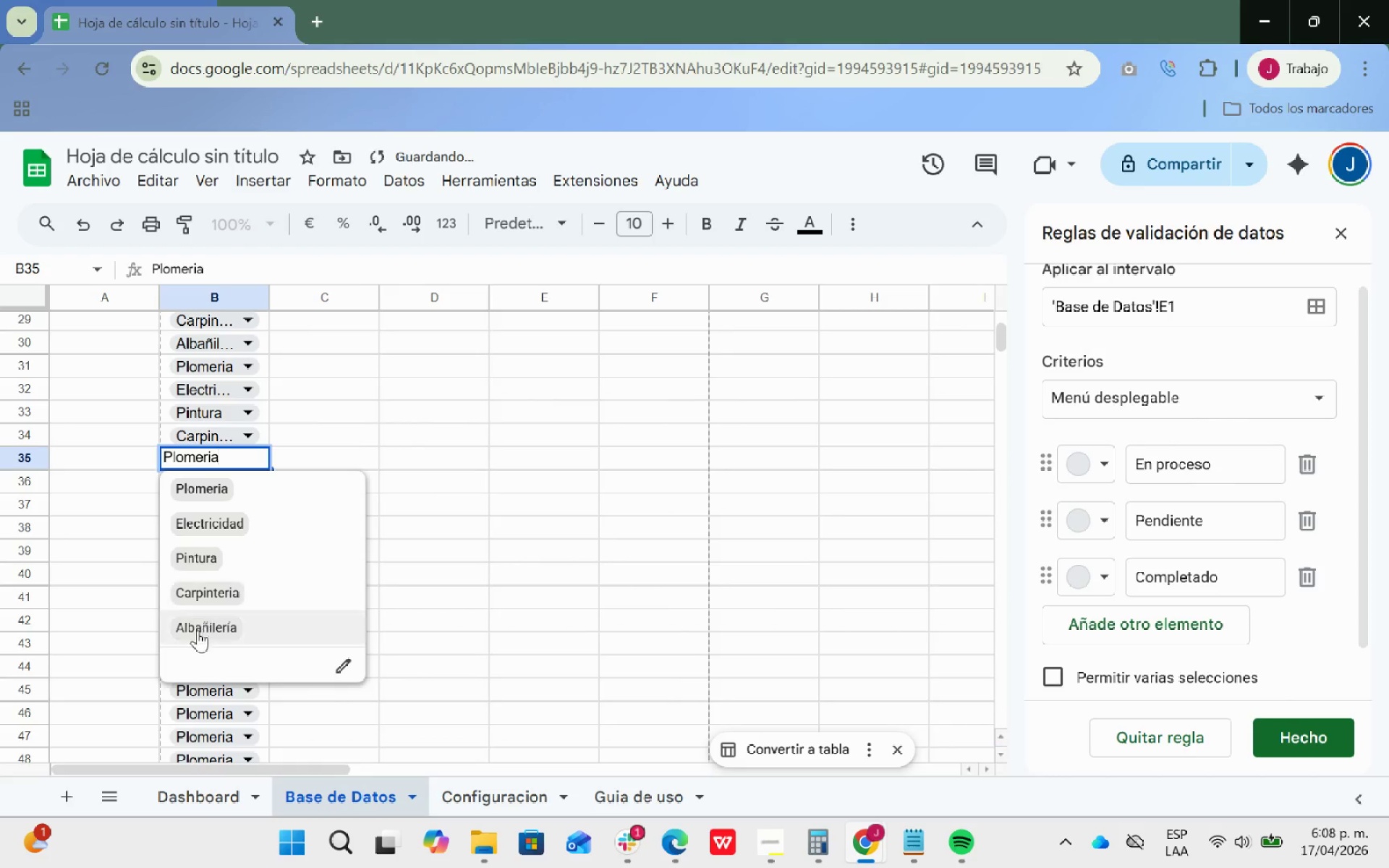 
left_click([197, 619])
 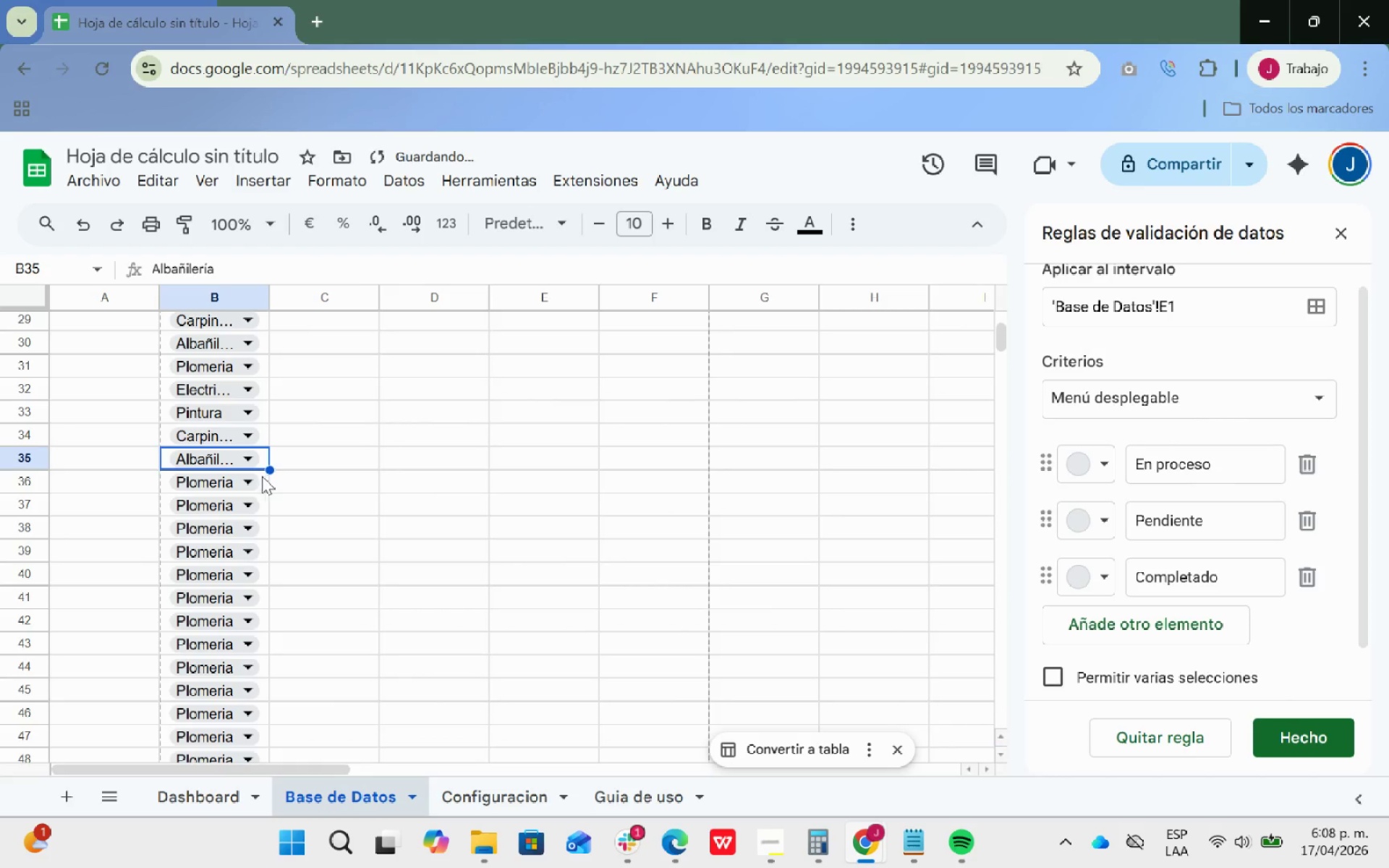 
left_click([255, 480])
 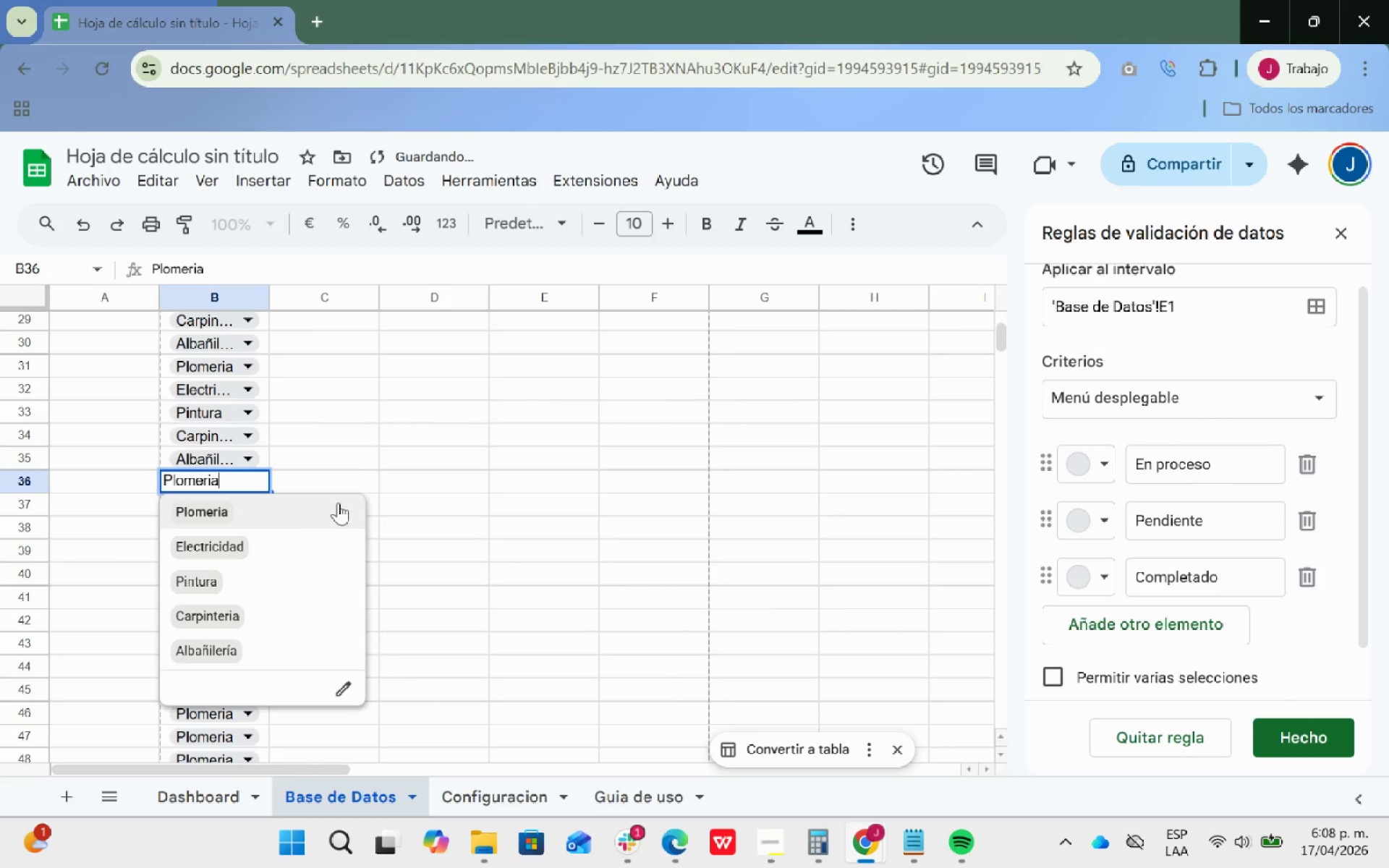 
left_click([410, 469])
 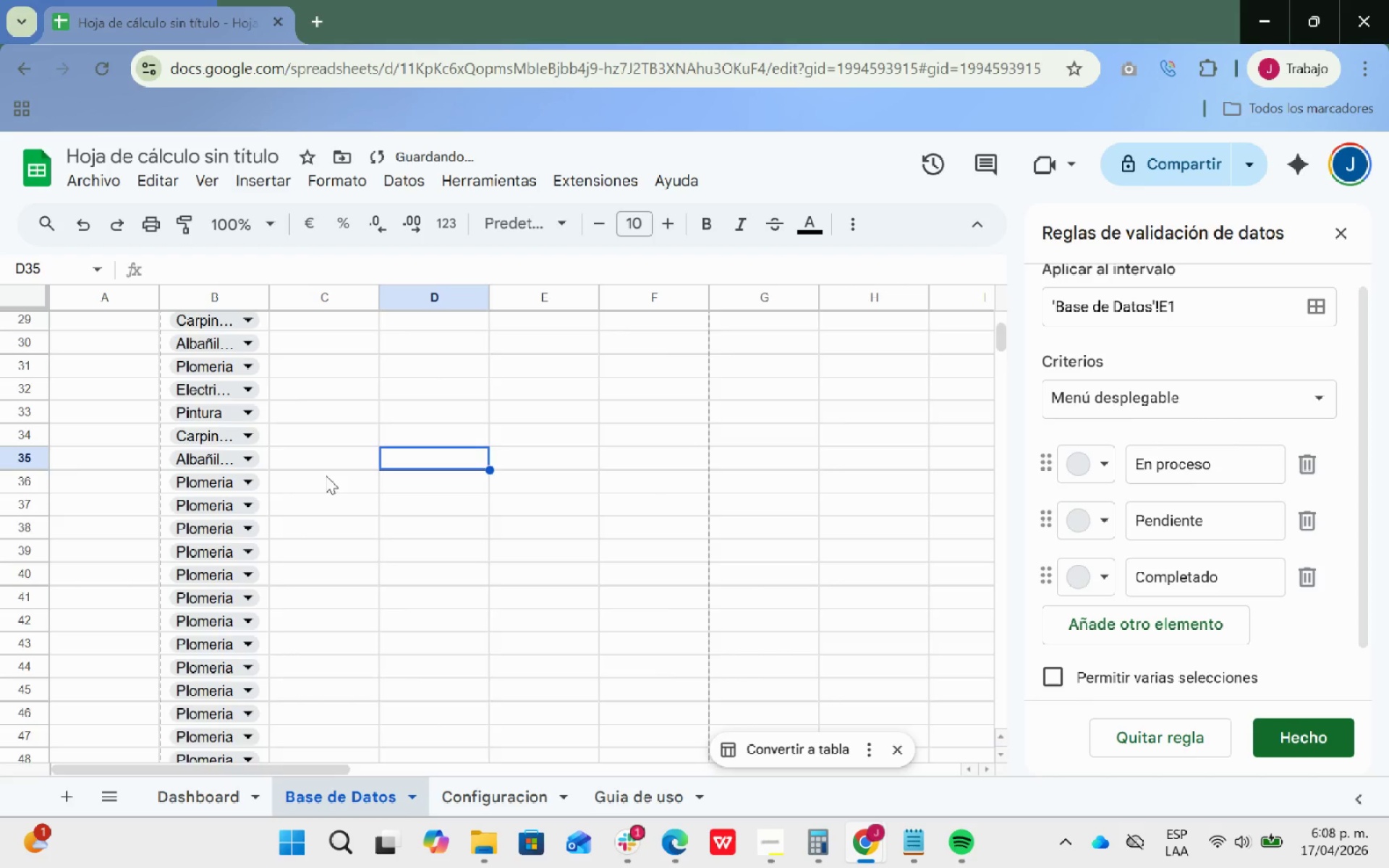 
scroll: coordinate [327, 473], scroll_direction: down, amount: 2.0
 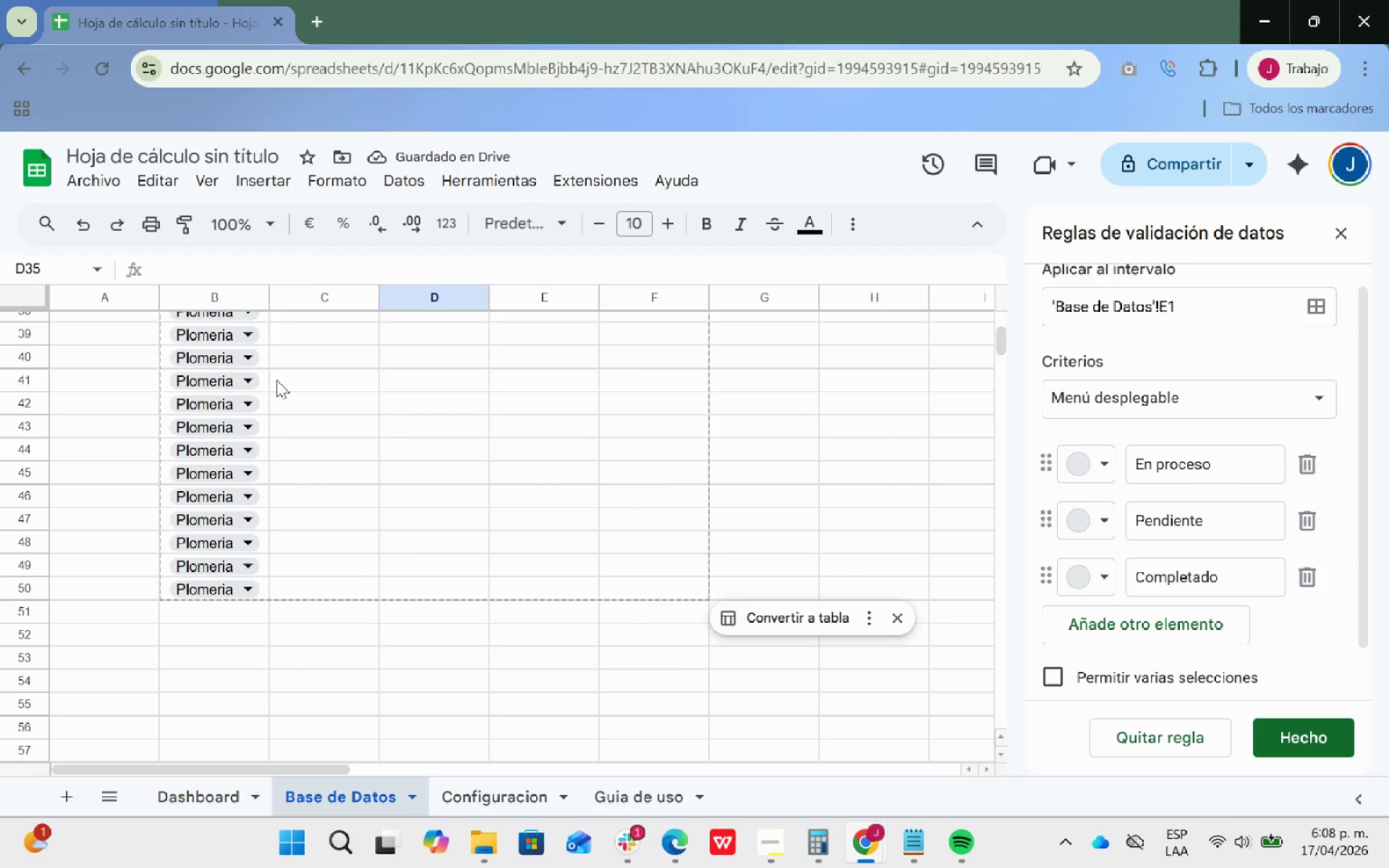 
scroll: coordinate [275, 380], scroll_direction: up, amount: 1.0
 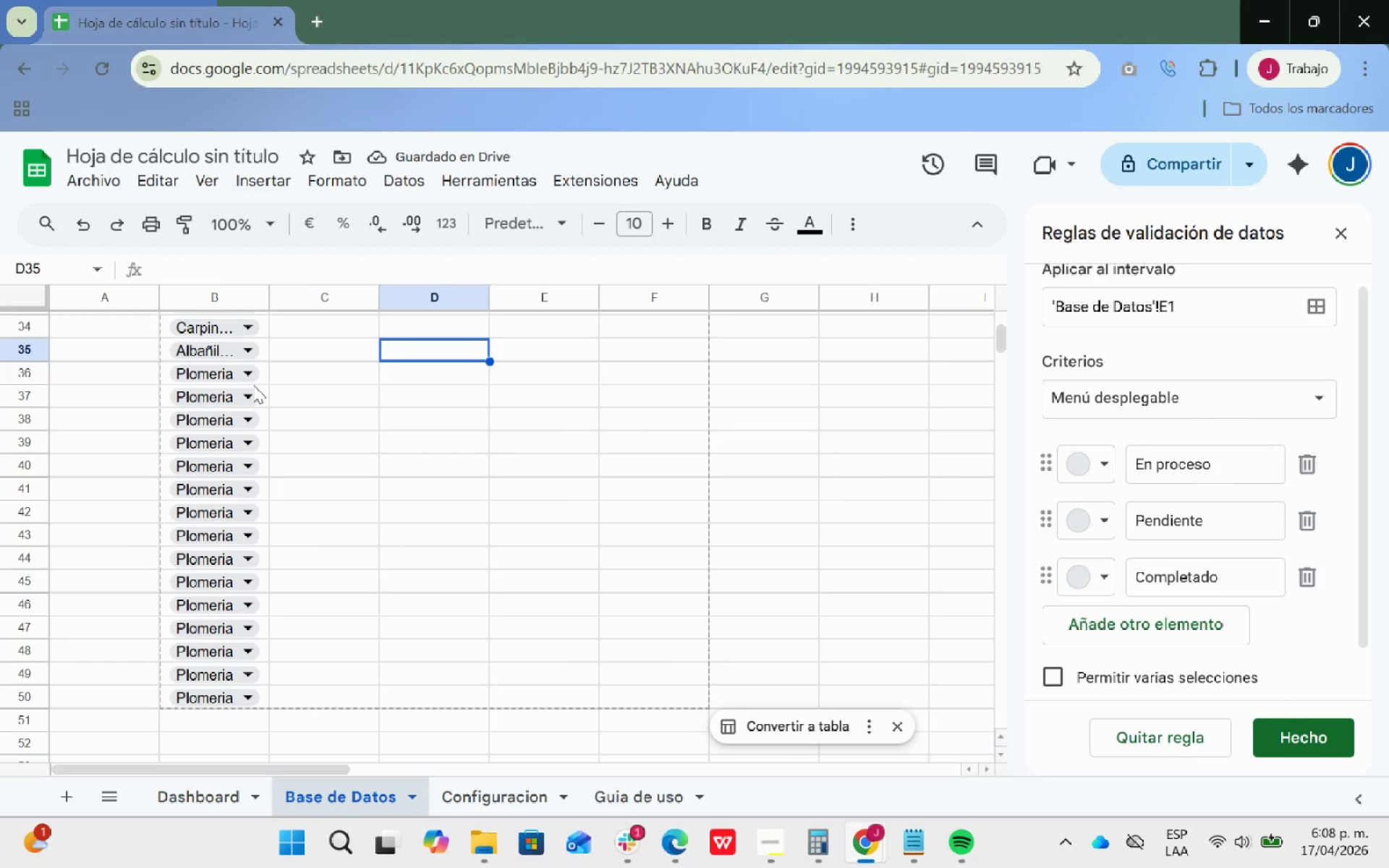 
left_click([249, 399])
 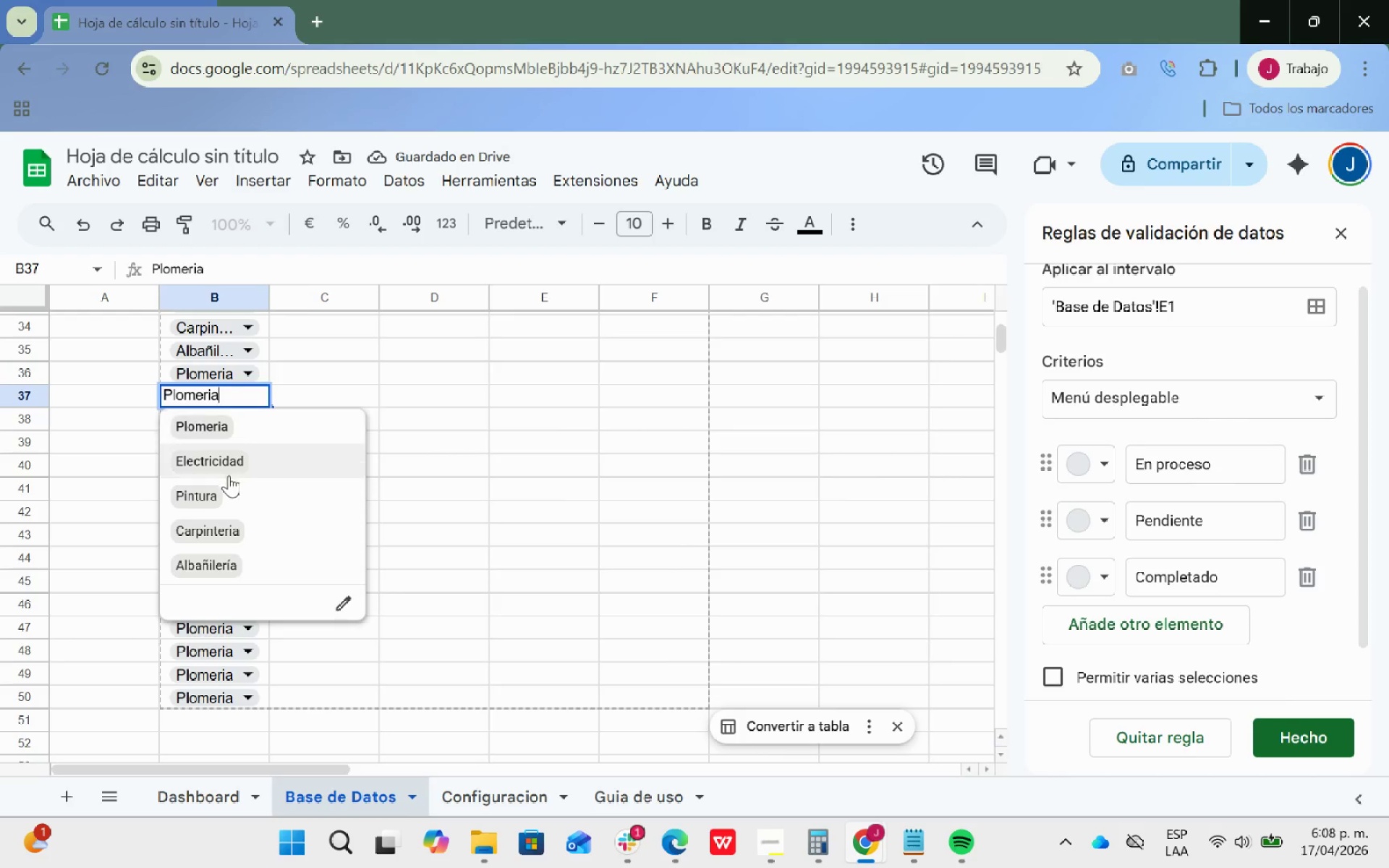 
left_click([229, 475])
 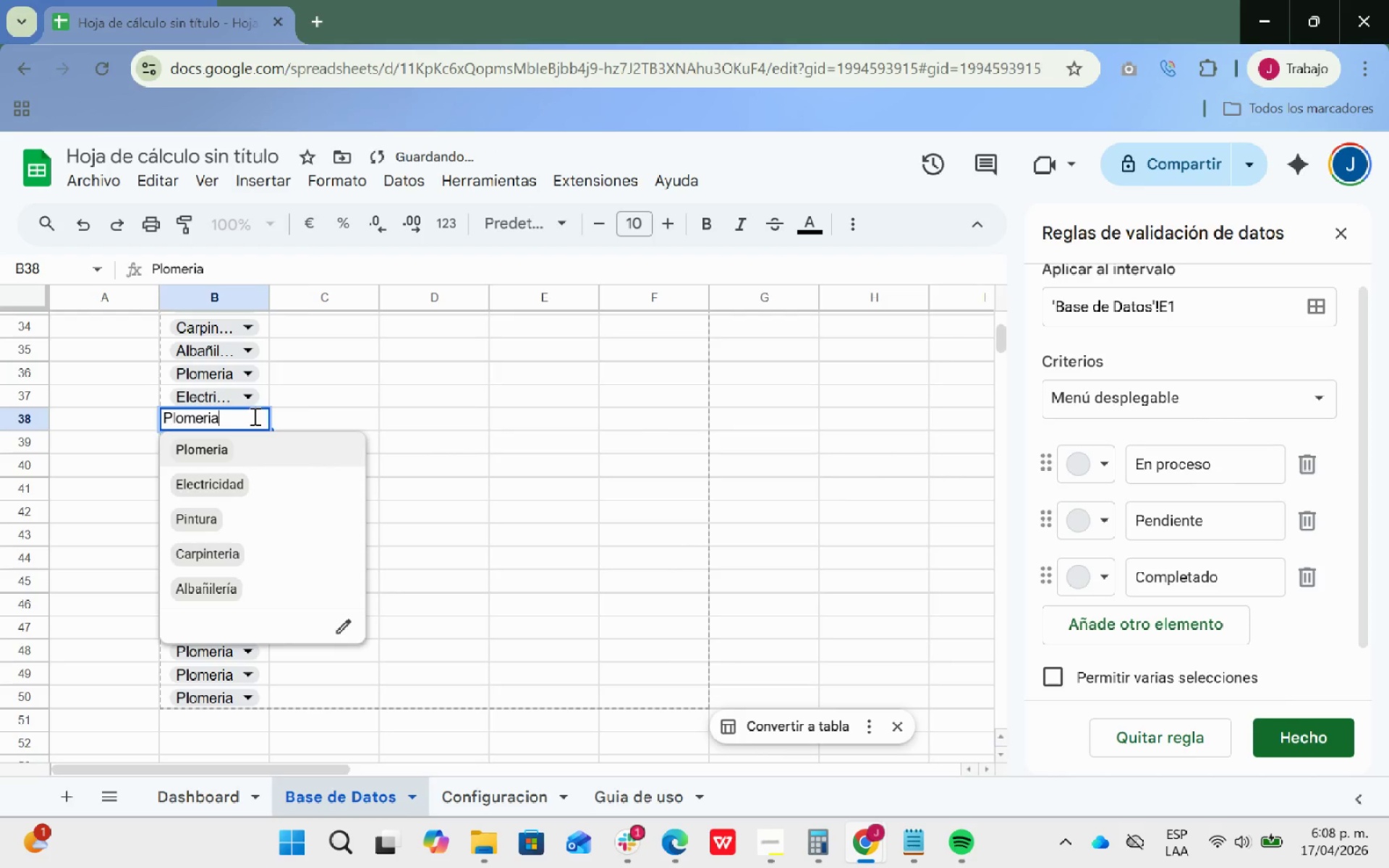 
left_click([216, 519])
 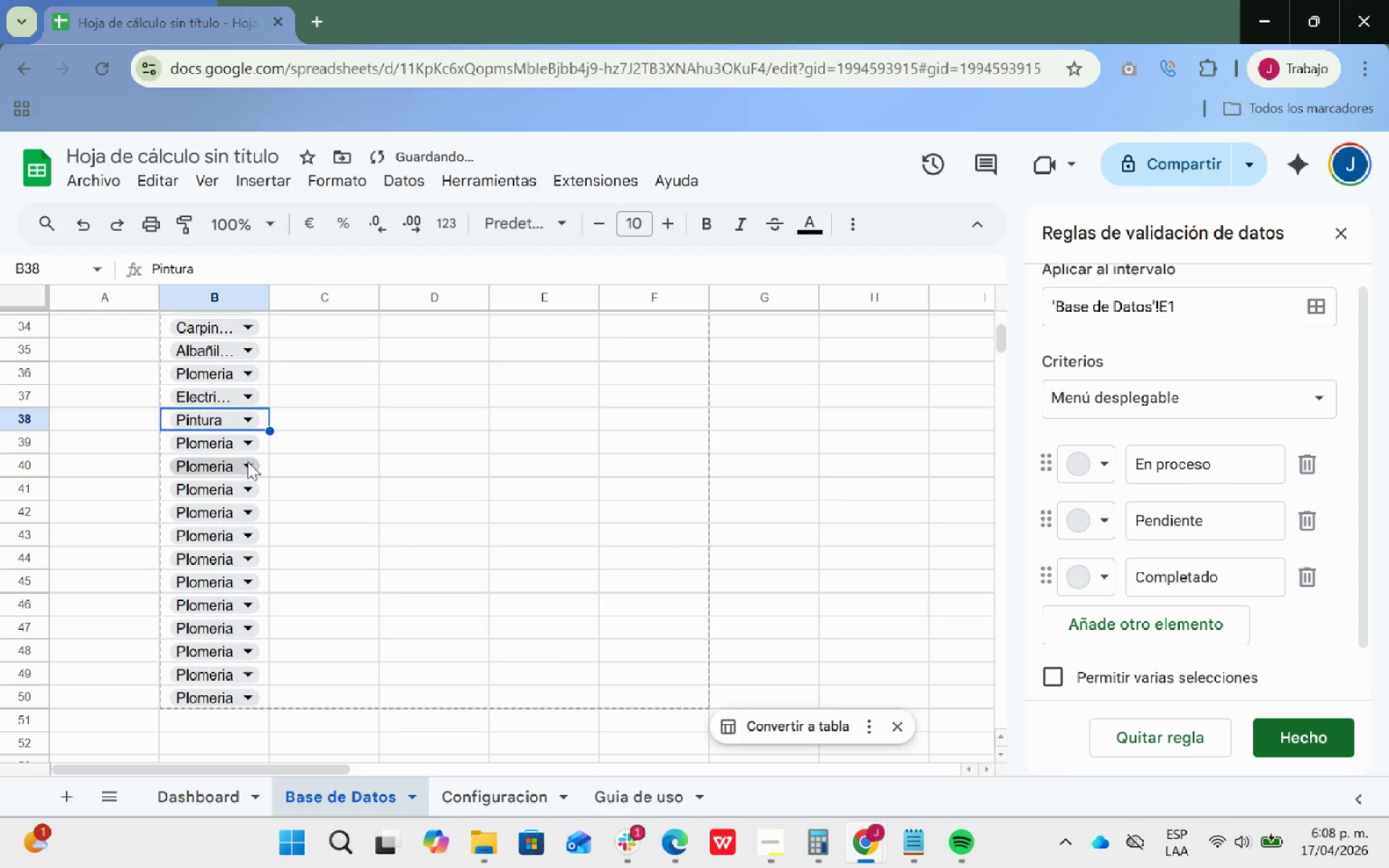 
left_click([249, 447])
 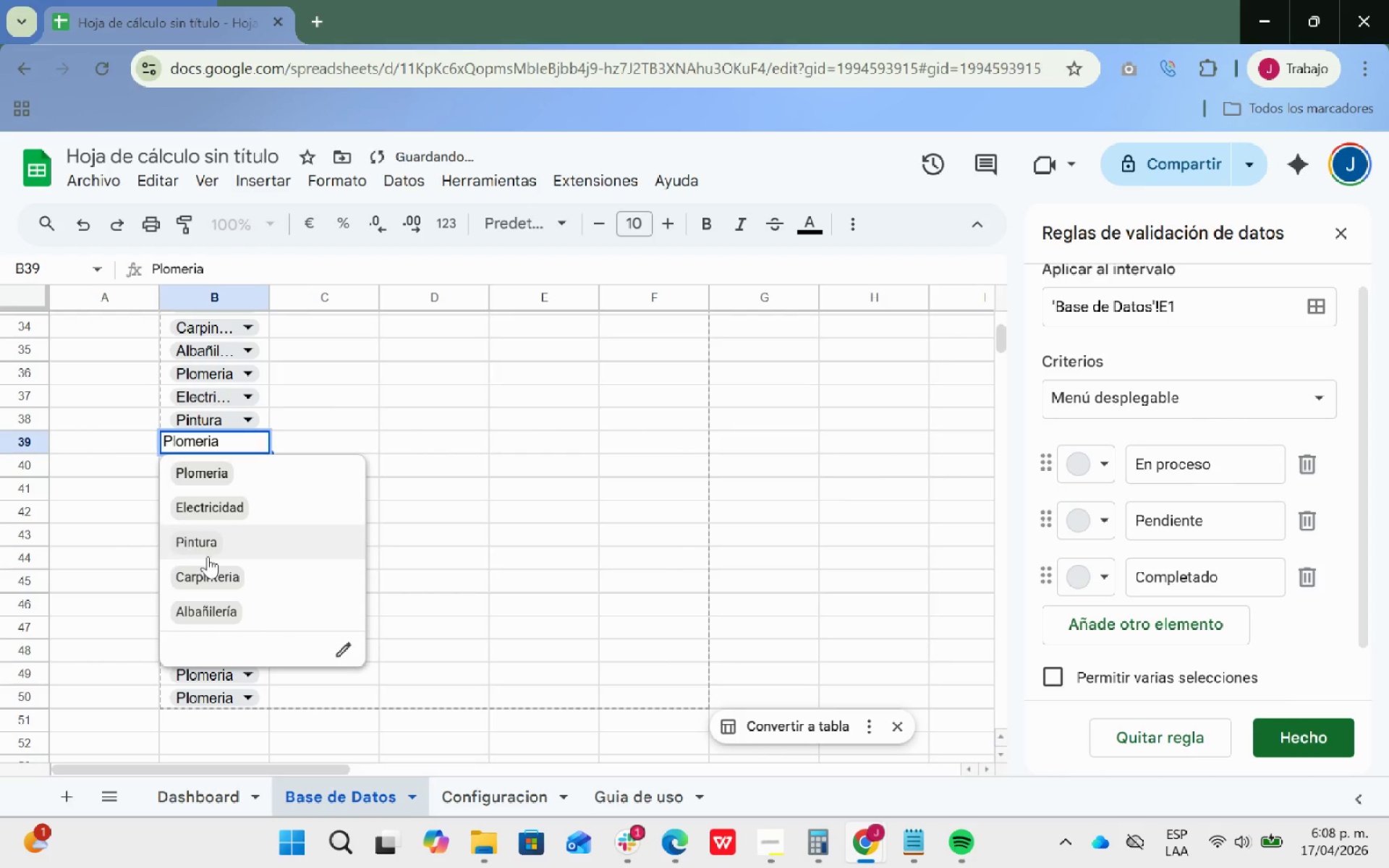 
left_click([205, 568])
 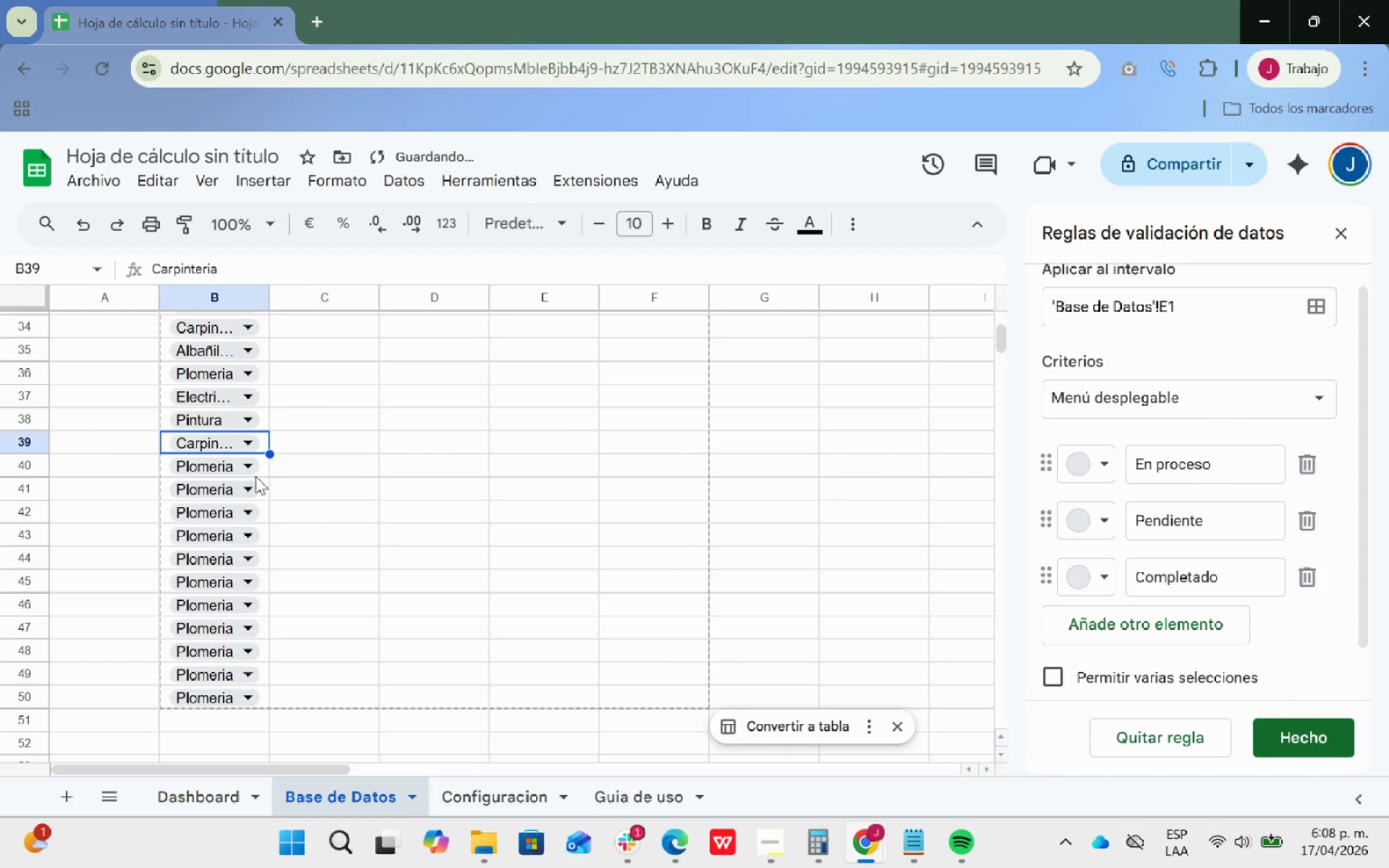 
left_click([245, 468])
 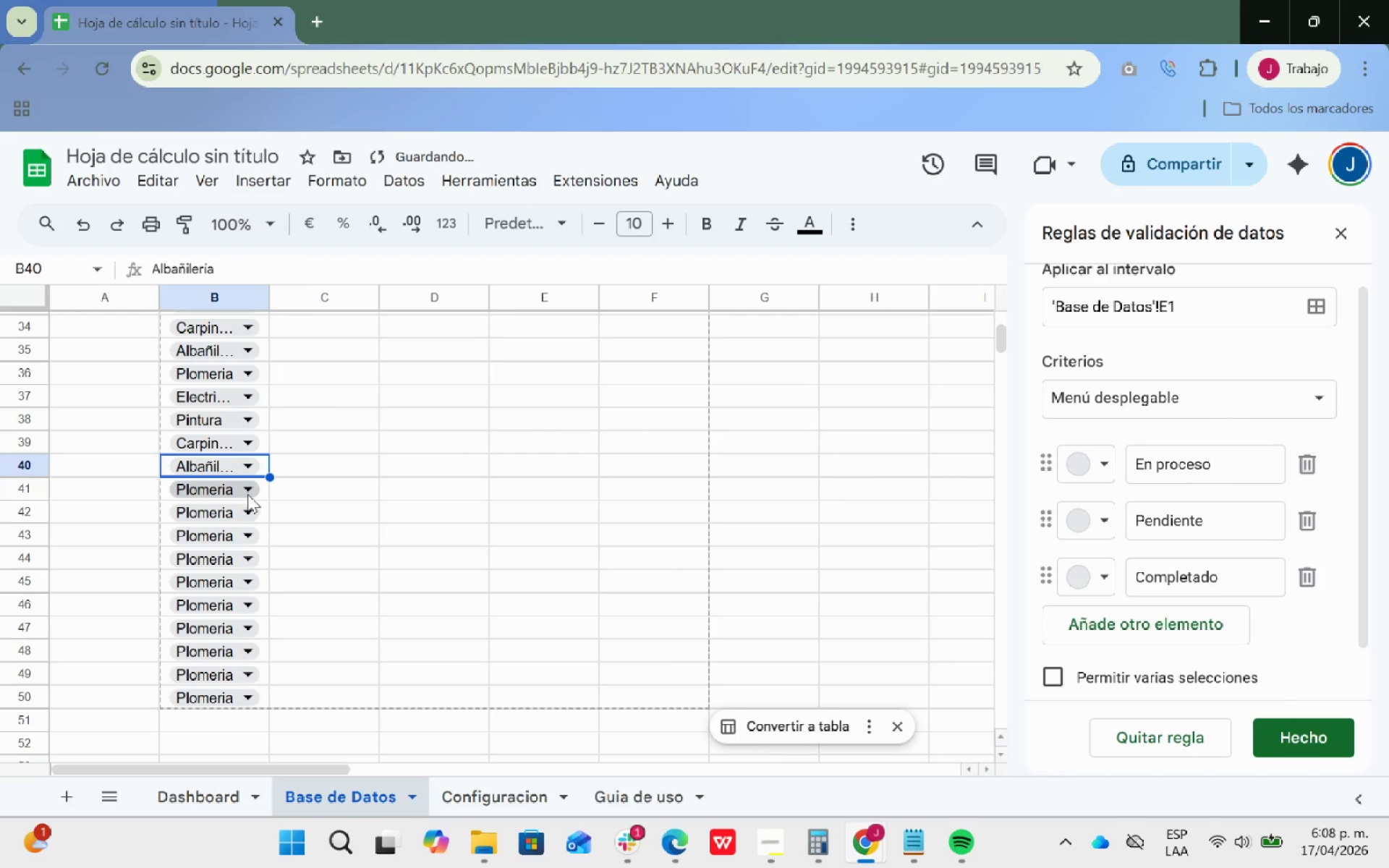 
left_click([247, 507])
 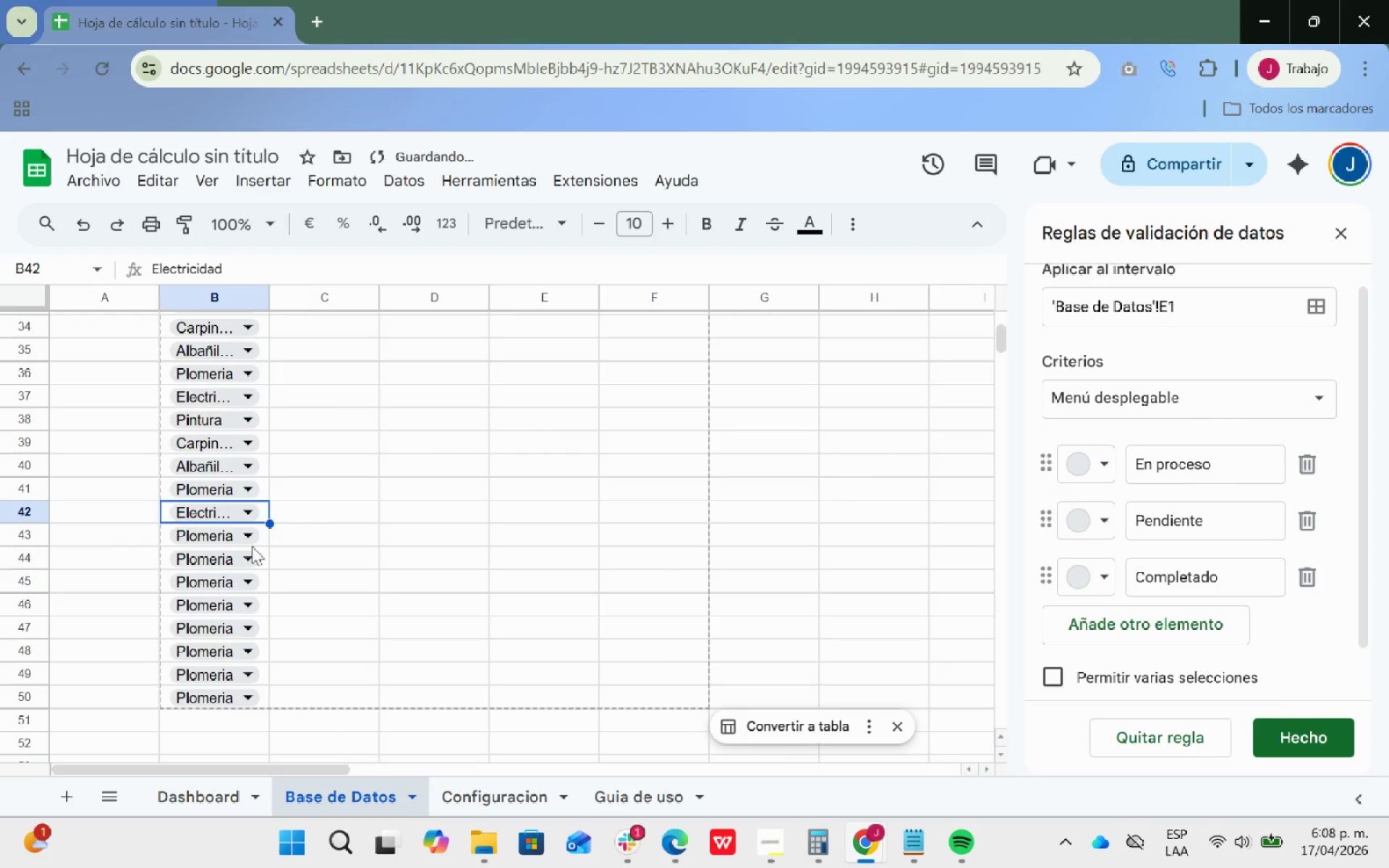 
left_click([250, 539])
 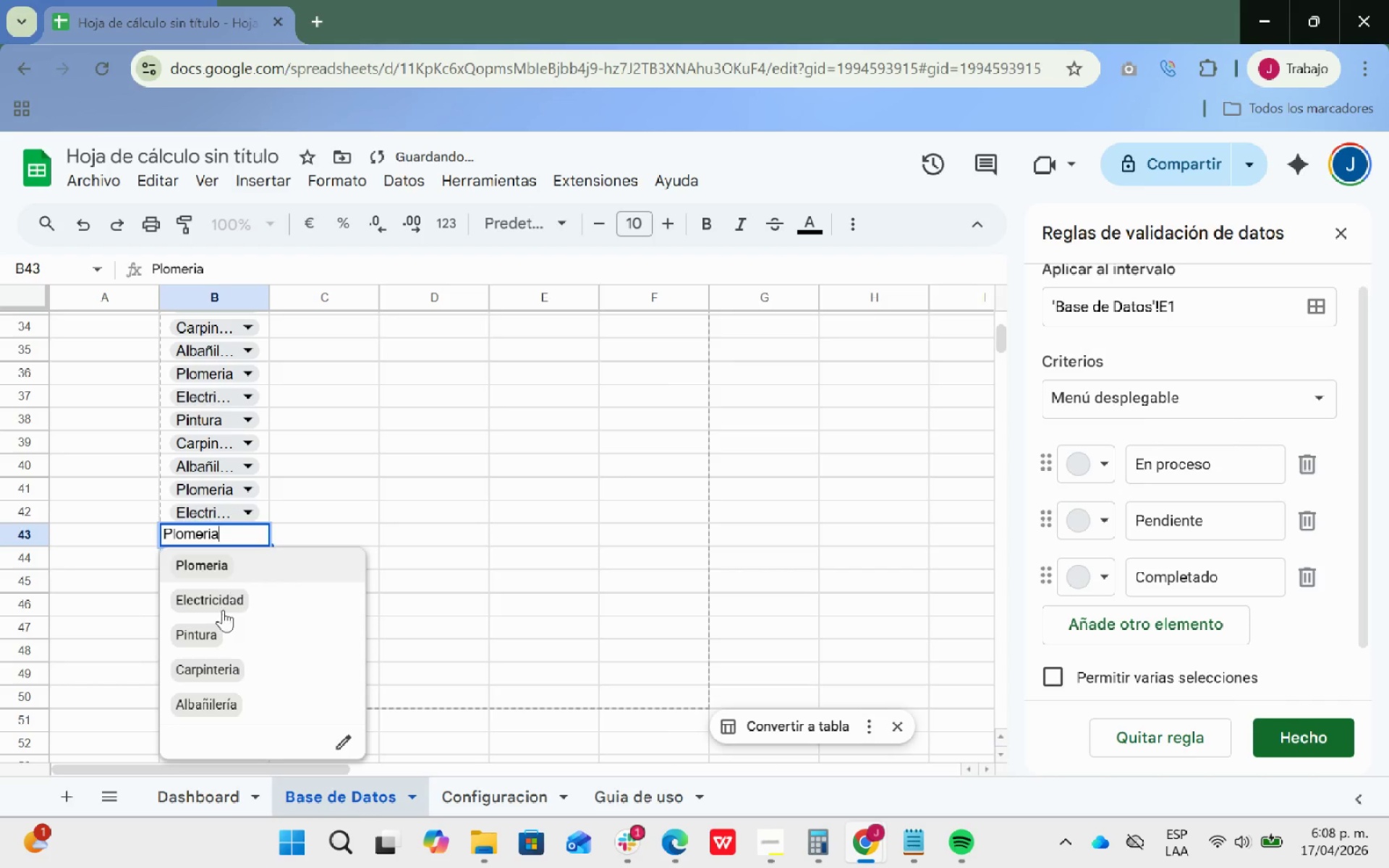 
left_click([215, 621])
 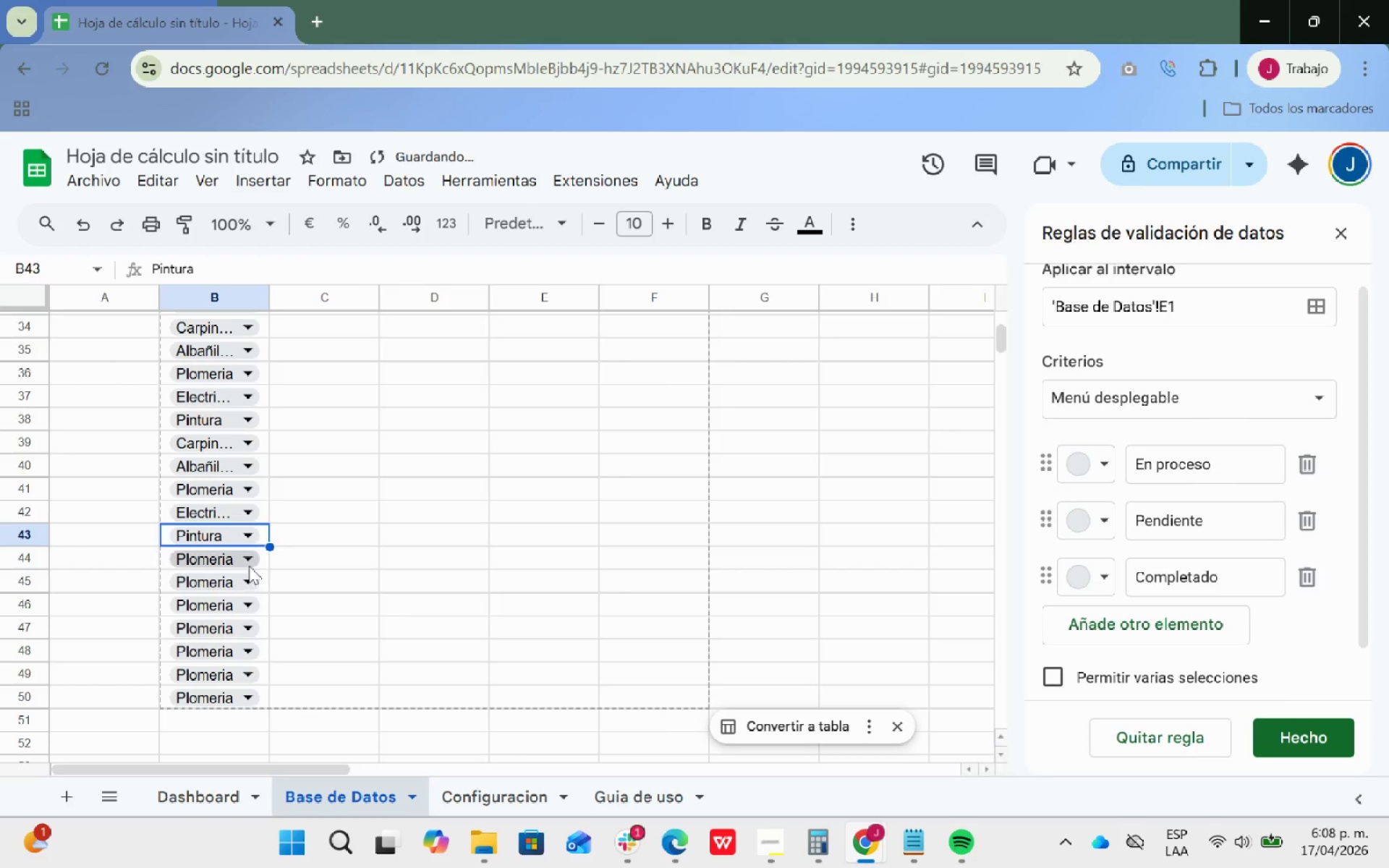 
left_click([246, 557])
 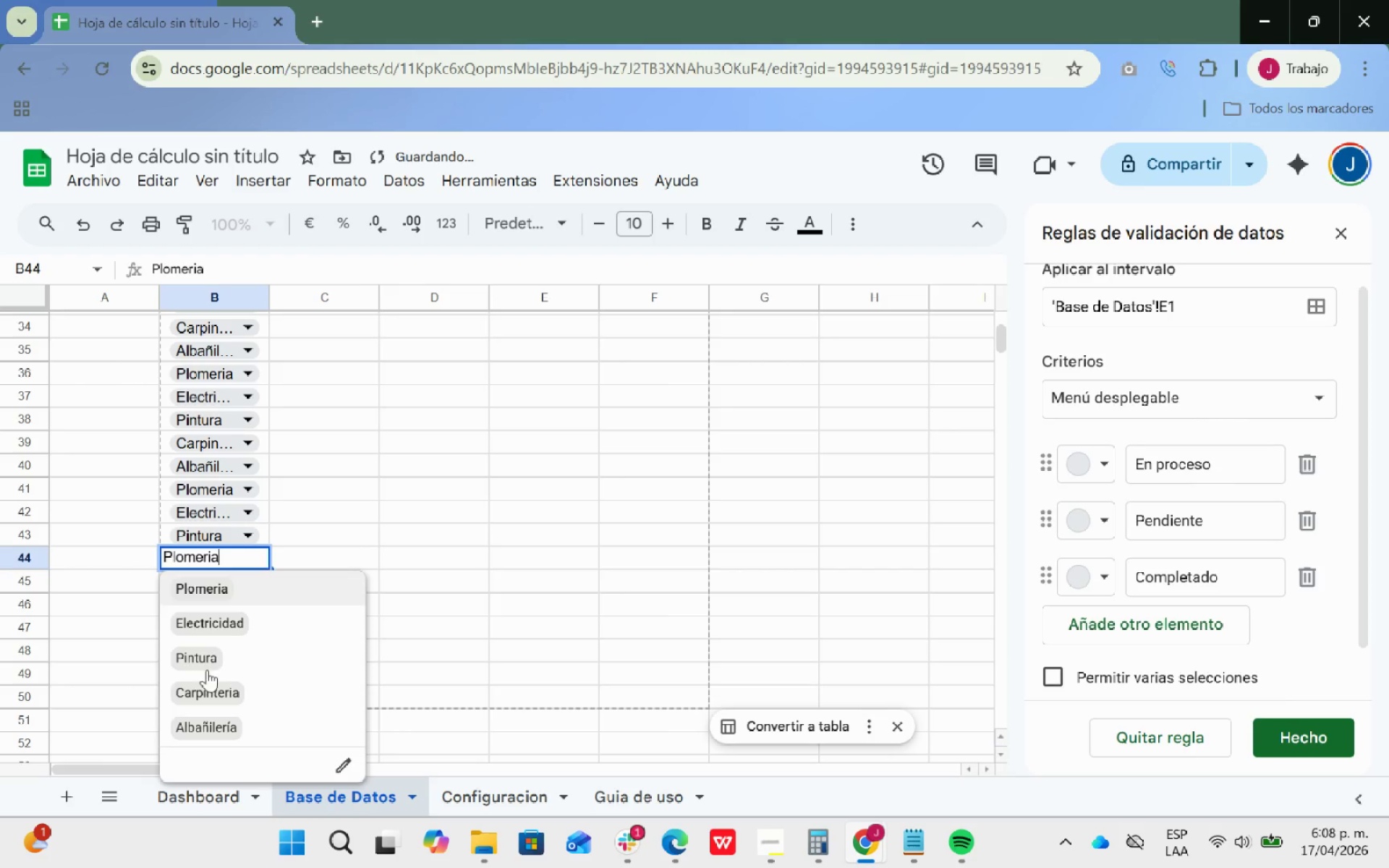 
left_click([207, 675])
 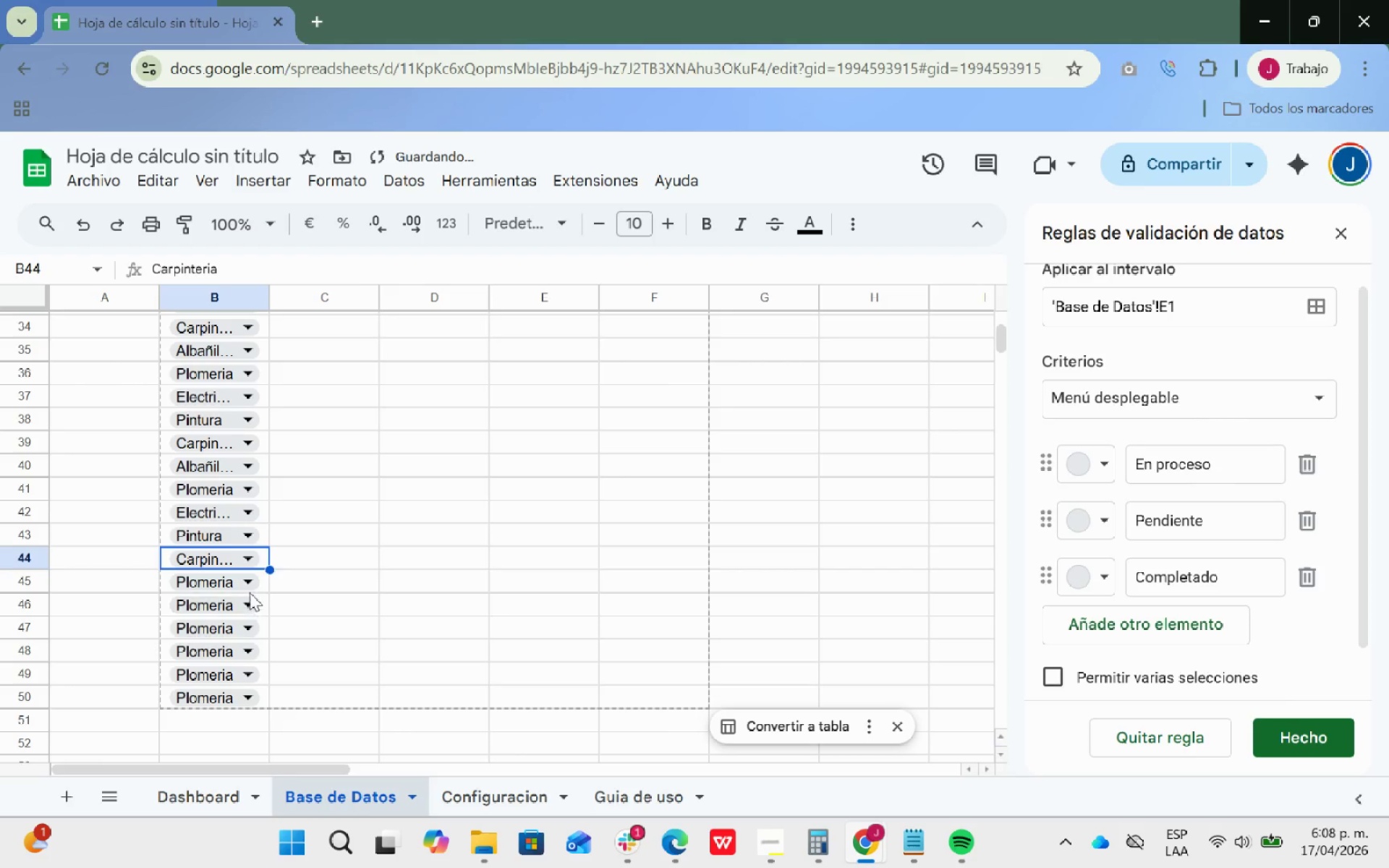 
left_click_drag(start_coordinate=[247, 582], to_coordinate=[192, 710])
 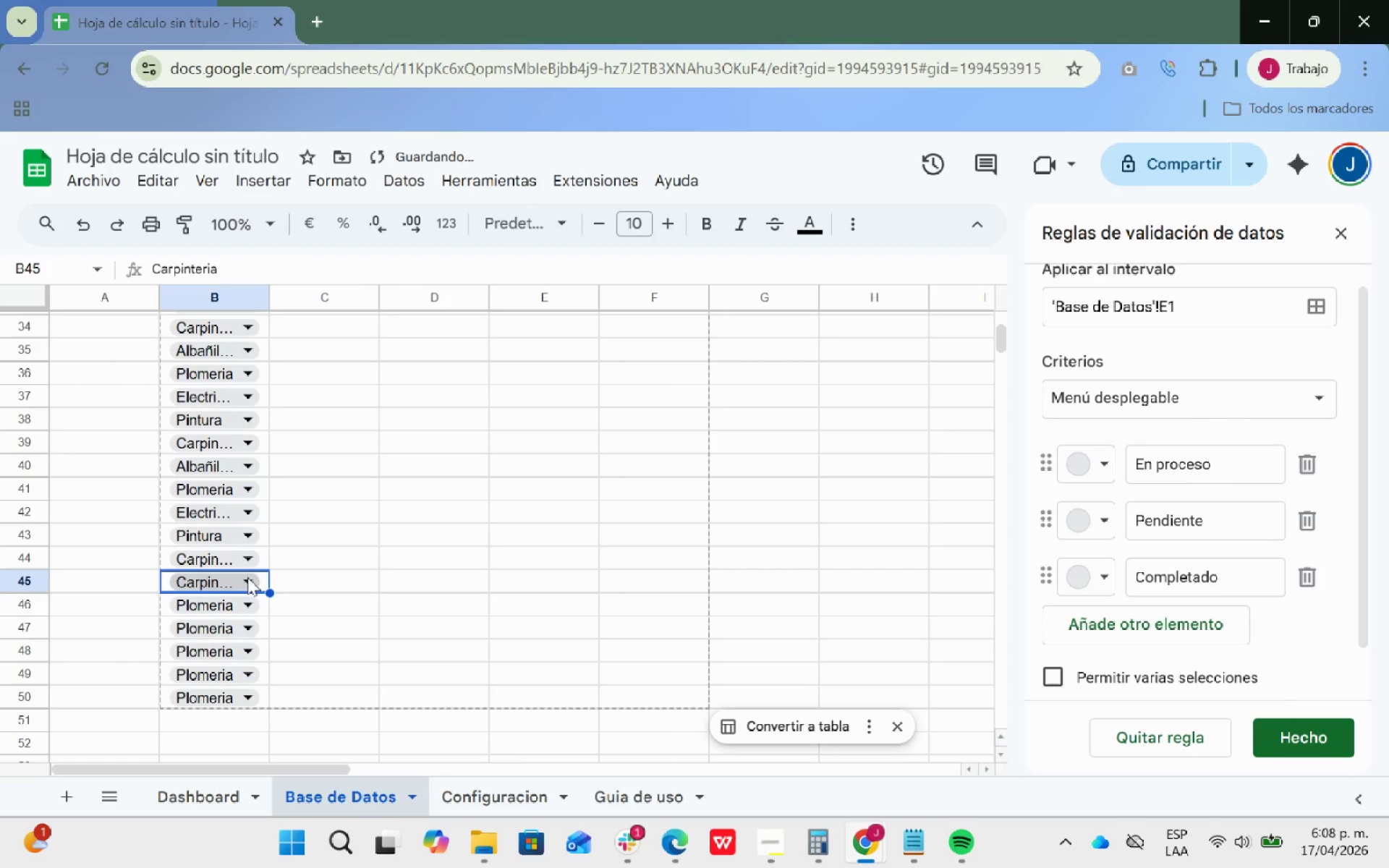 
left_click([192, 710])
 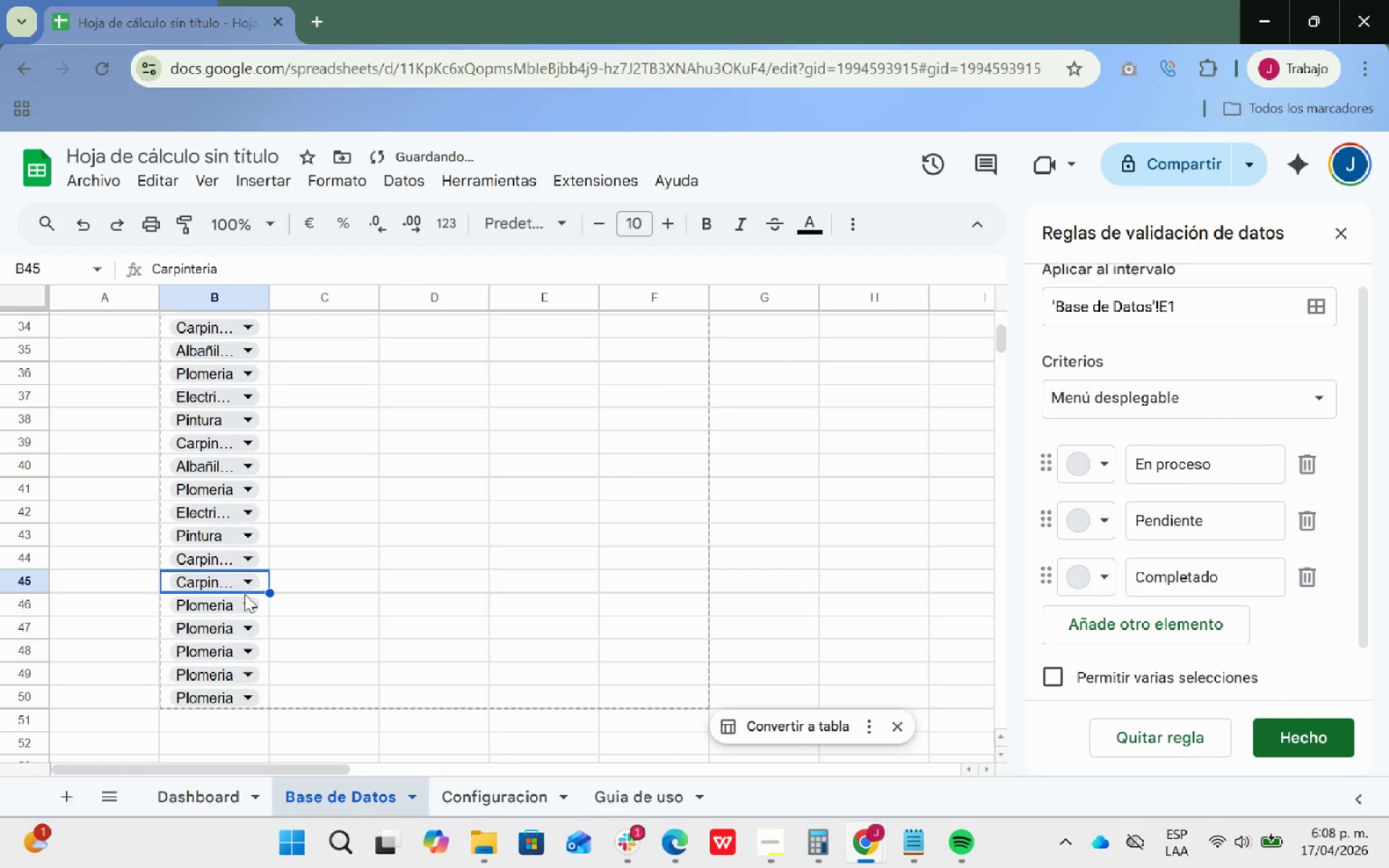 
left_click([246, 604])
 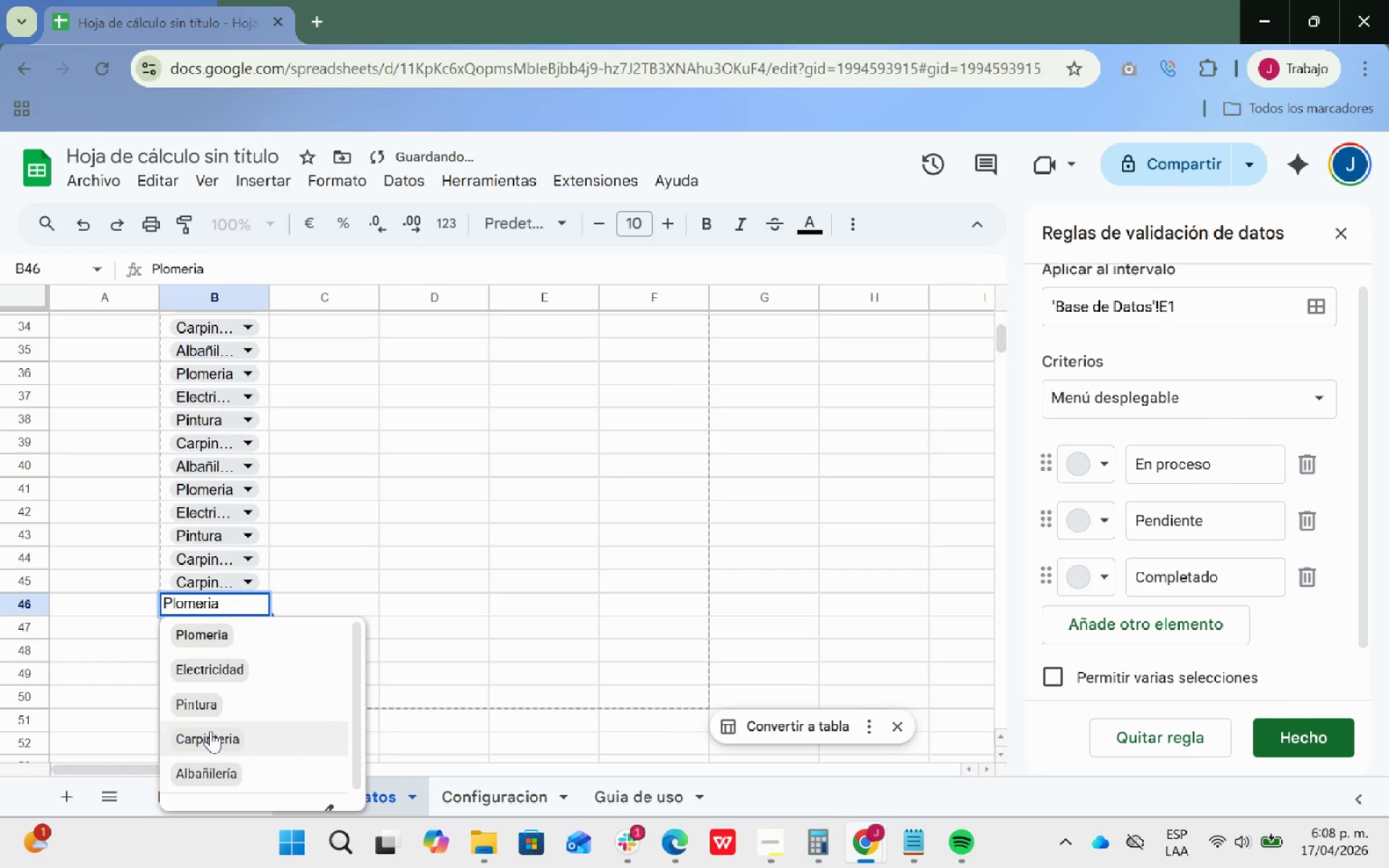 
left_click([215, 771])
 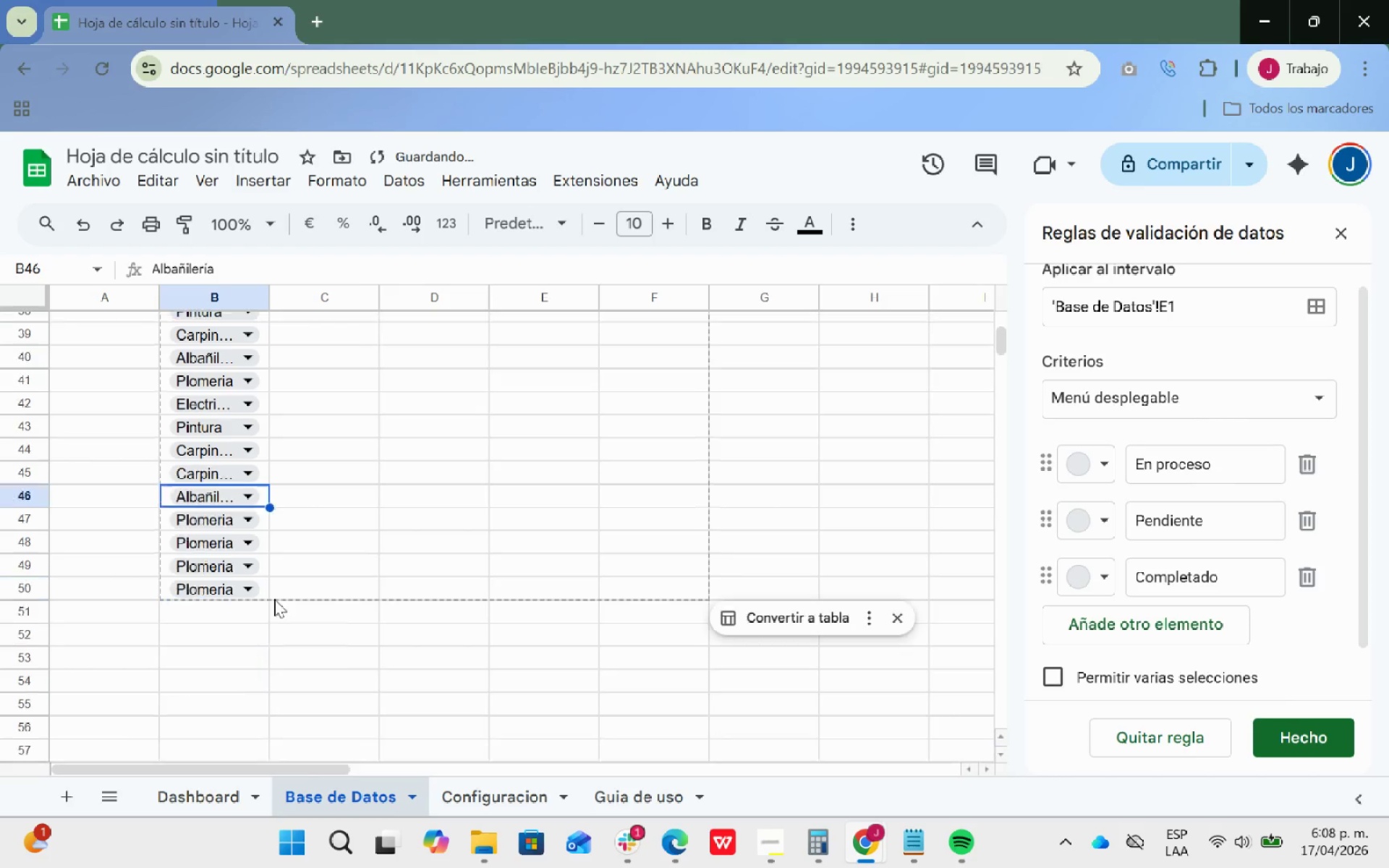 
scroll: coordinate [274, 599], scroll_direction: down, amount: 2.0
 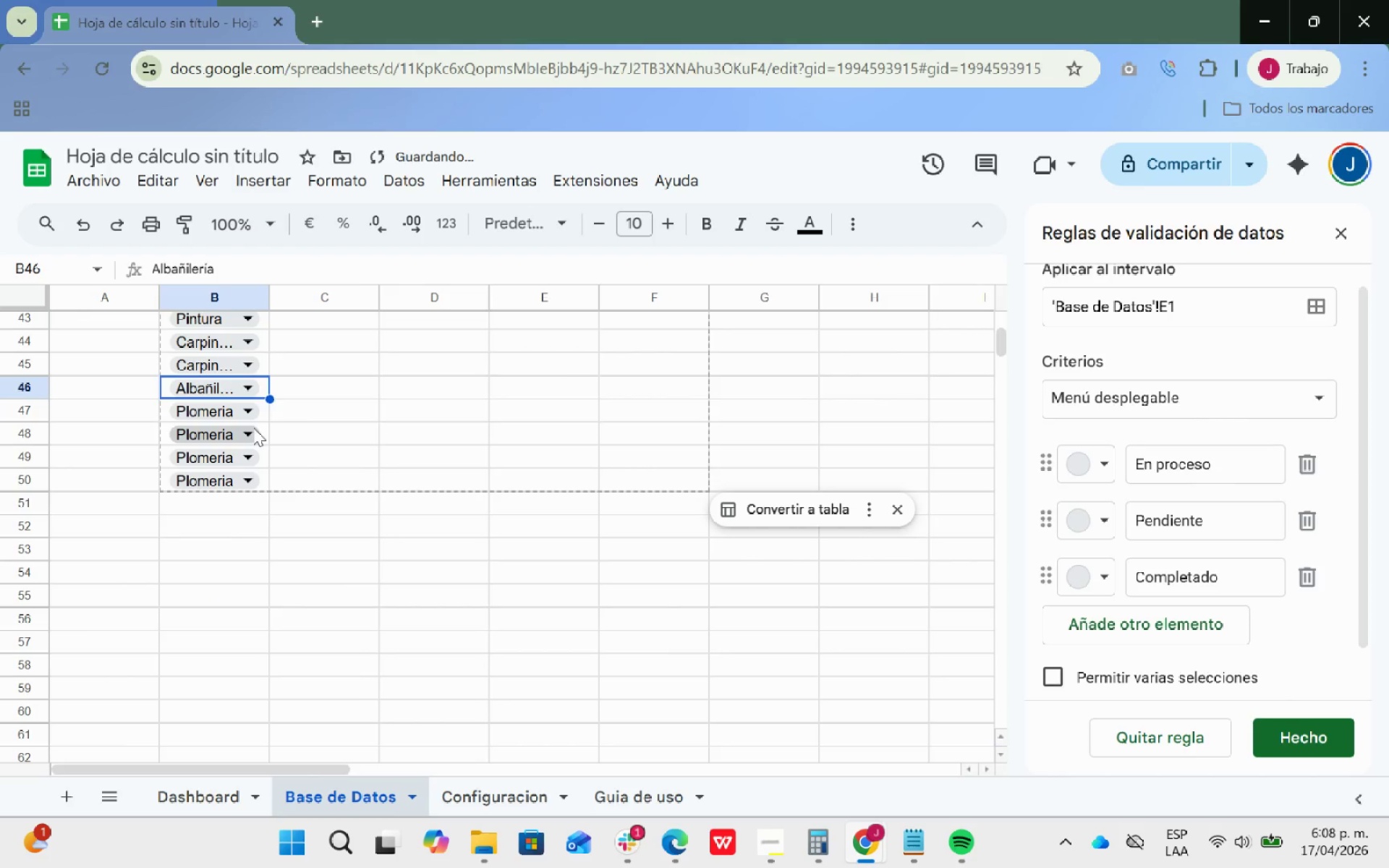 
left_click([252, 430])
 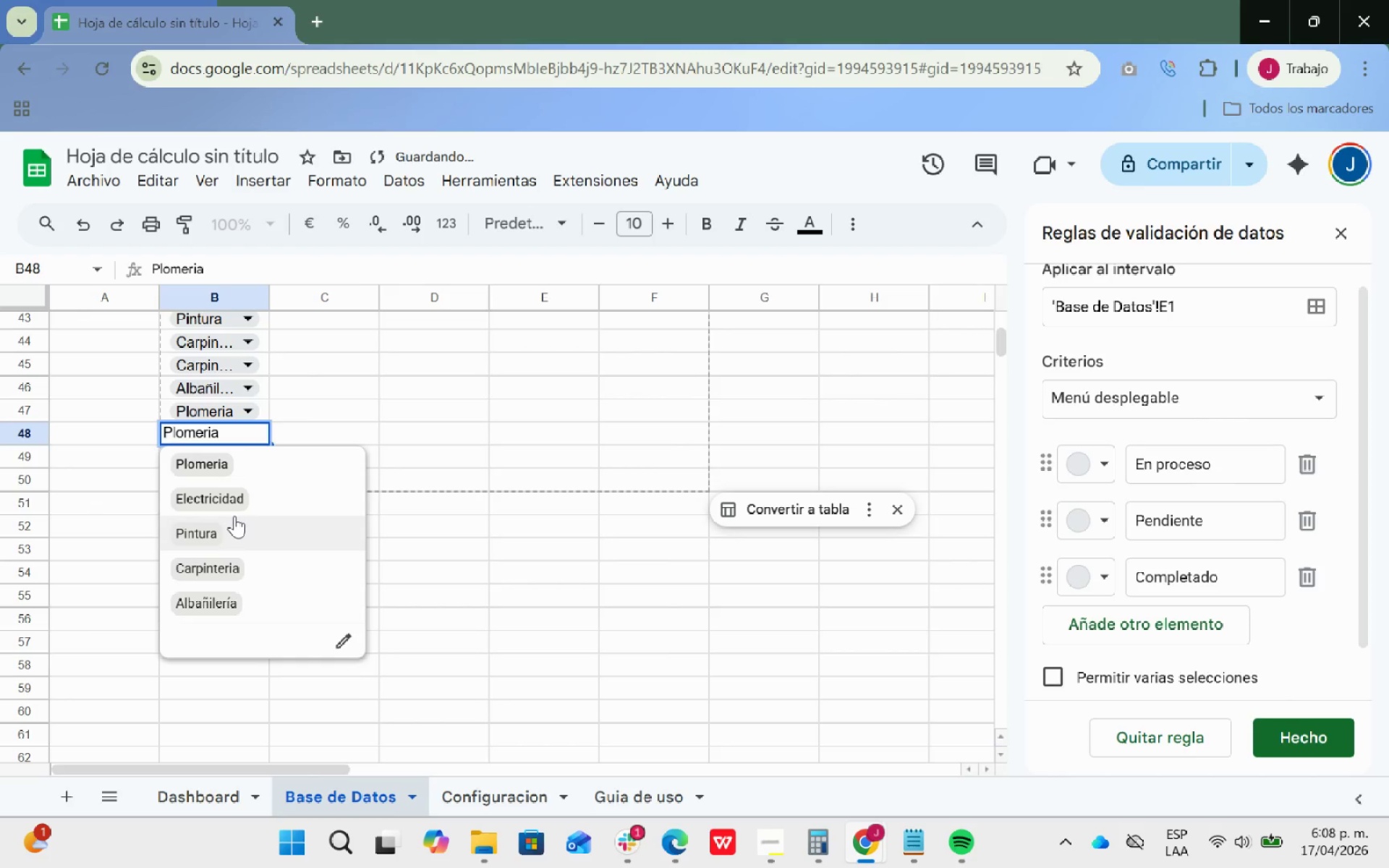 
left_click([226, 501])
 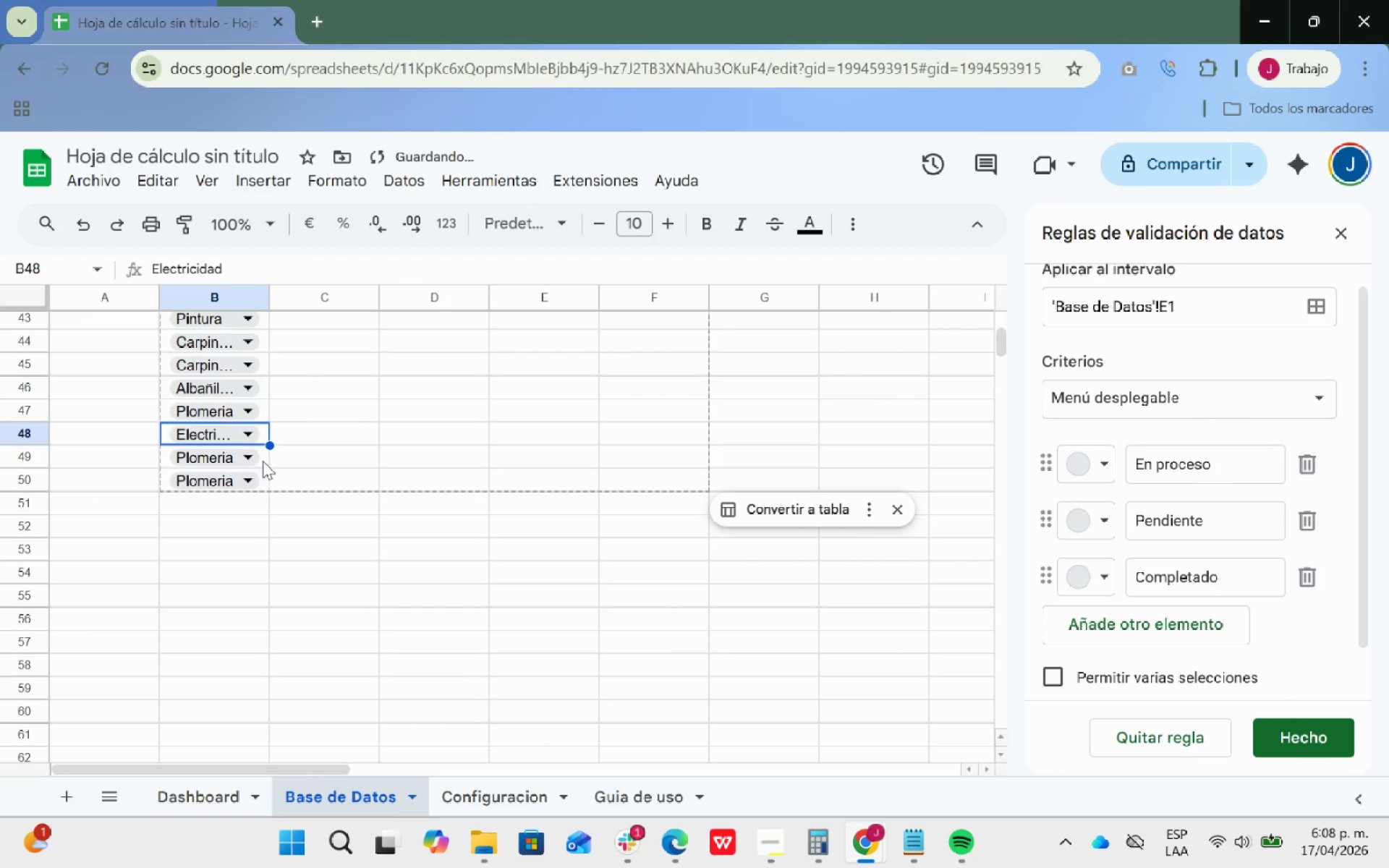 
left_click([255, 456])
 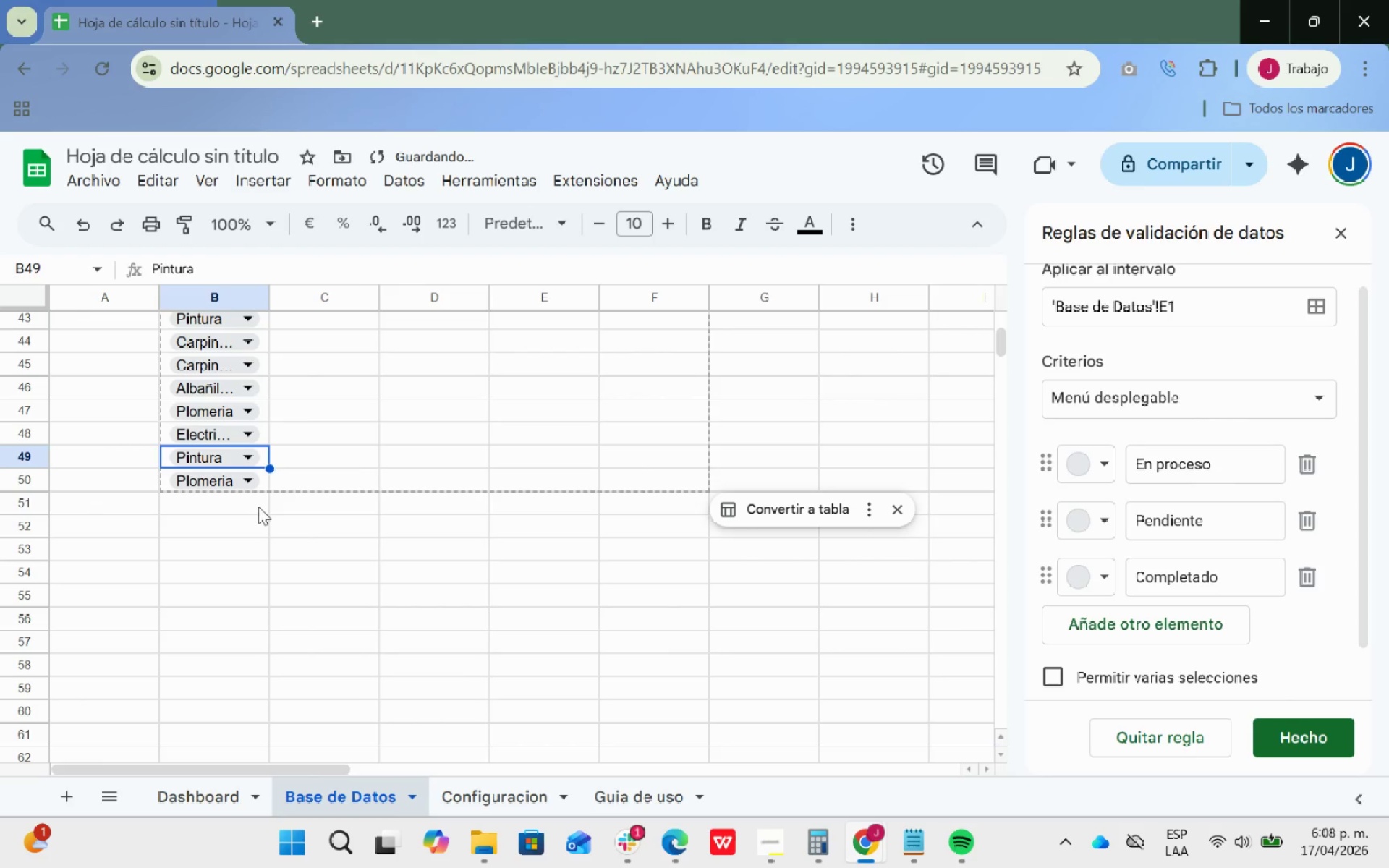 
left_click([250, 488])
 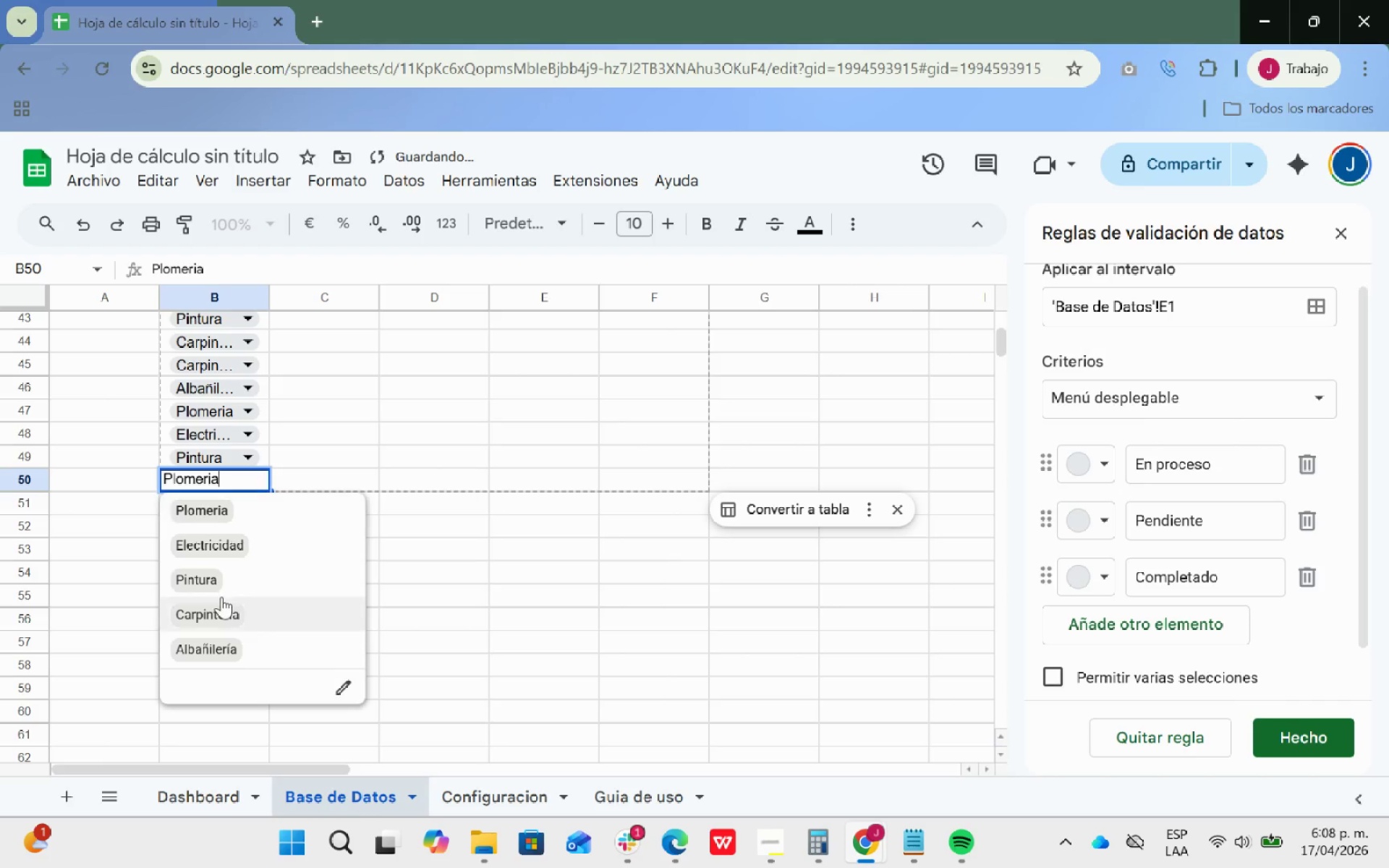 
left_click([216, 605])
 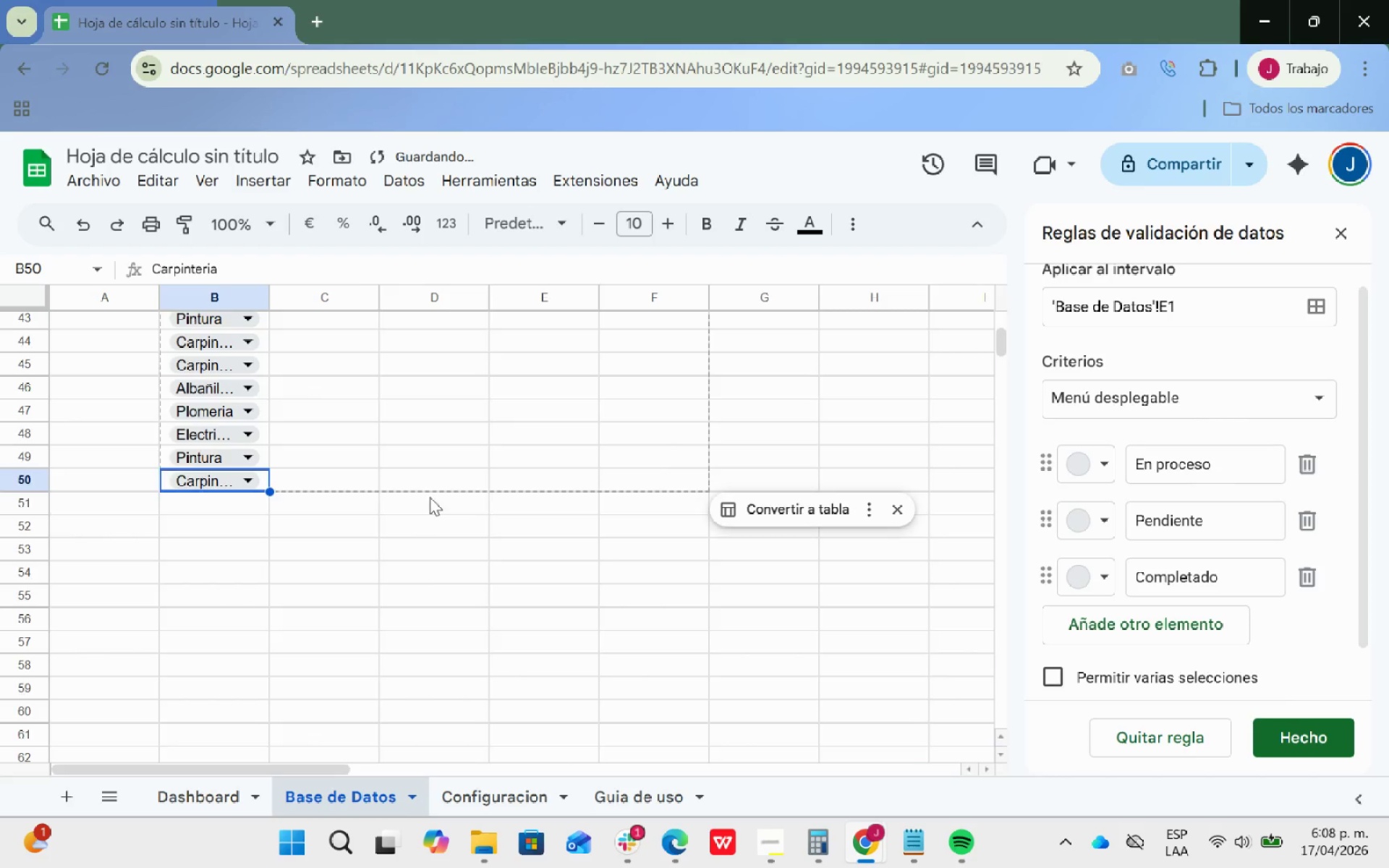 
scroll: coordinate [433, 496], scroll_direction: up, amount: 14.0
 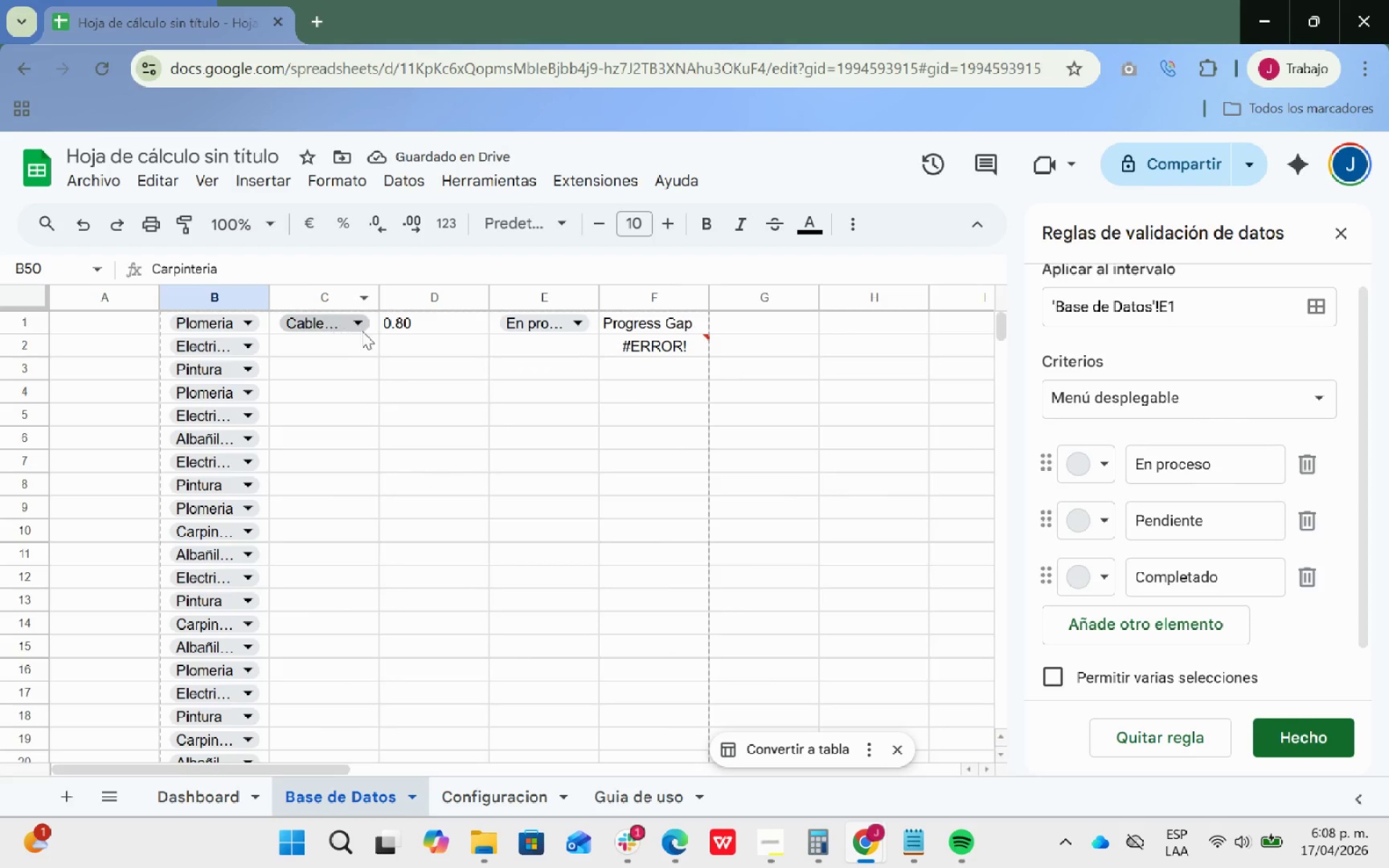 
left_click([374, 324])
 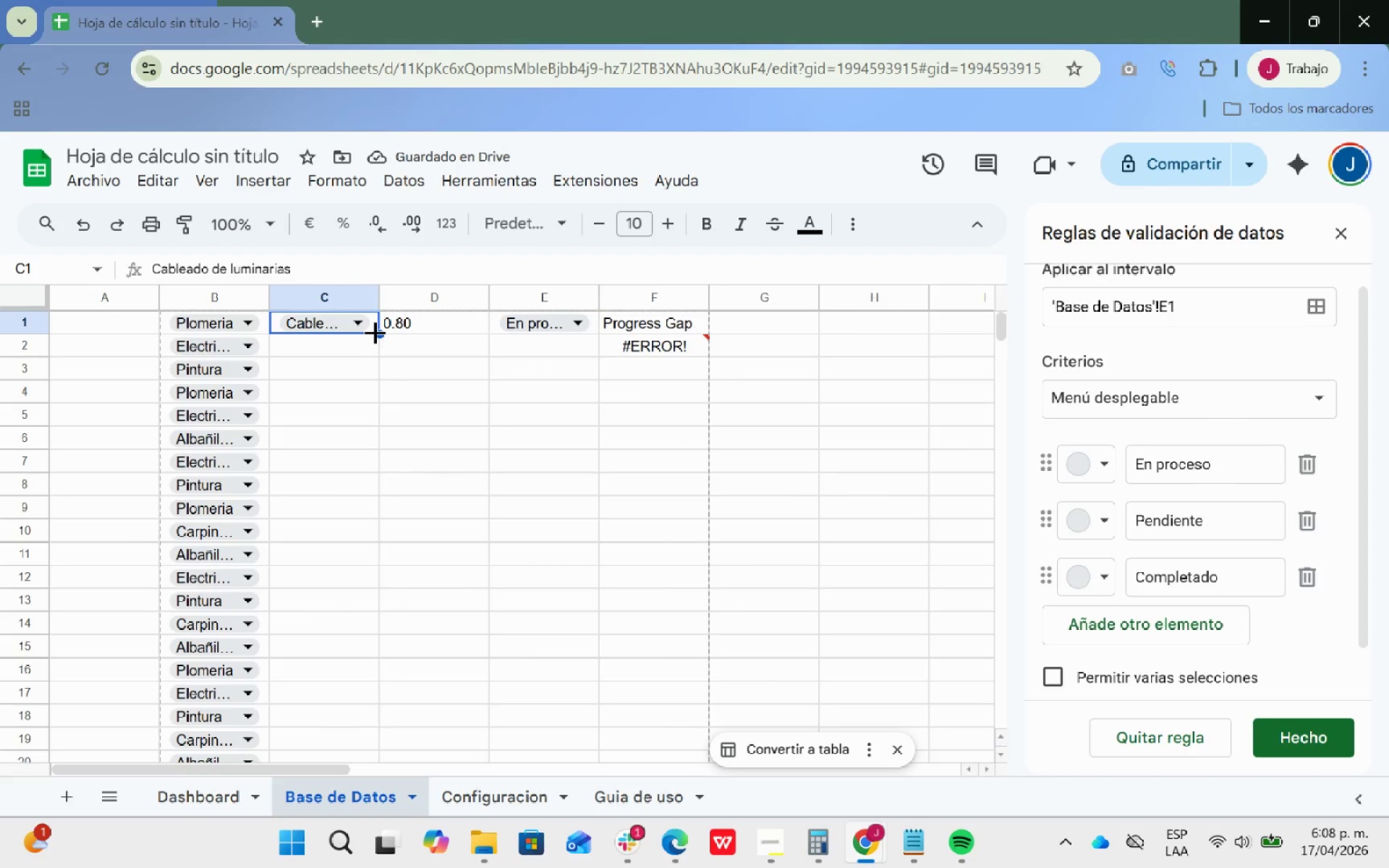 
left_click_drag(start_coordinate=[375, 332], to_coordinate=[354, 630])
 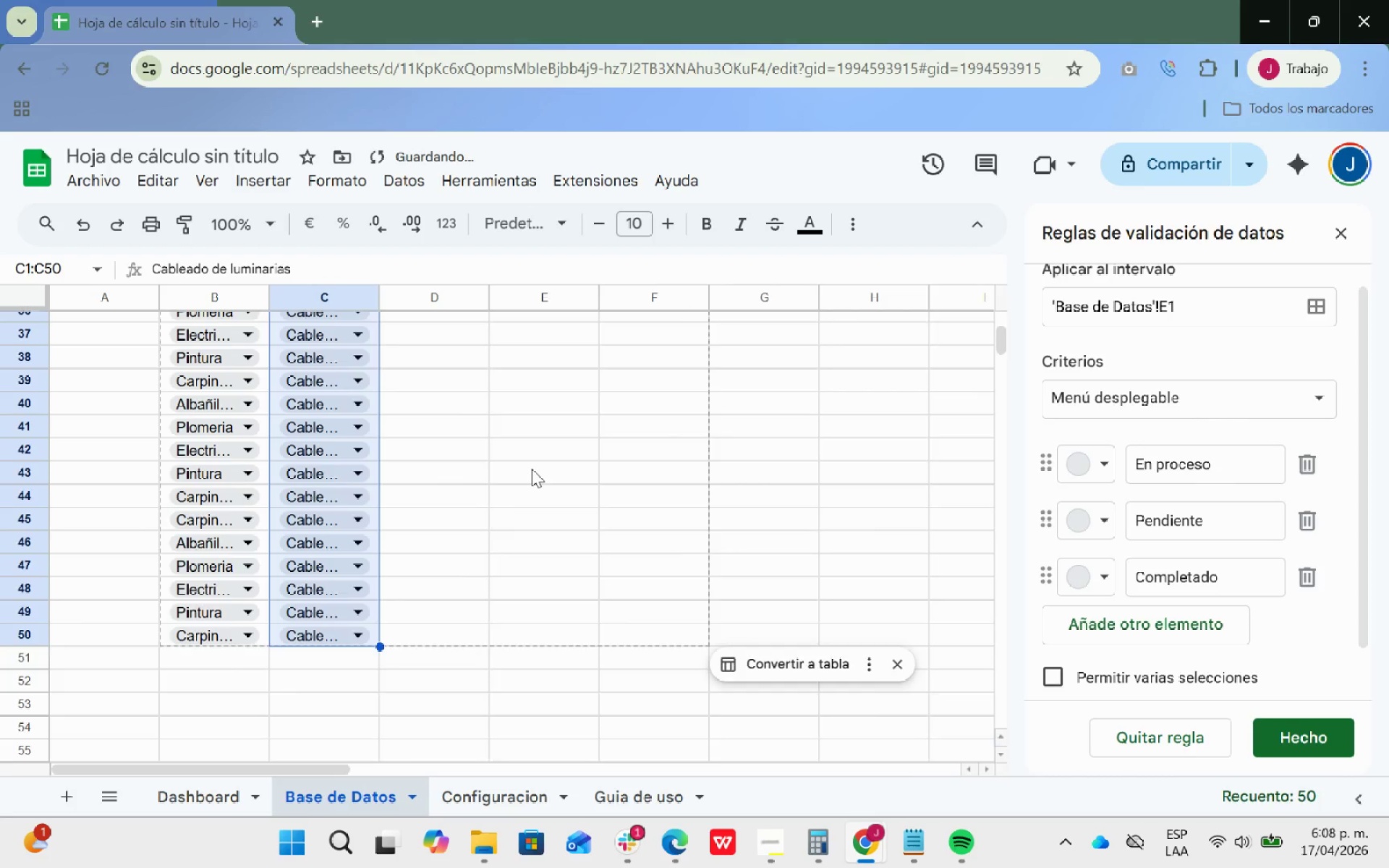 
scroll: coordinate [506, 508], scroll_direction: up, amount: 19.0
 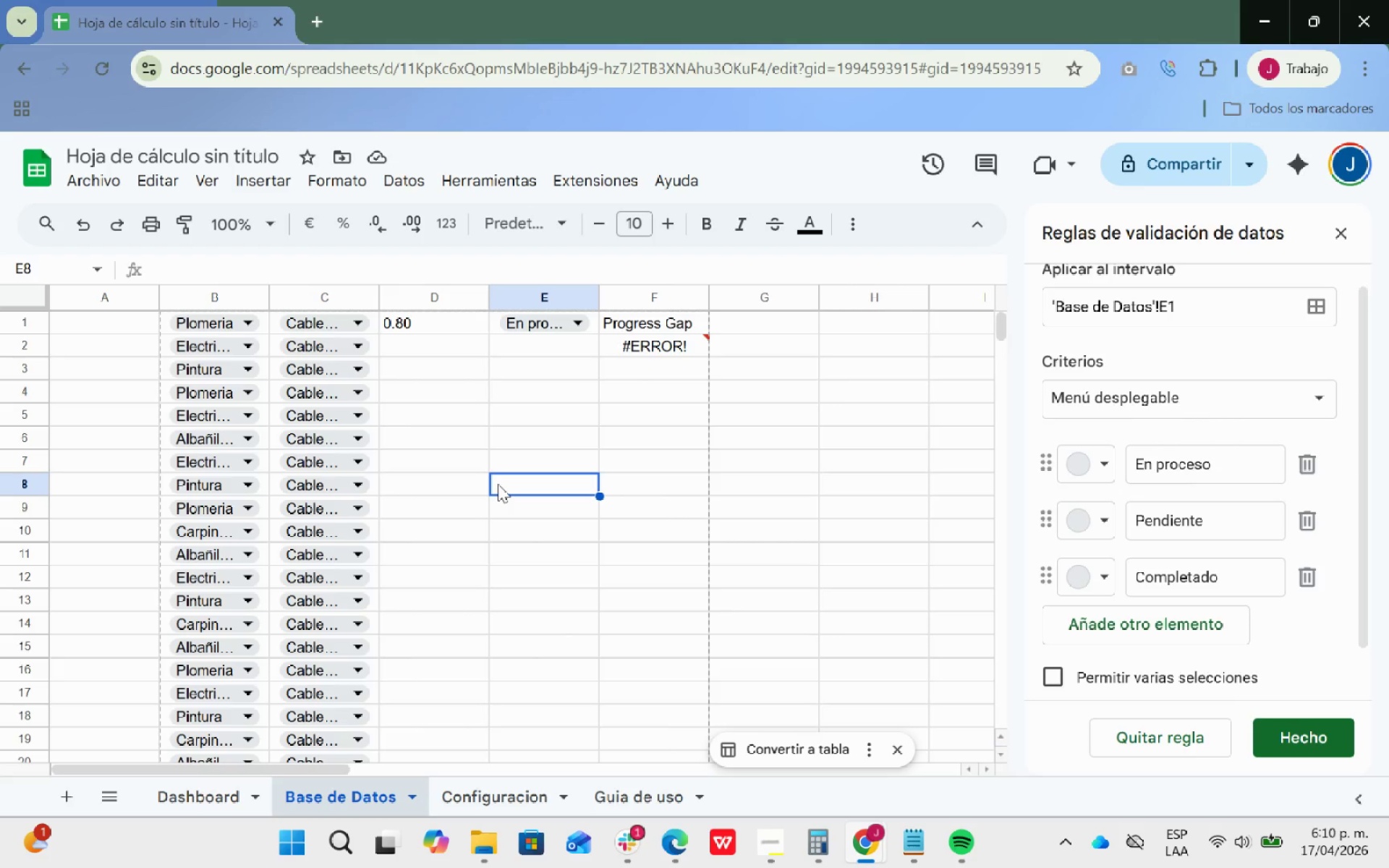 
wait(101.7)
 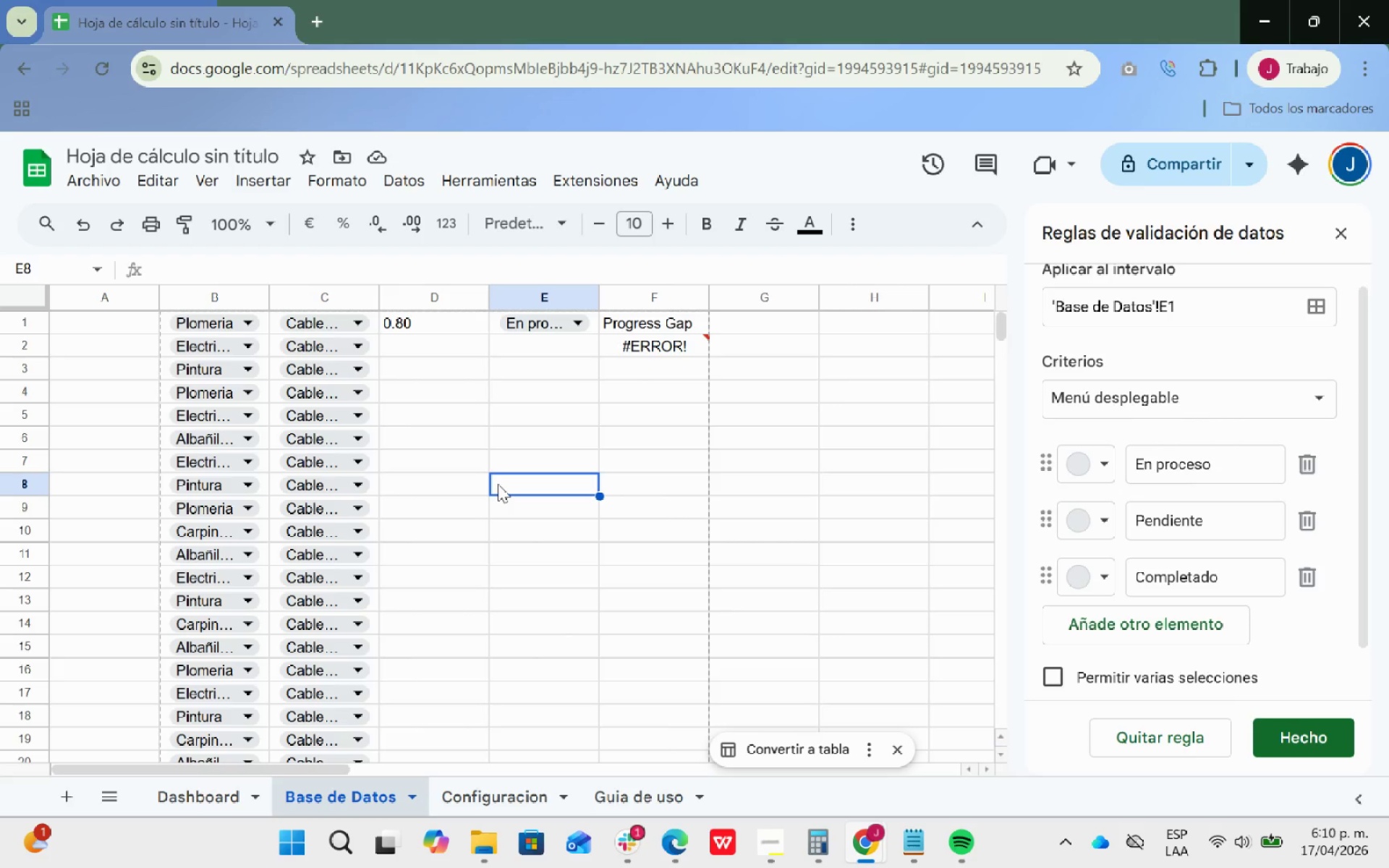 
left_click_drag(start_coordinate=[489, 334], to_coordinate=[448, 516])
 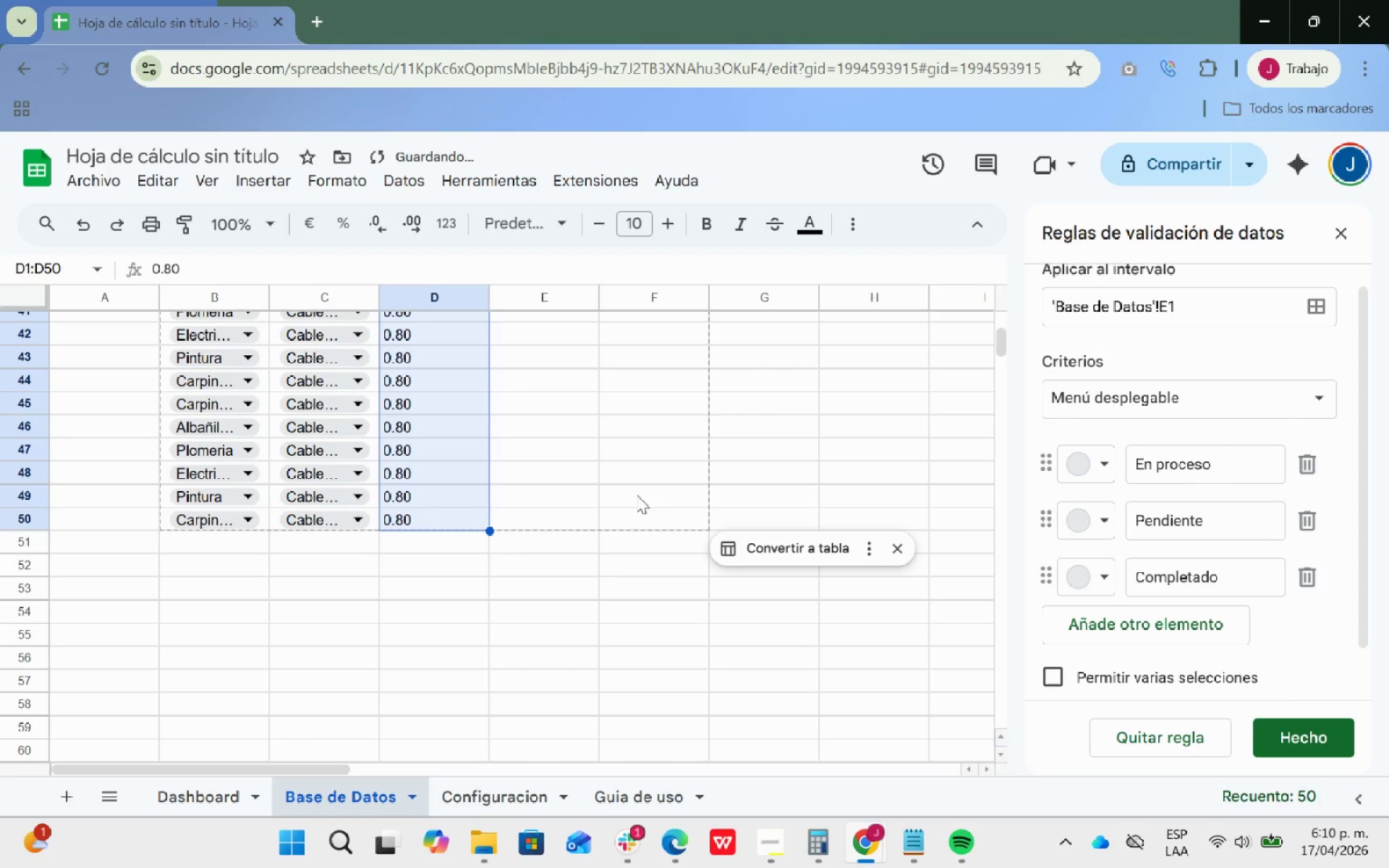 
hold_key(key=ControlLeft, duration=2.8)
 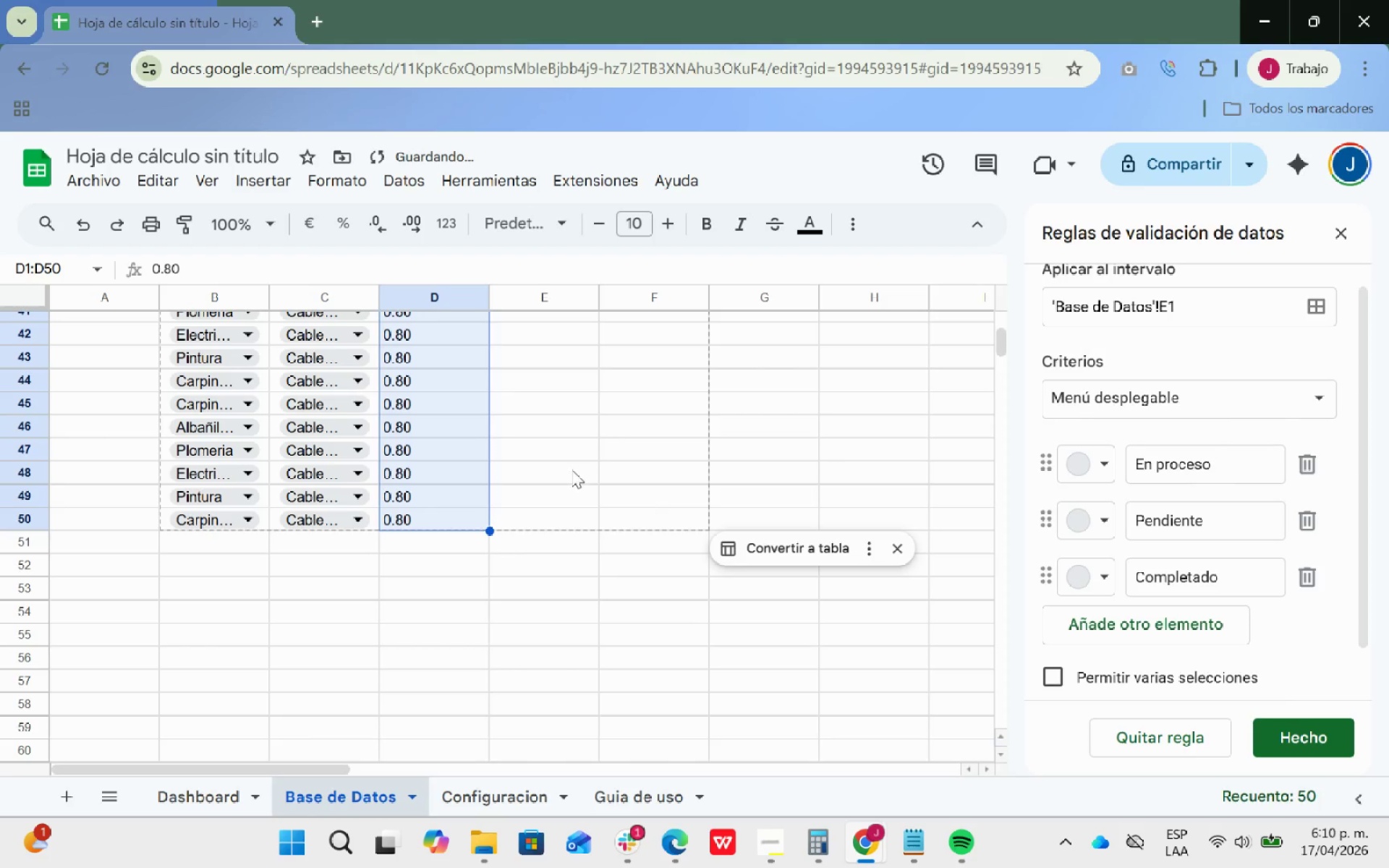 
scroll: coordinate [581, 475], scroll_direction: up, amount: 15.0
 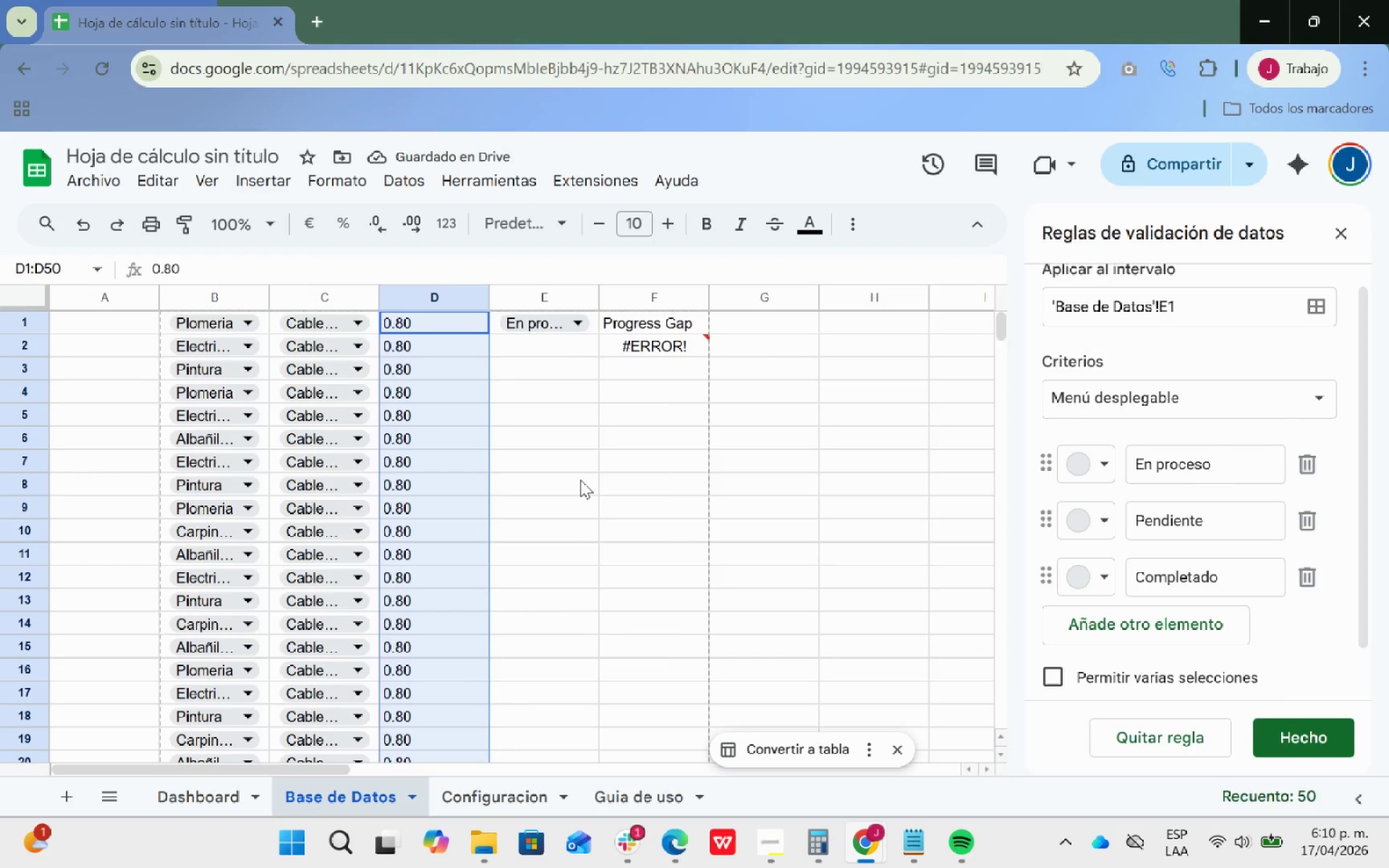 
key(Control+Z)
 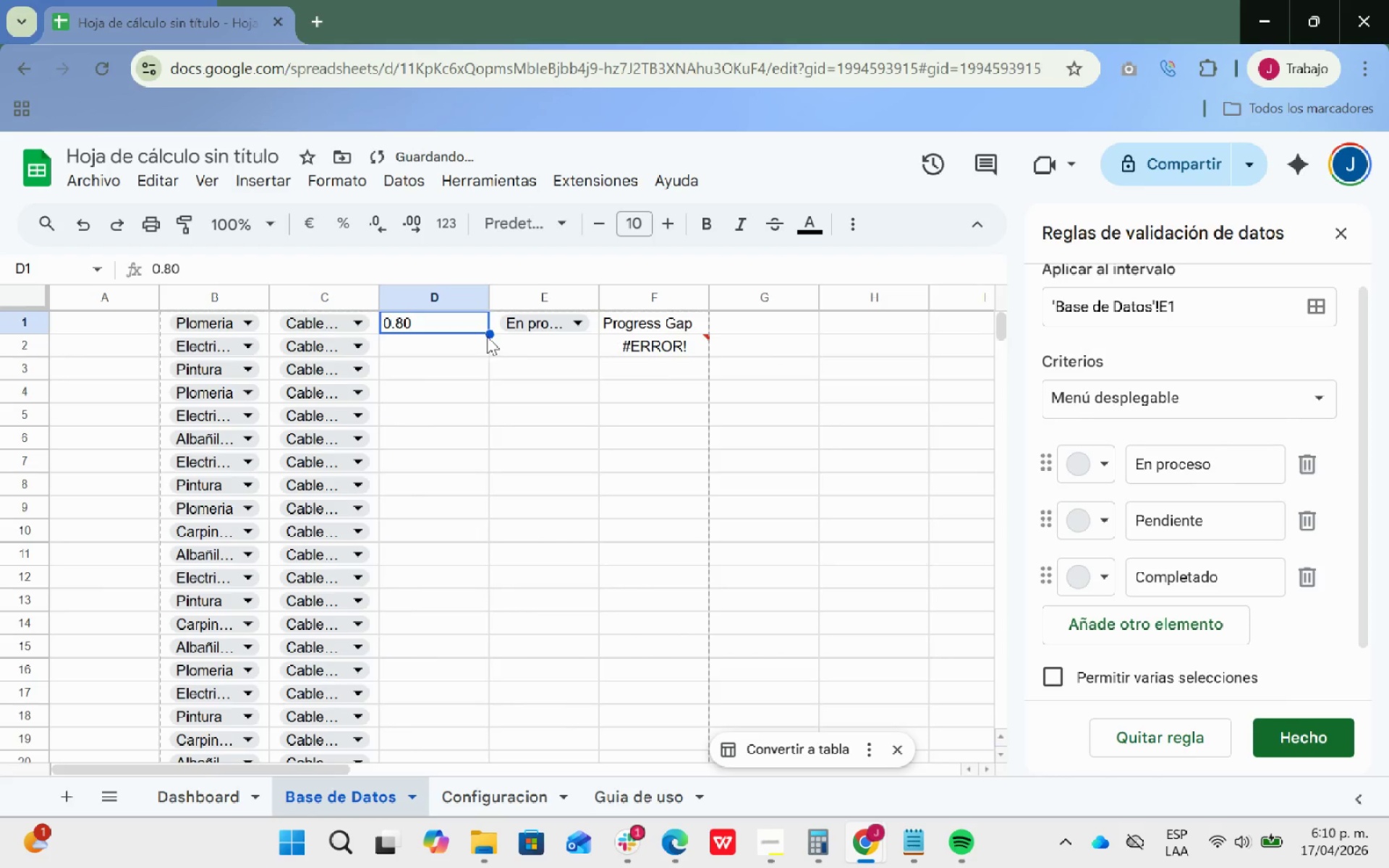 
left_click_drag(start_coordinate=[487, 335], to_coordinate=[468, 549])
 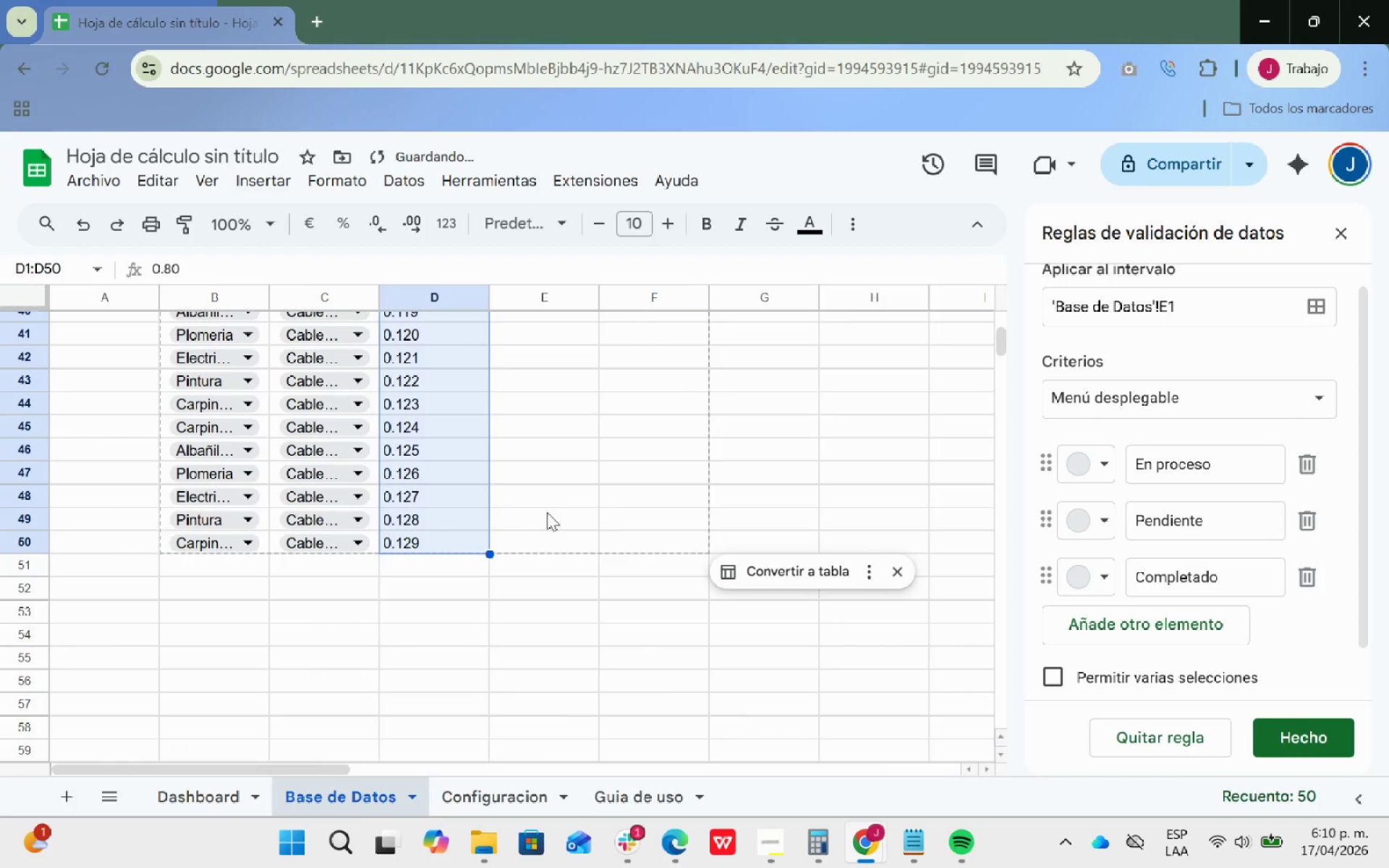 
left_click([577, 506])
 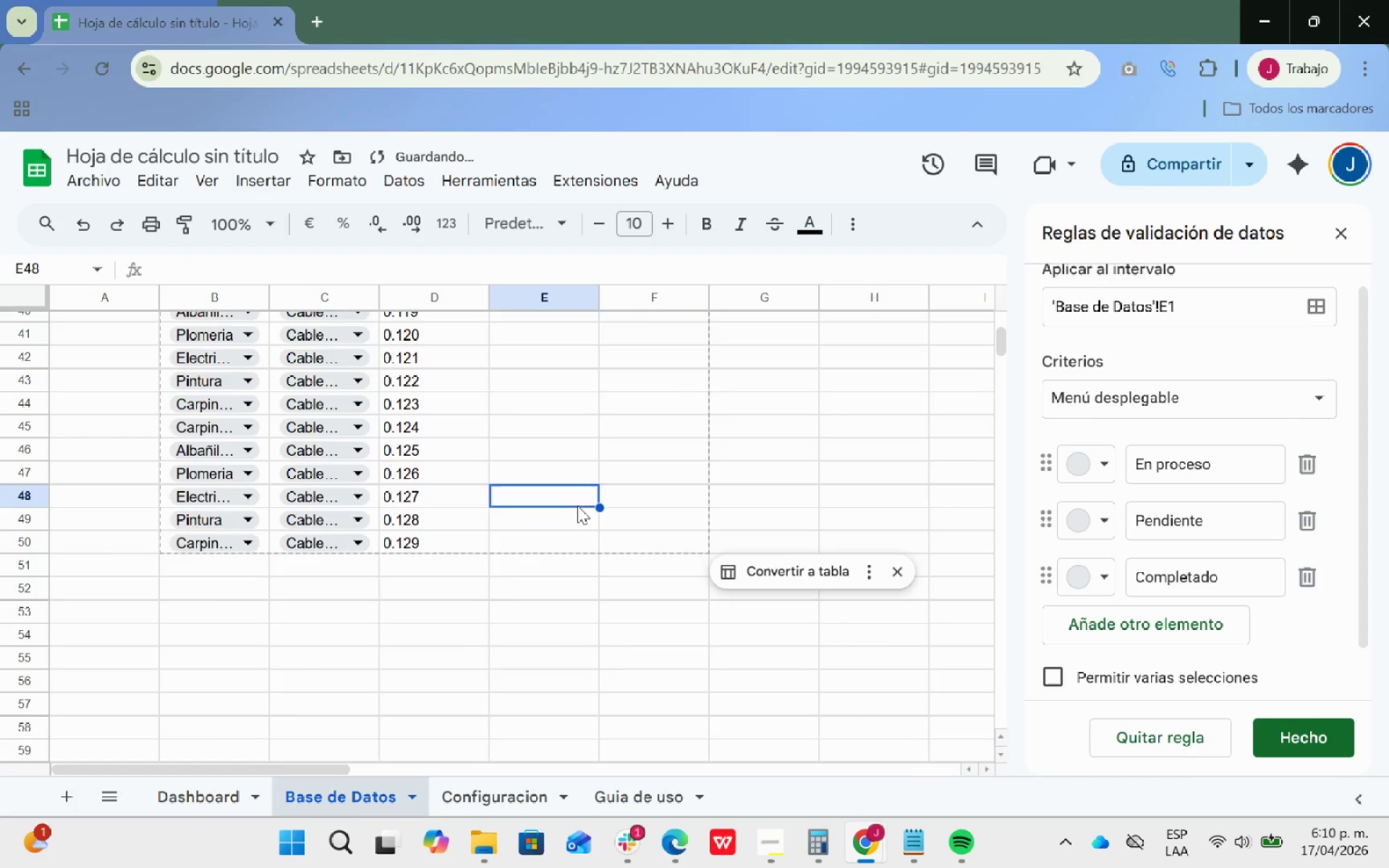 
scroll: coordinate [613, 560], scroll_direction: up, amount: 24.0
 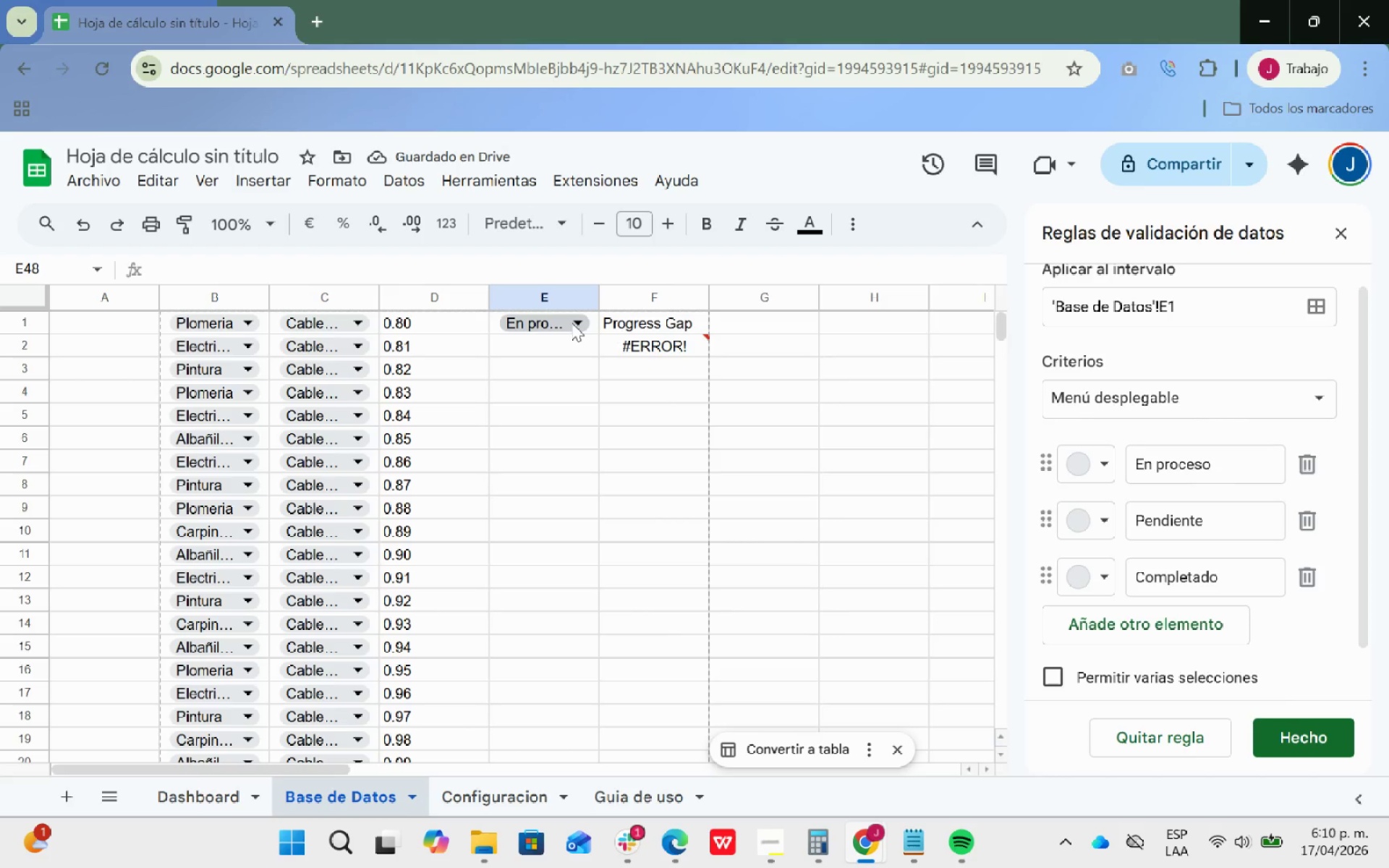 
left_click([572, 324])
 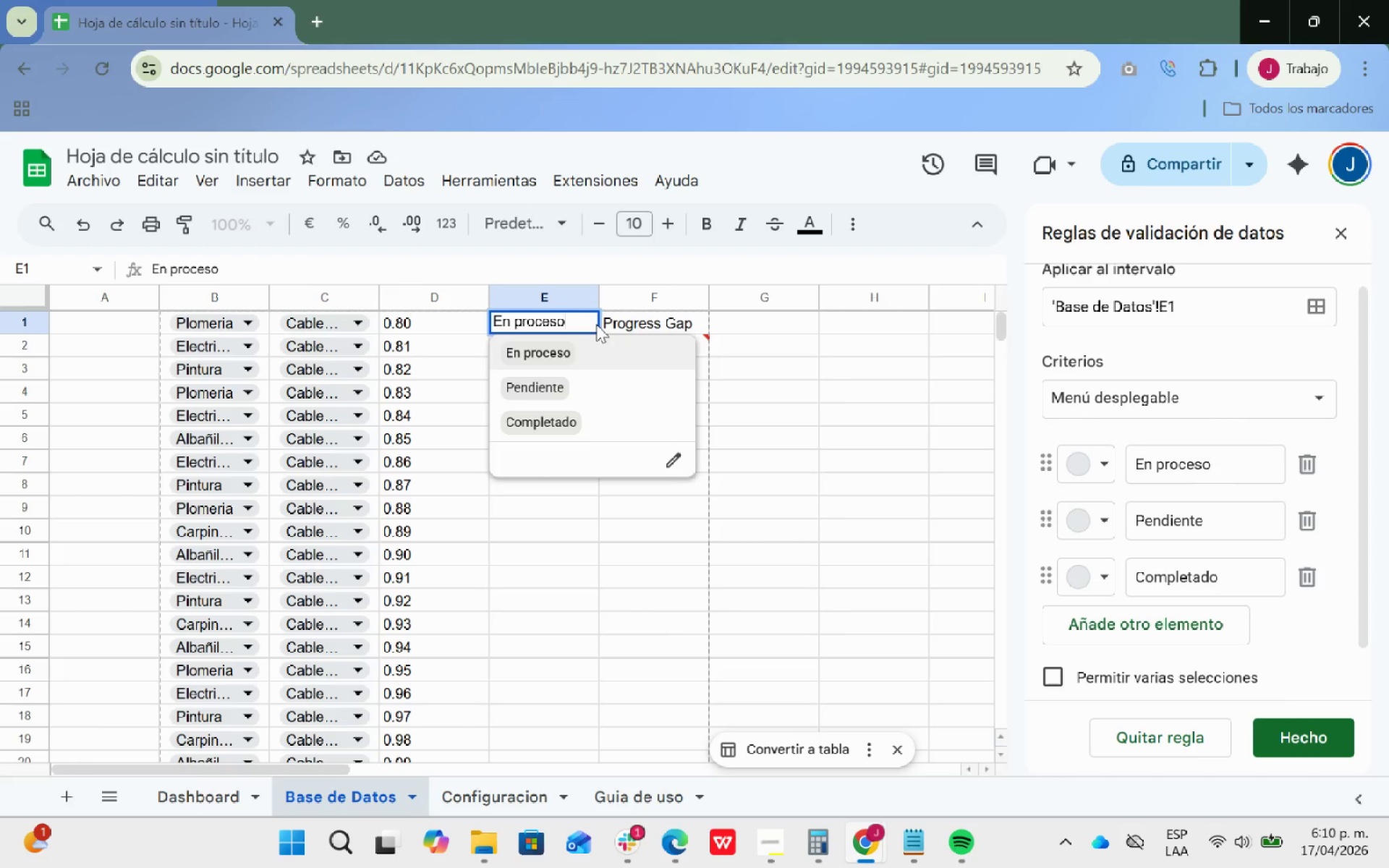 
left_click([596, 324])
 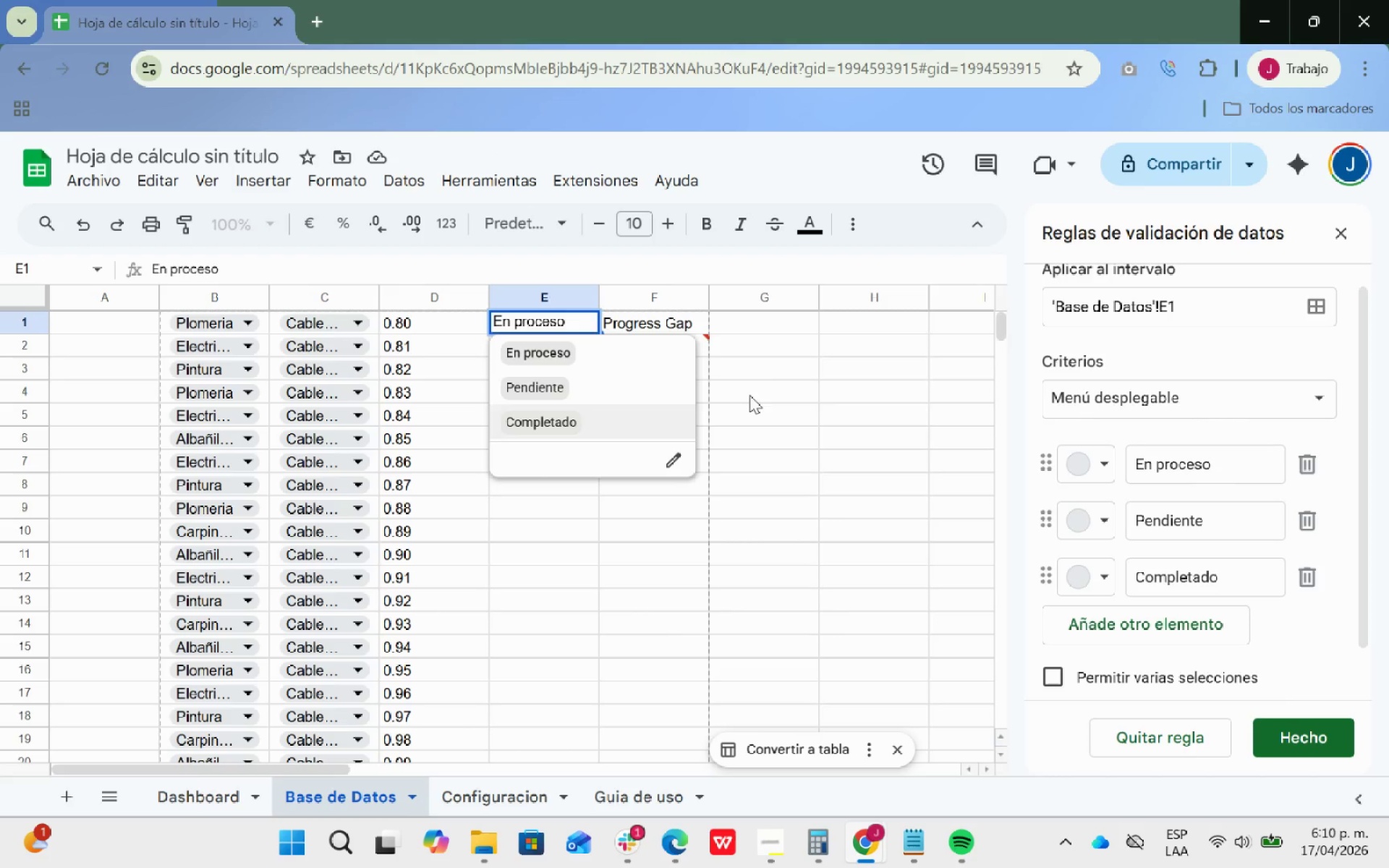 
left_click([770, 384])
 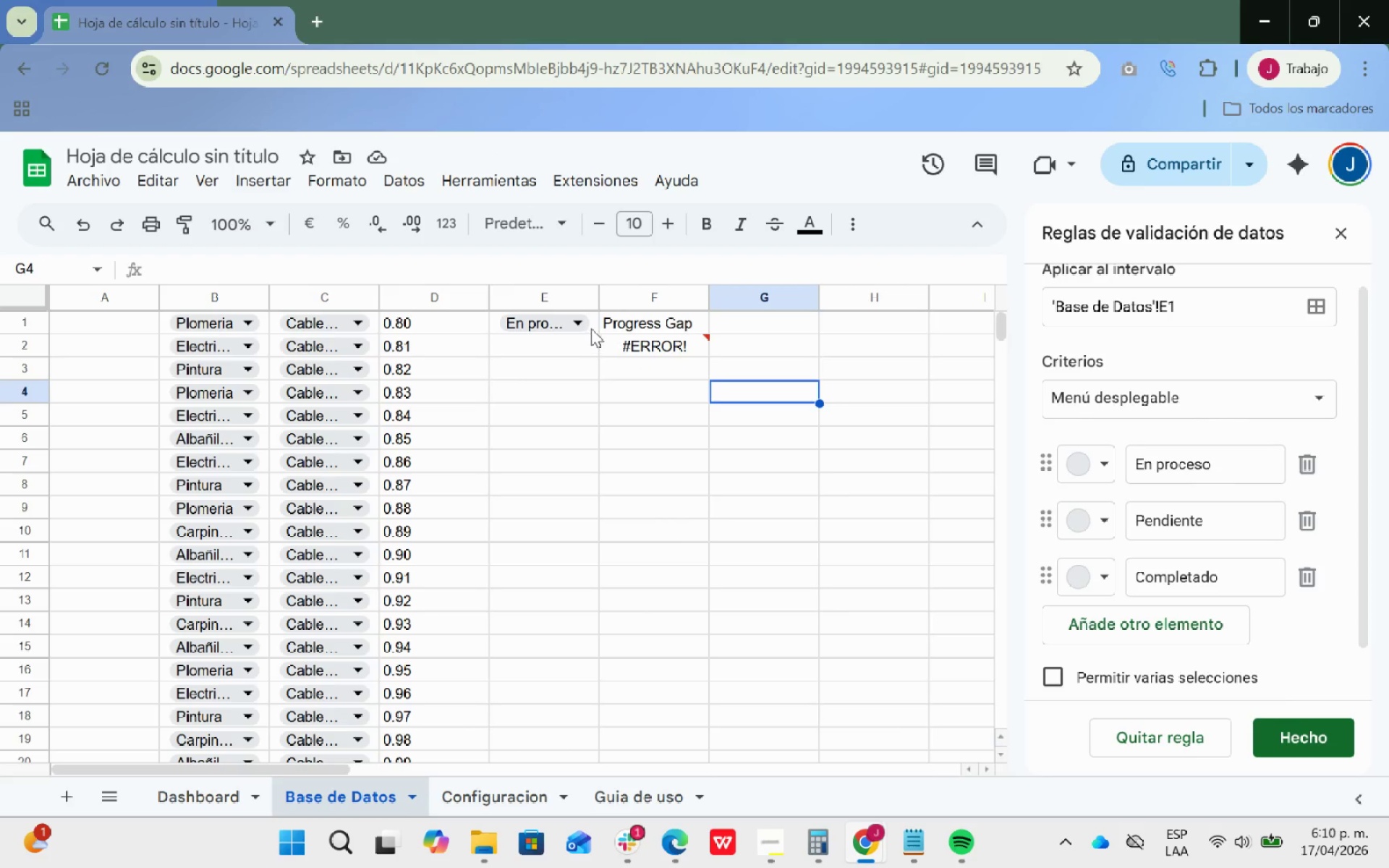 
left_click([591, 328])
 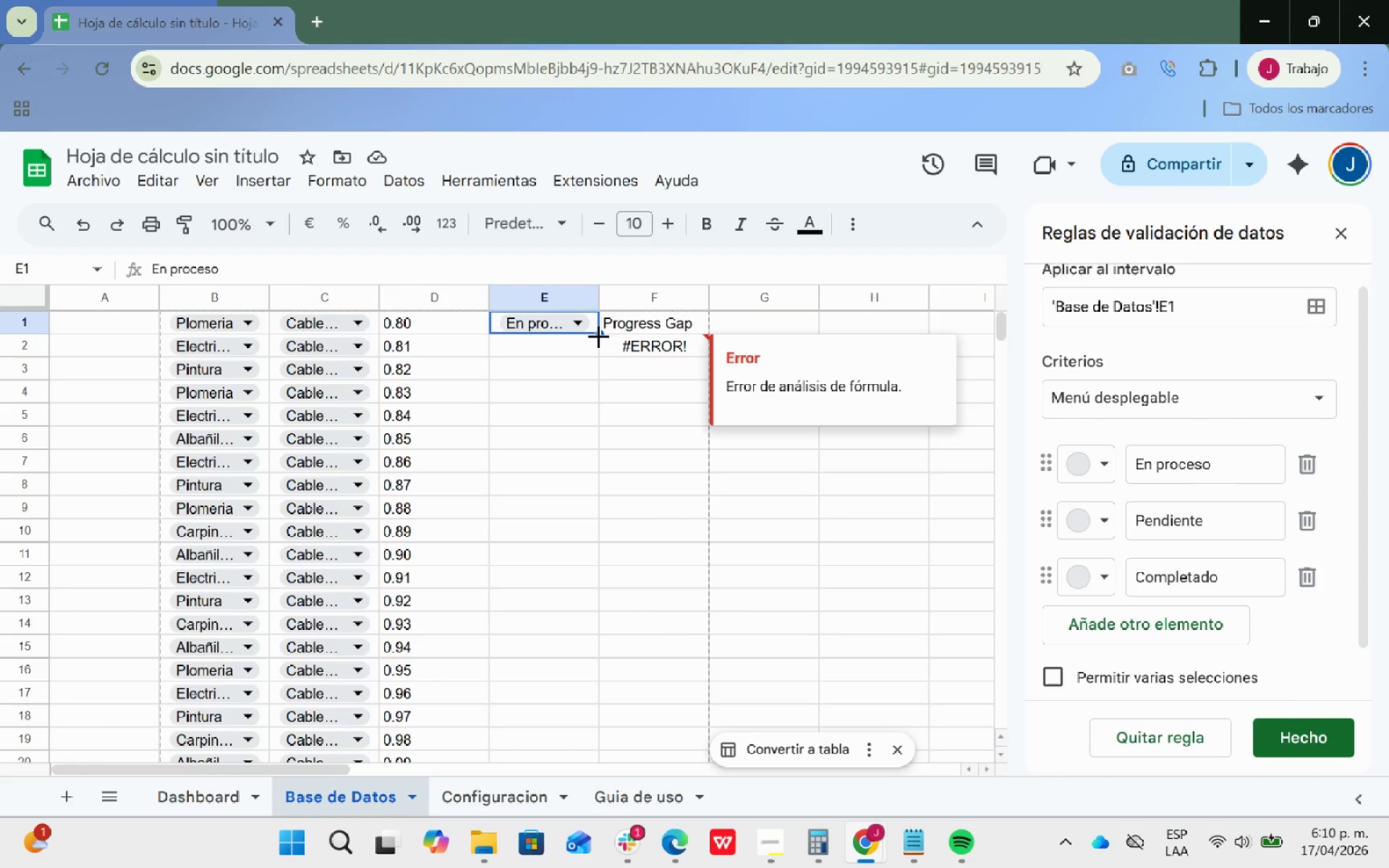 
left_click_drag(start_coordinate=[598, 336], to_coordinate=[551, 472])
 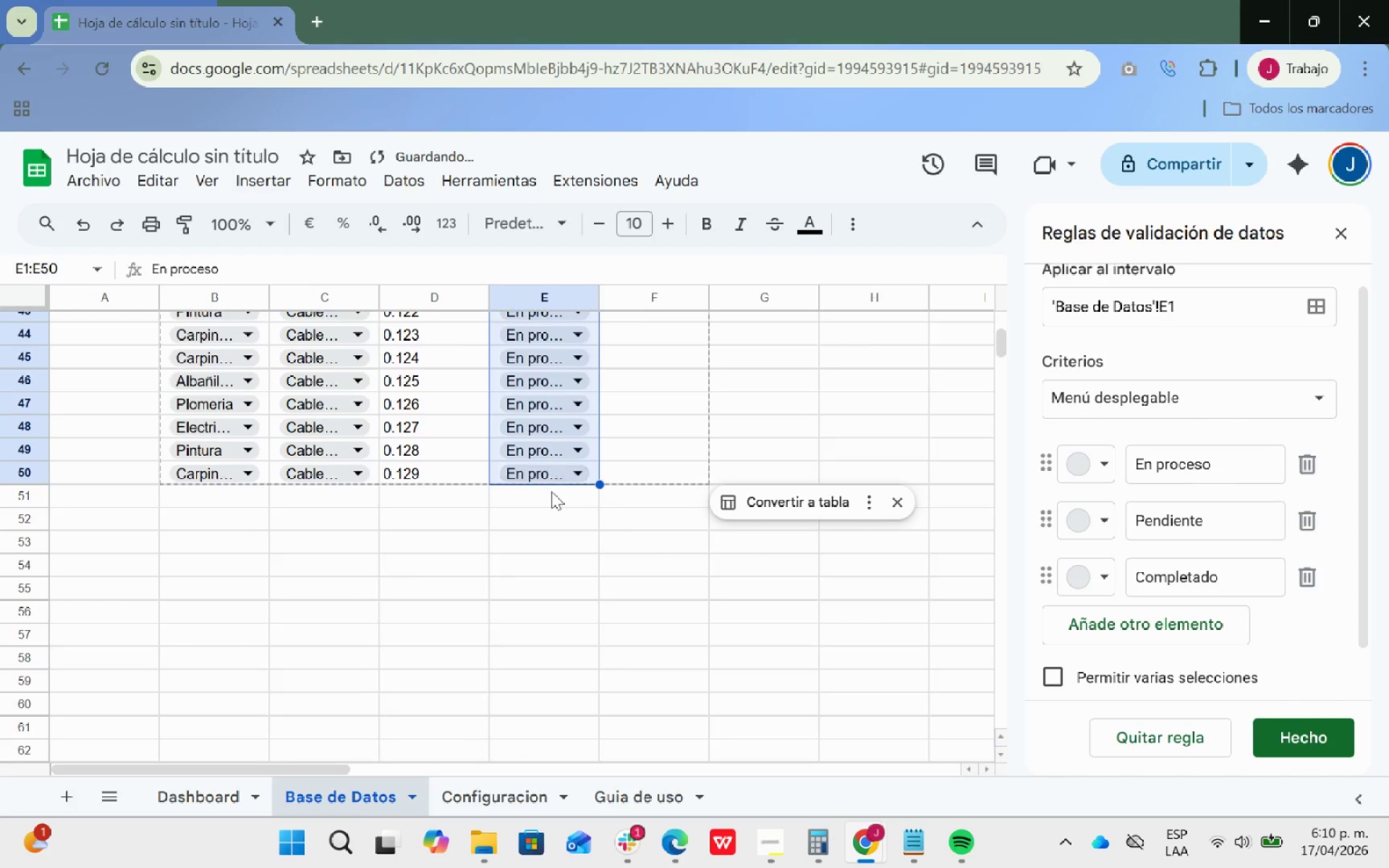 
left_click([706, 447])
 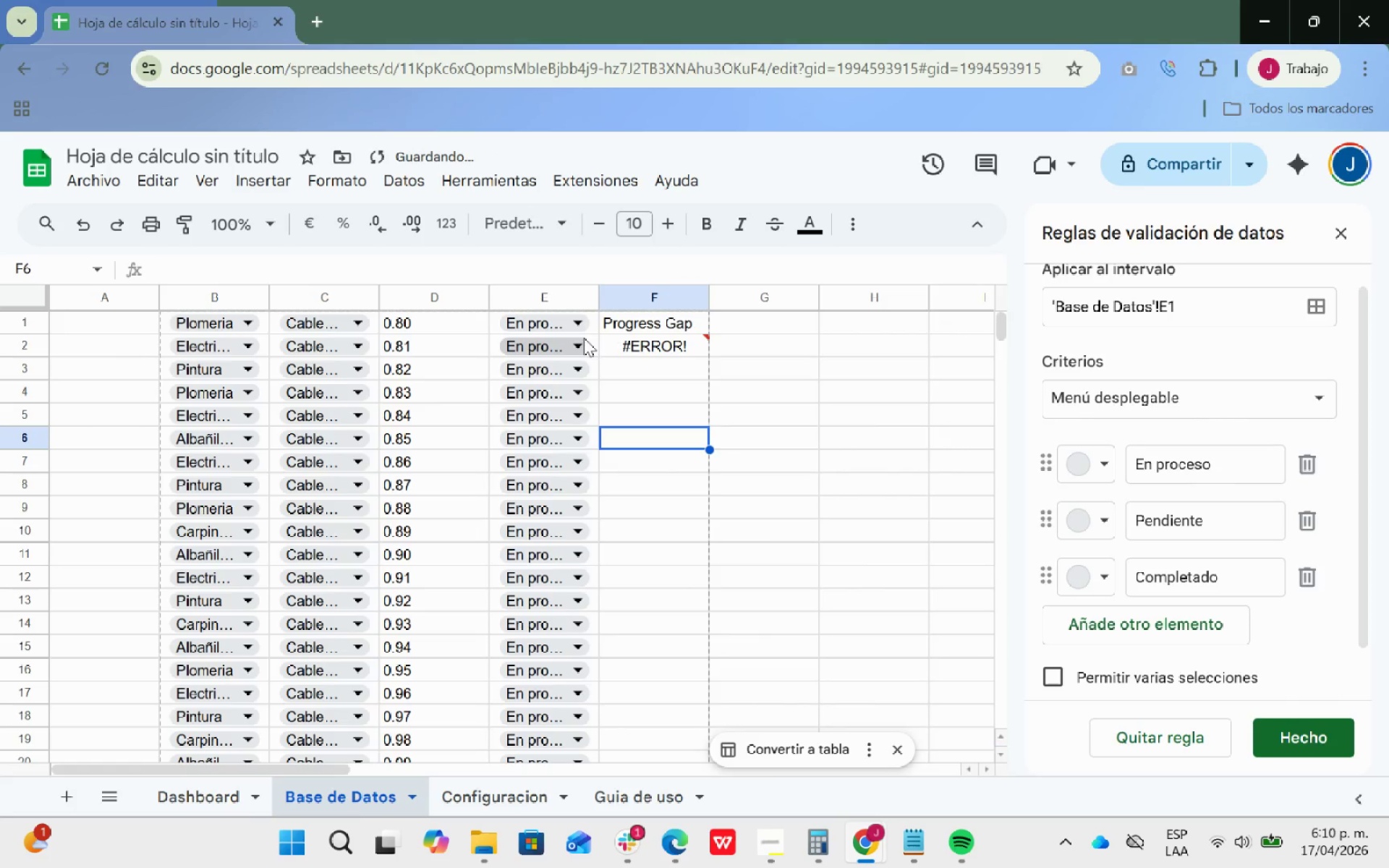 
scroll: coordinate [565, 516], scroll_direction: up, amount: 14.0
 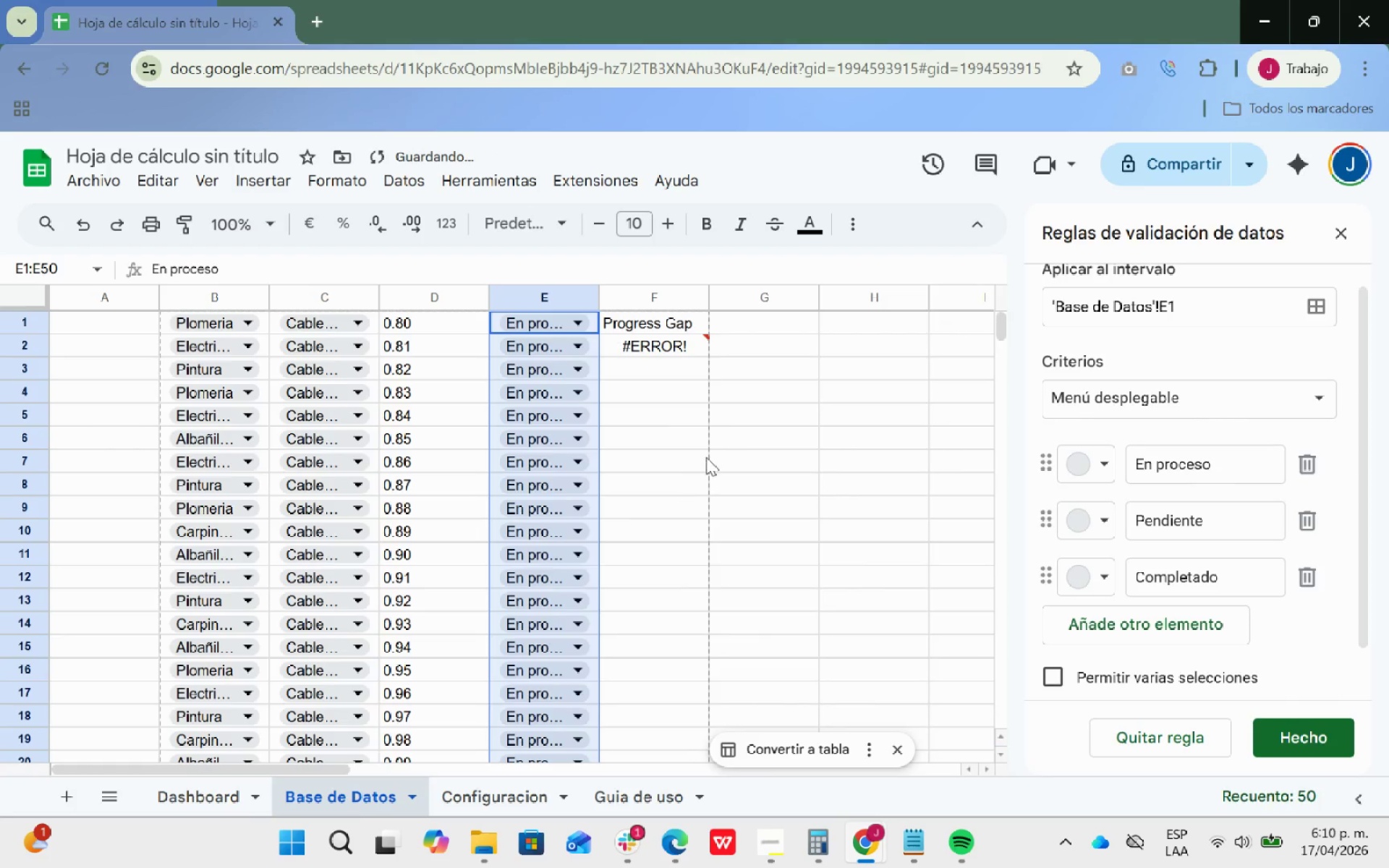 
left_click([584, 341])
 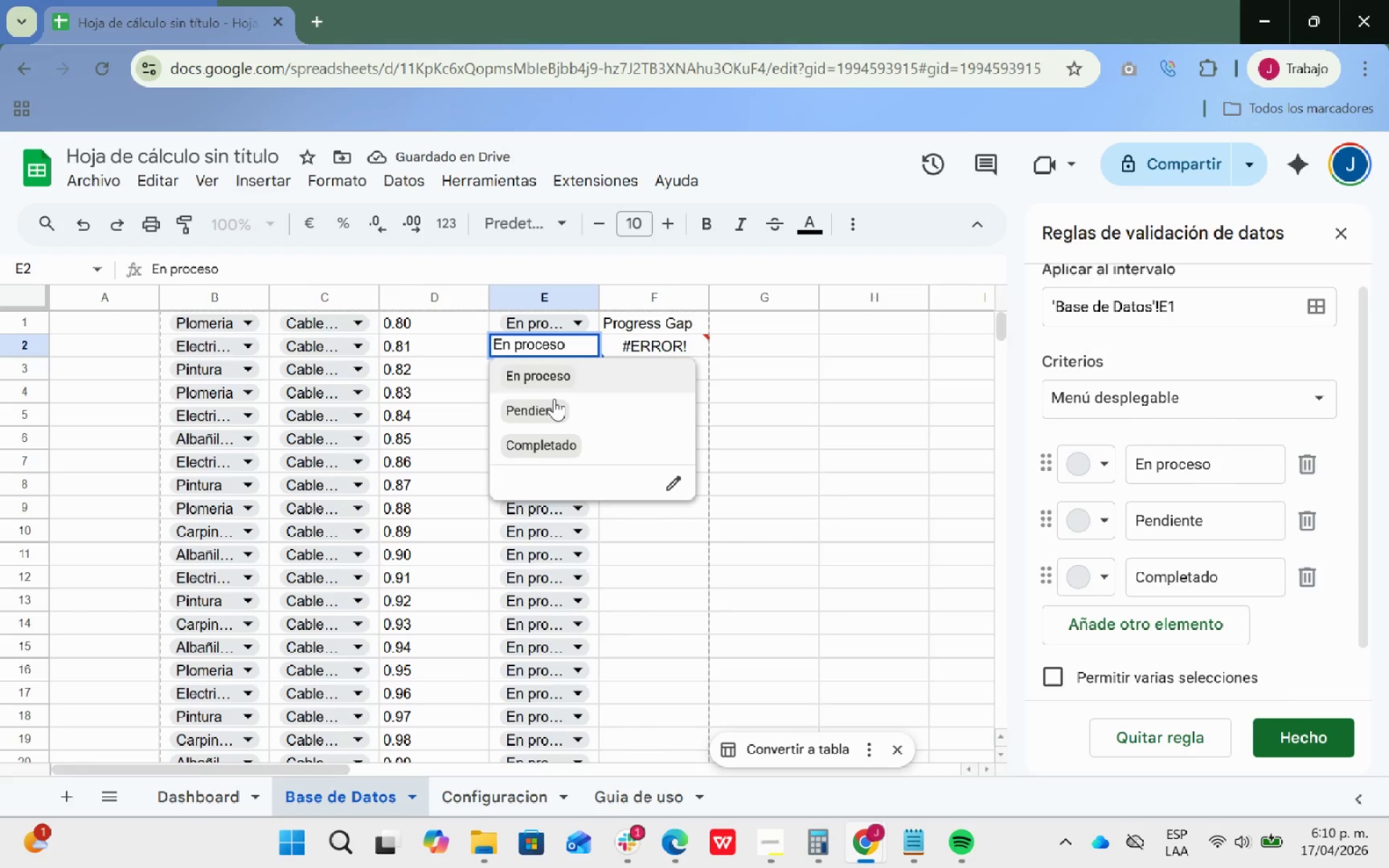 
left_click([551, 404])
 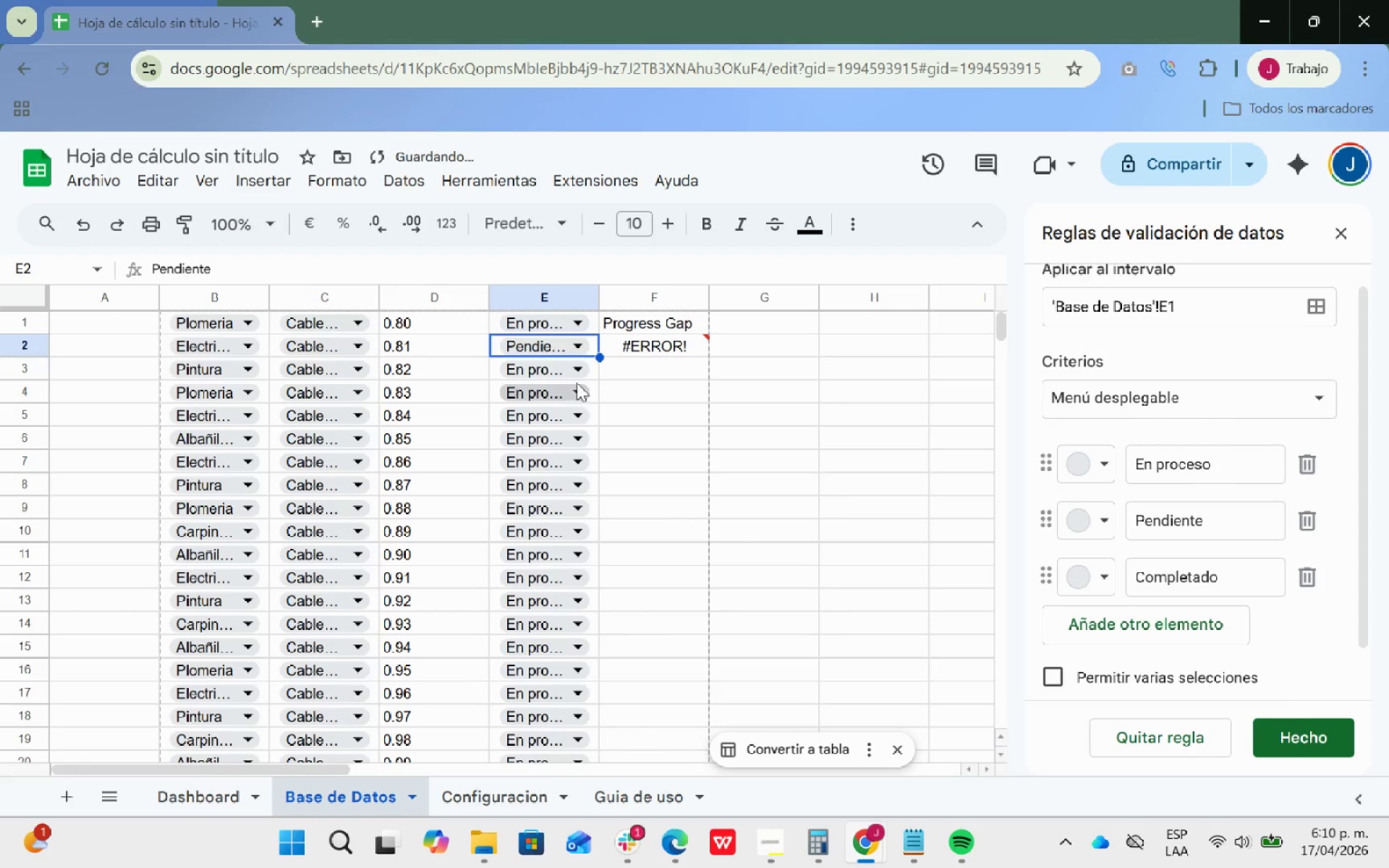 
left_click([574, 370])
 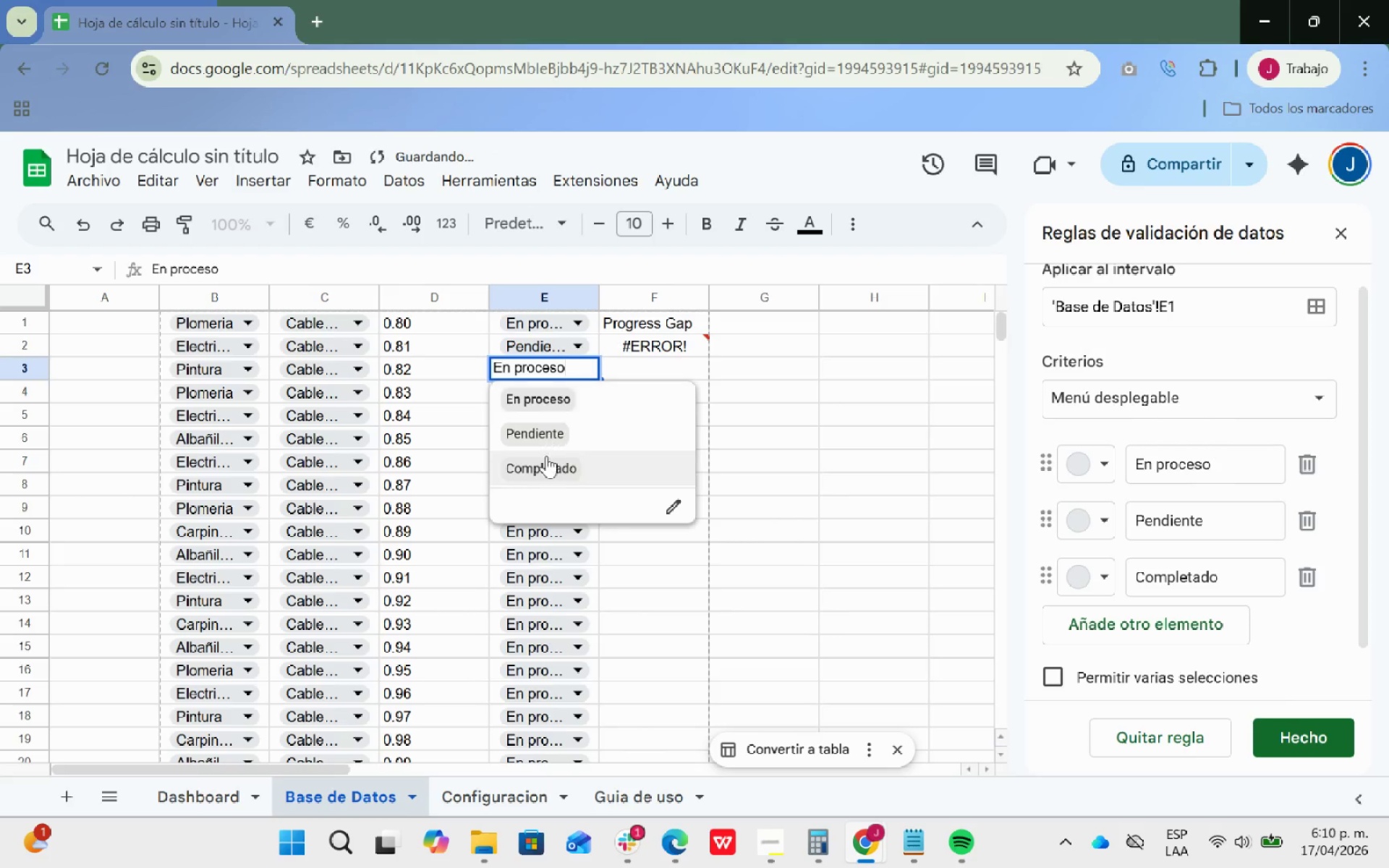 
left_click([545, 467])
 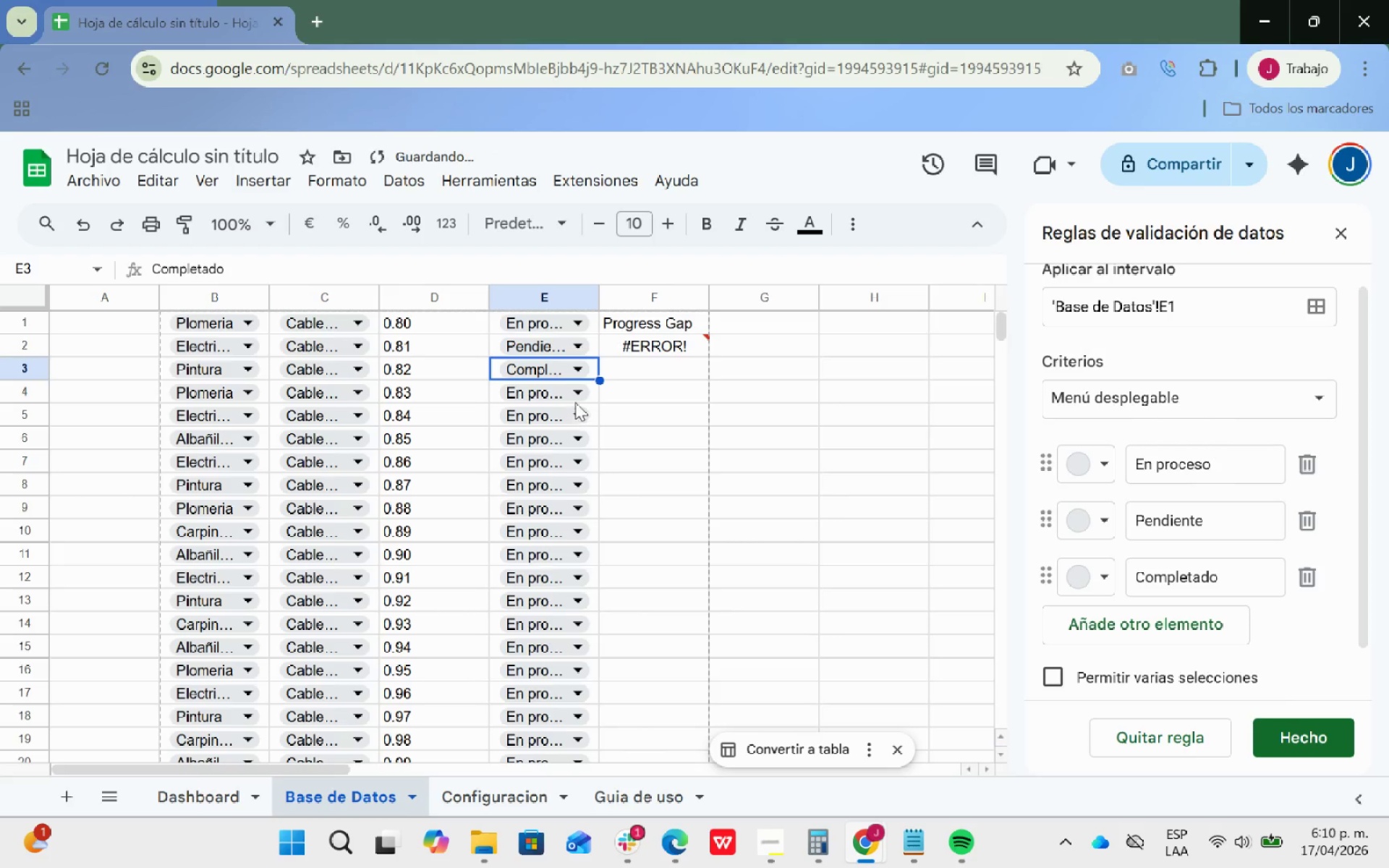 
left_click([577, 391])
 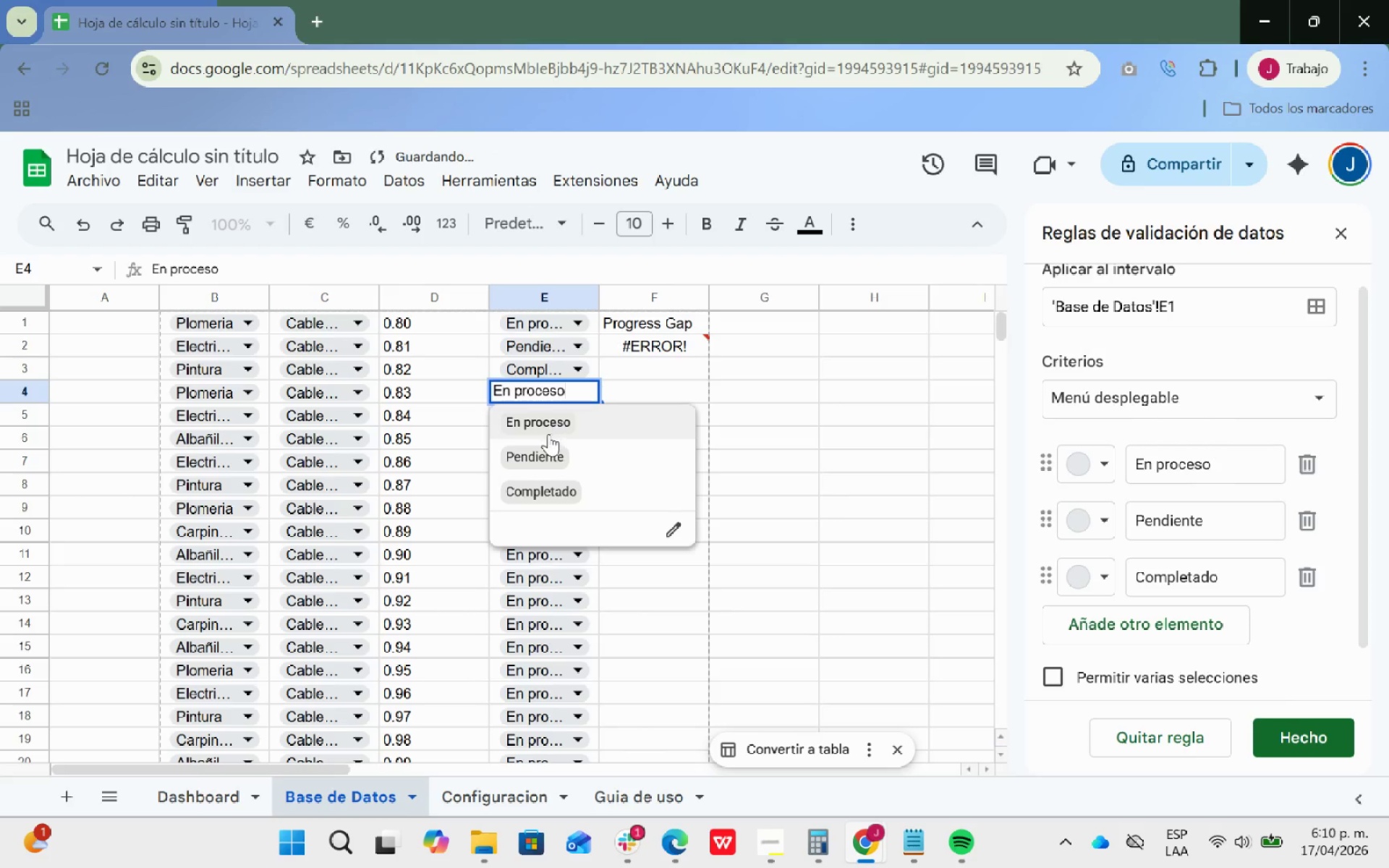 
left_click([549, 426])
 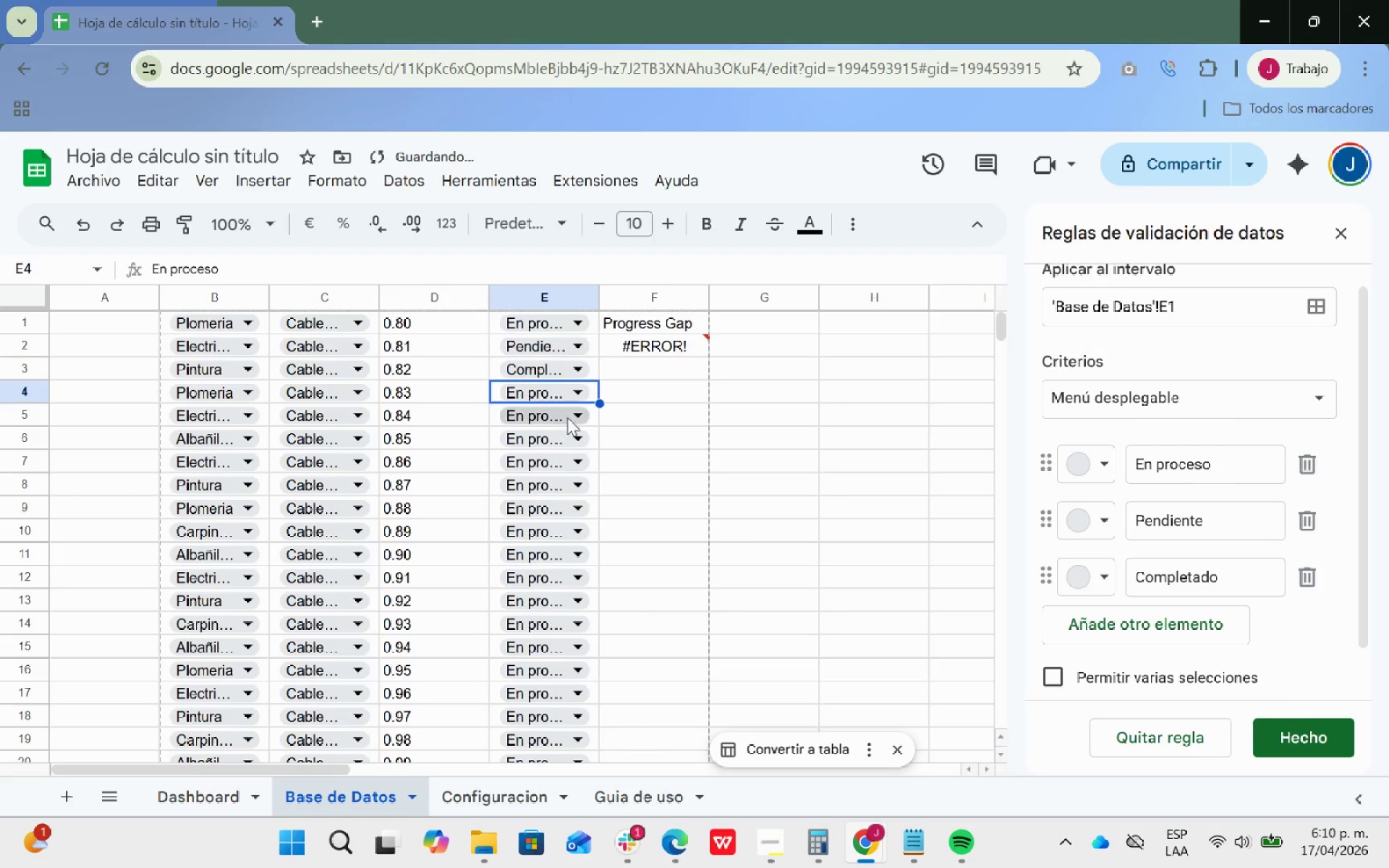 
left_click([577, 417])
 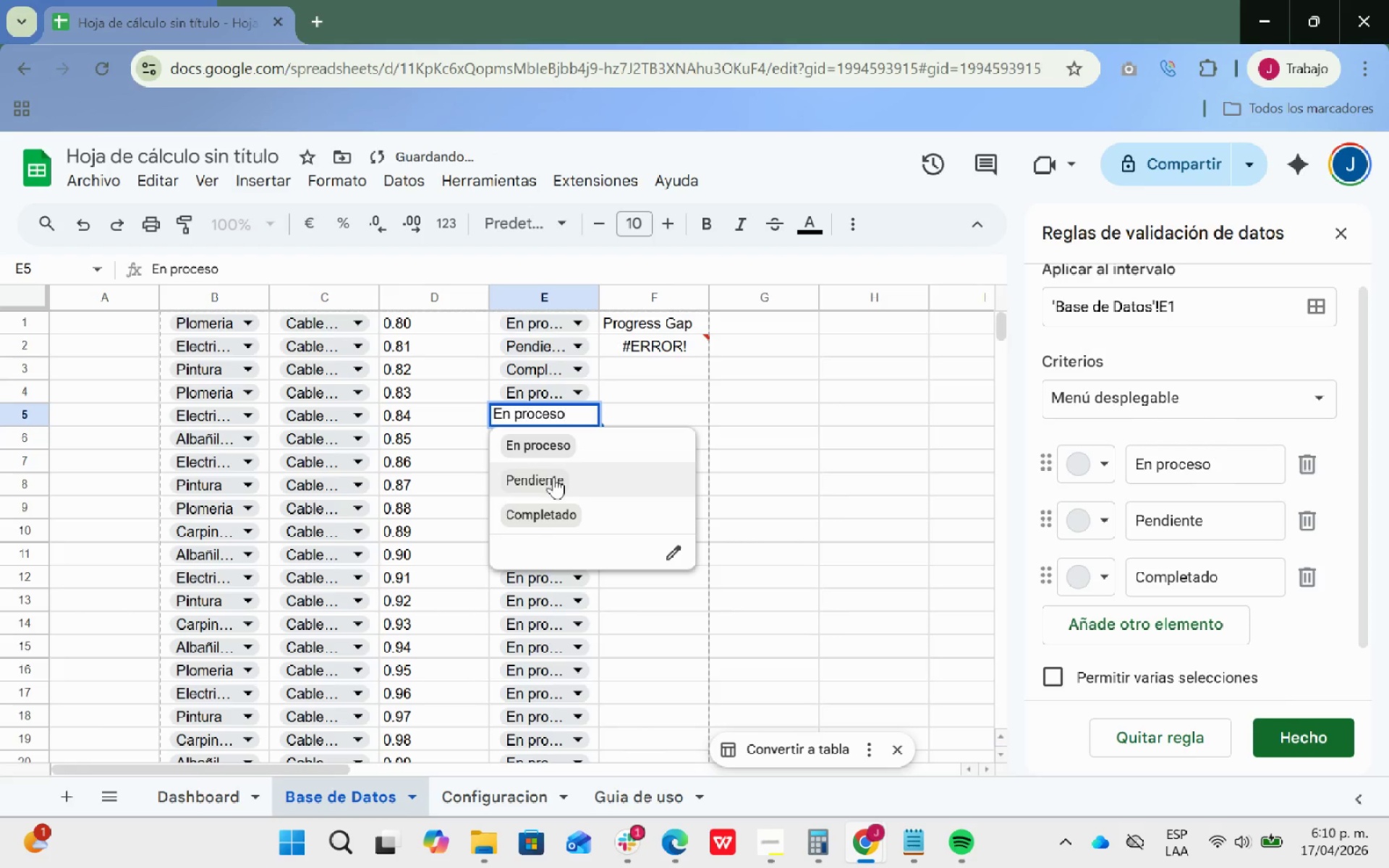 
left_click([553, 477])
 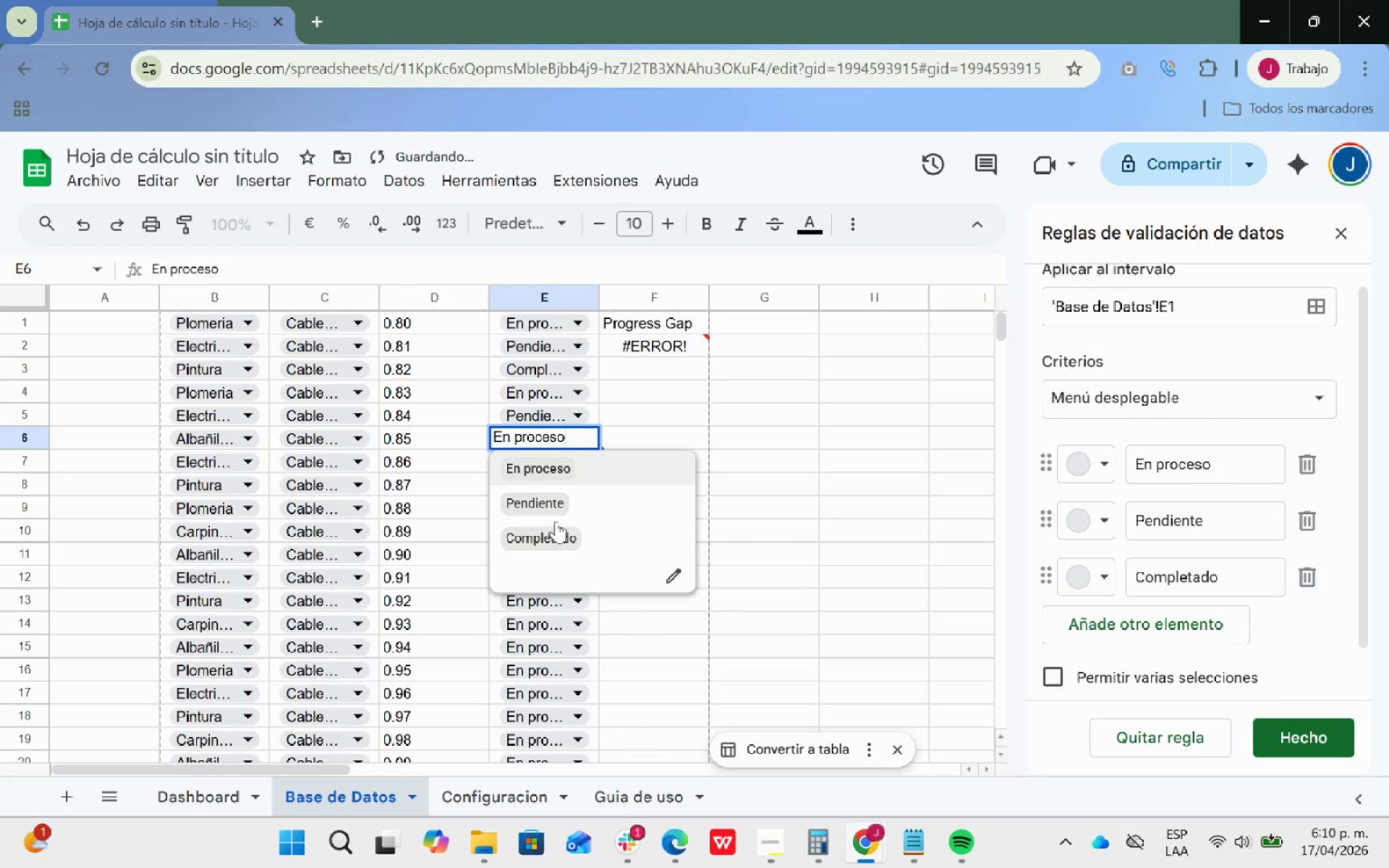 
double_click([554, 527])
 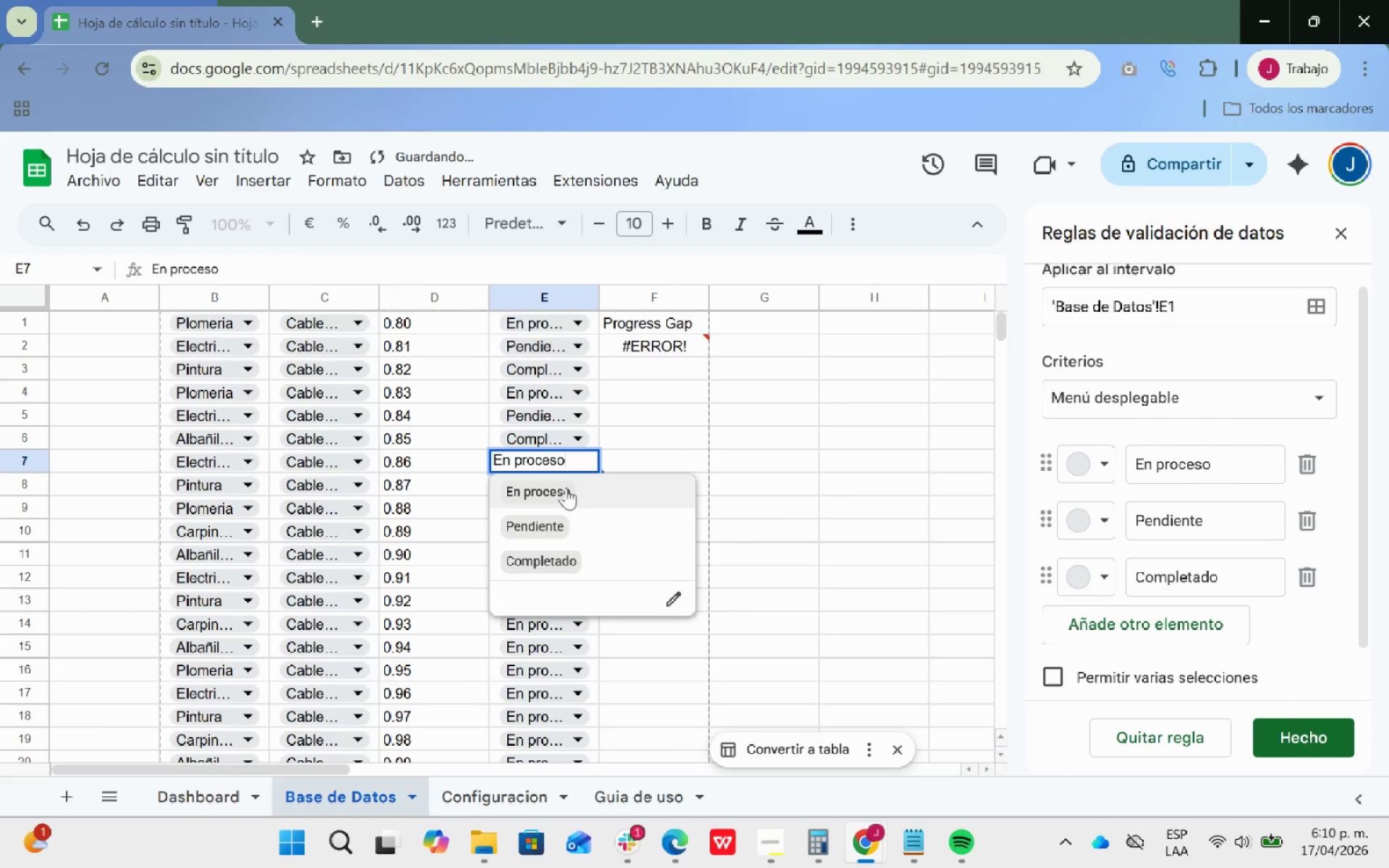 
double_click([556, 532])
 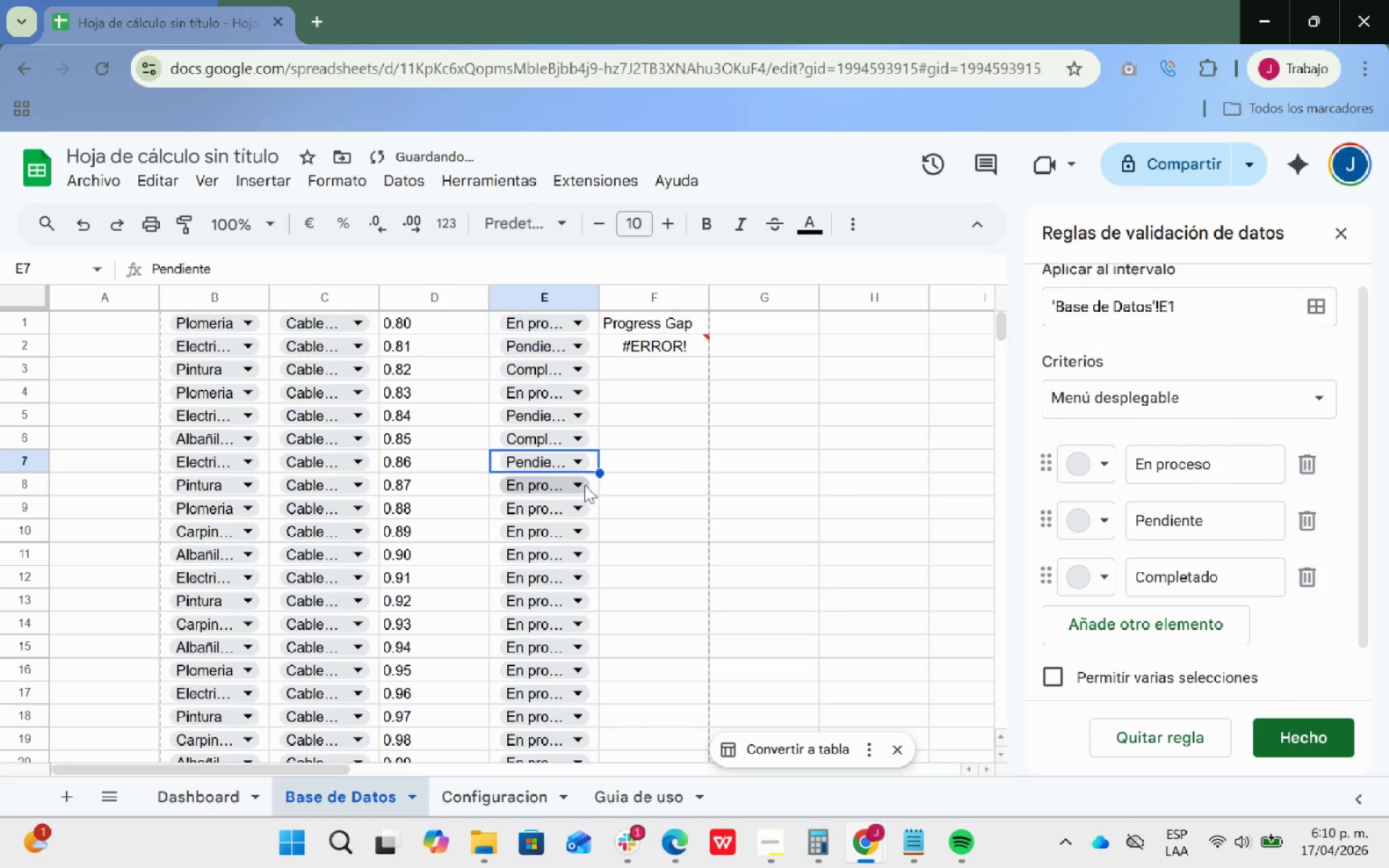 
left_click([585, 482])
 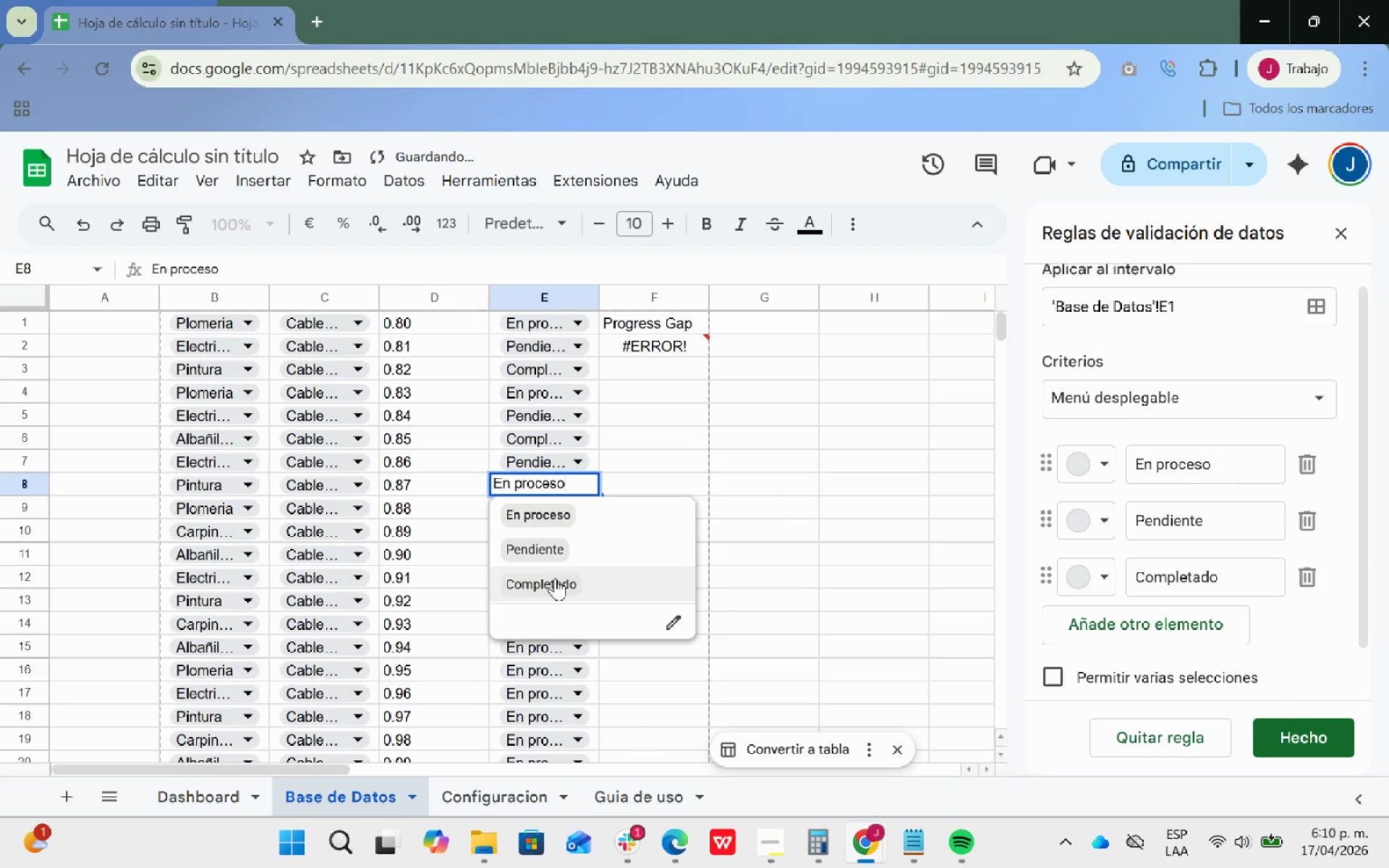 
left_click([553, 581])
 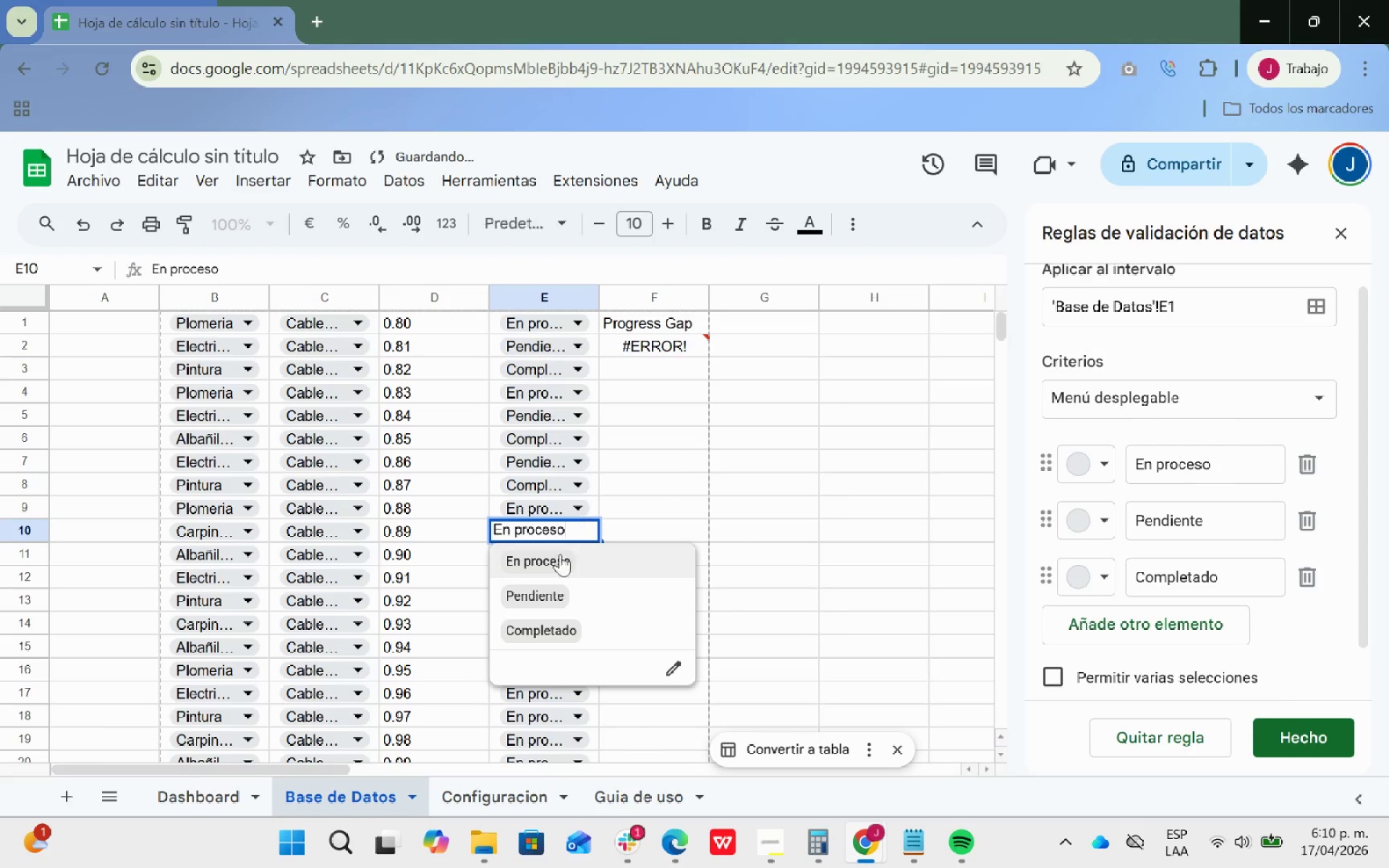 
double_click([543, 607])
 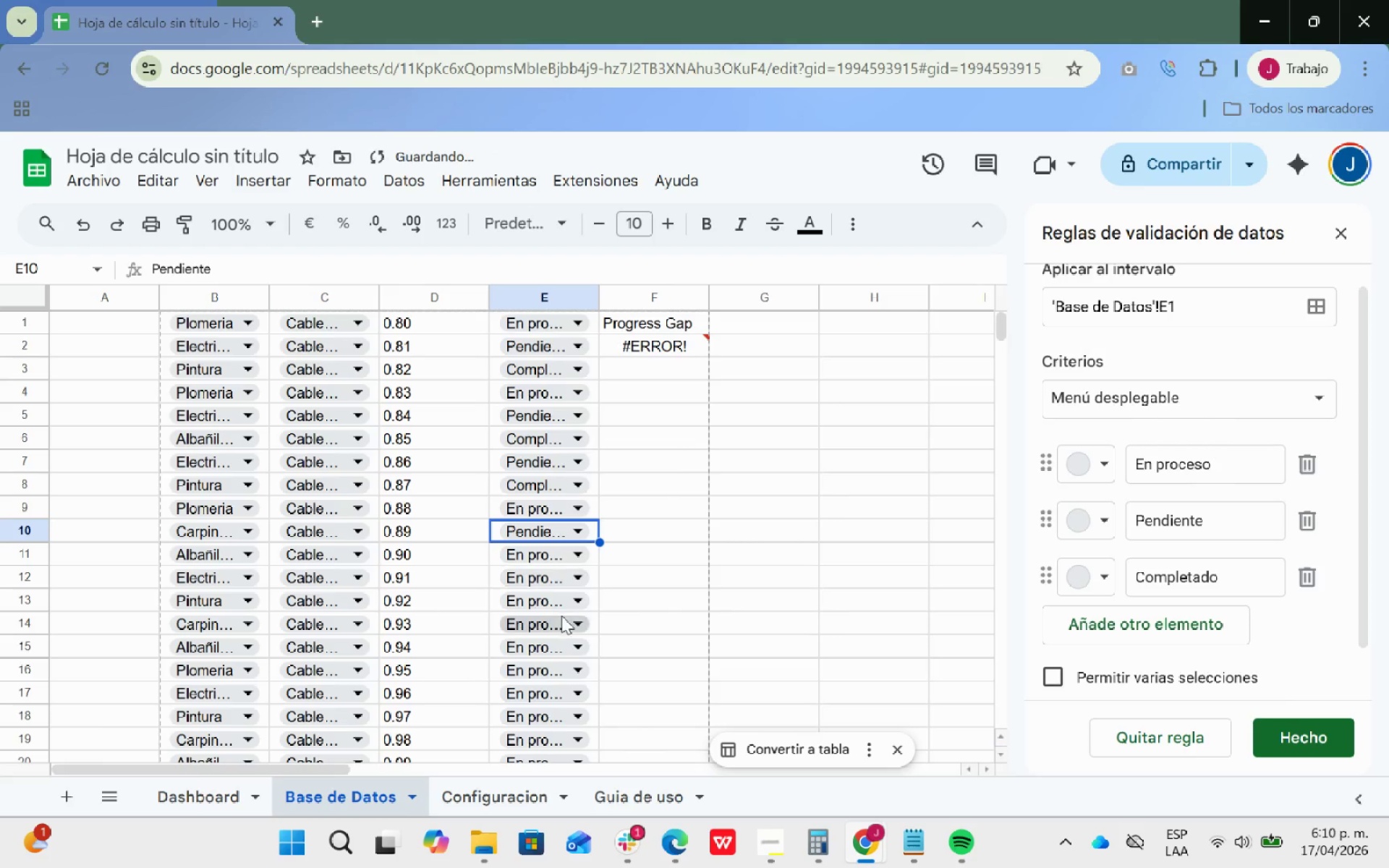 
left_click([575, 603])
 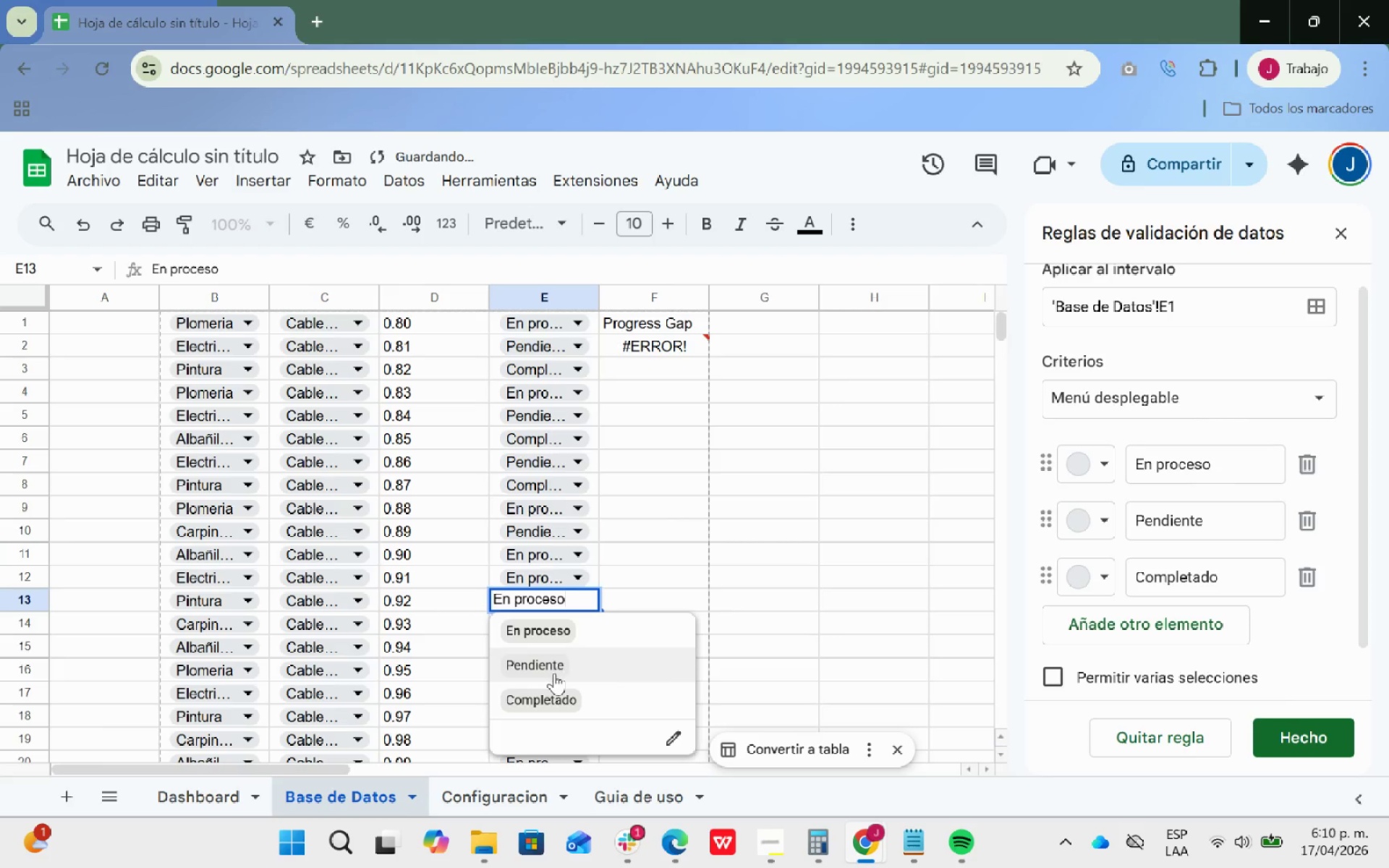 
left_click([553, 673])
 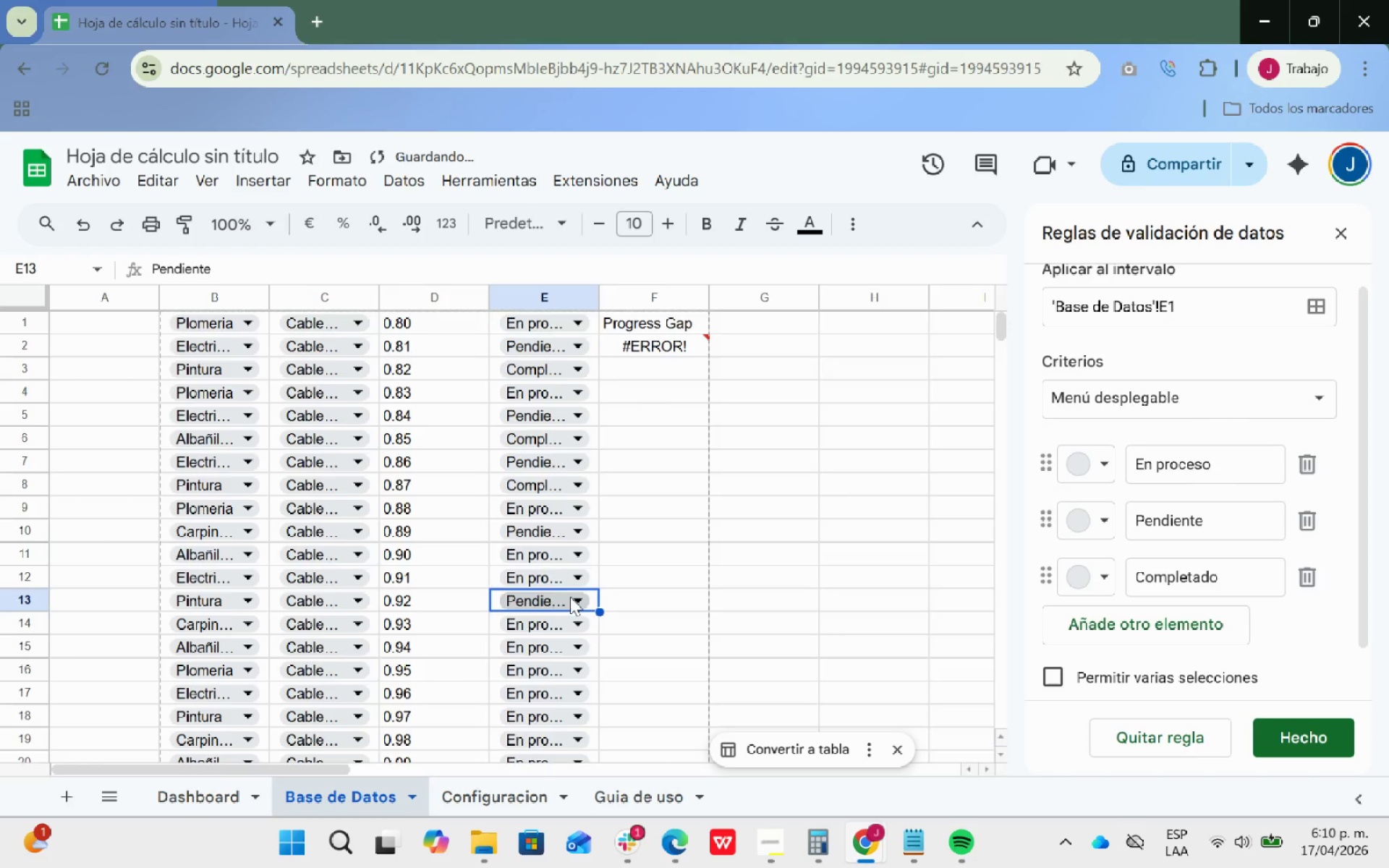 
scroll: coordinate [570, 597], scroll_direction: down, amount: 1.0
 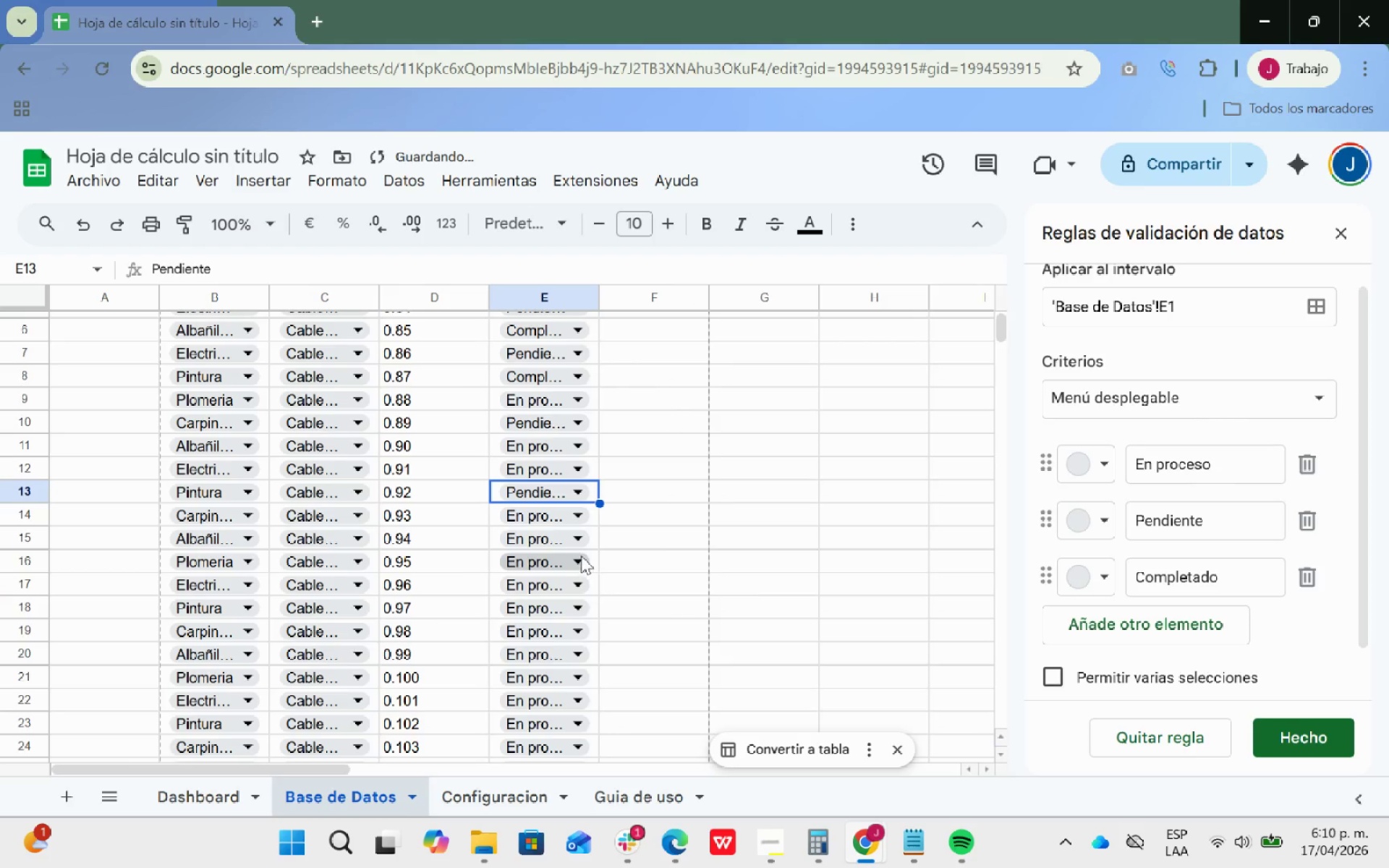 
left_click([576, 565])
 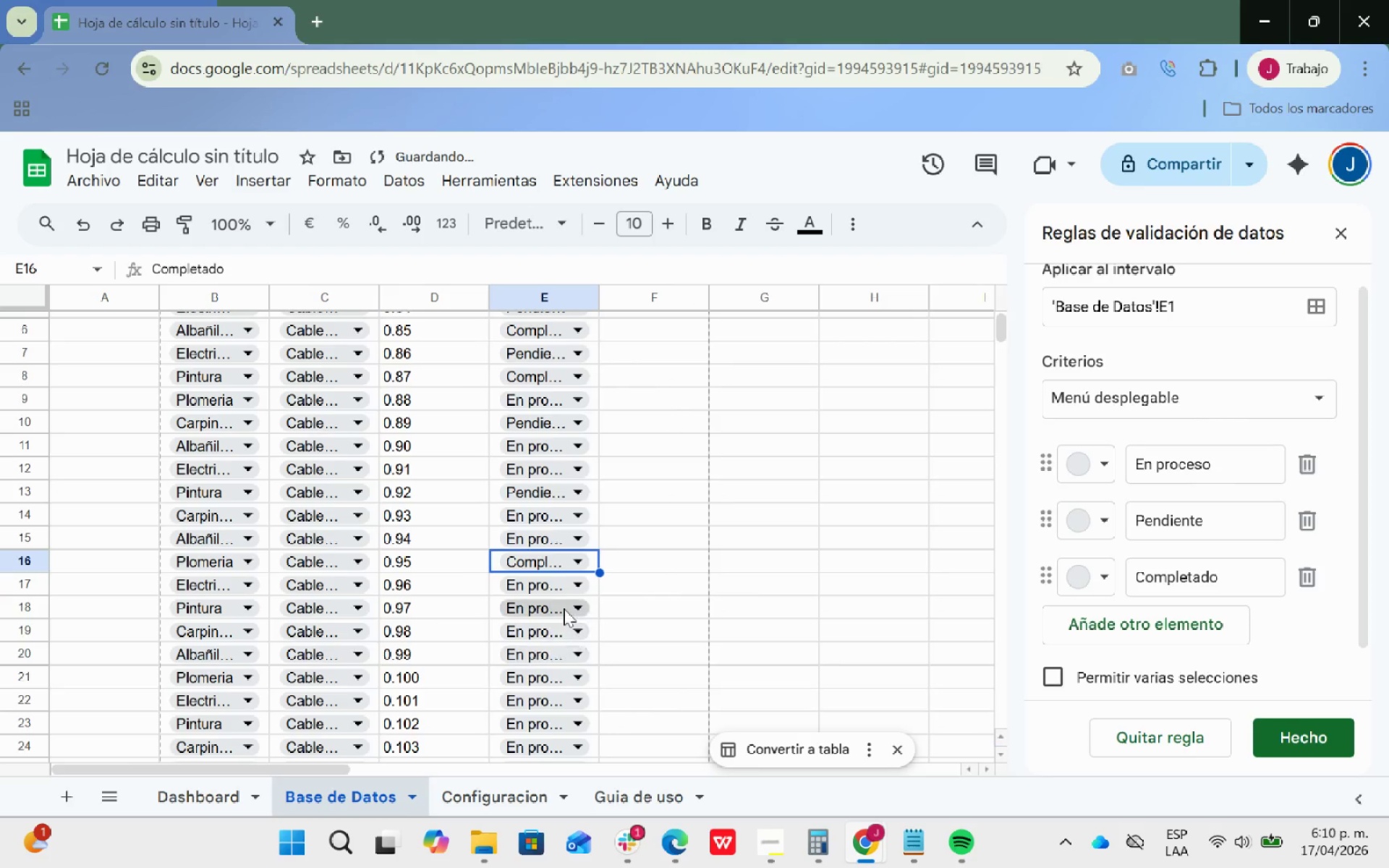 
left_click([575, 587])
 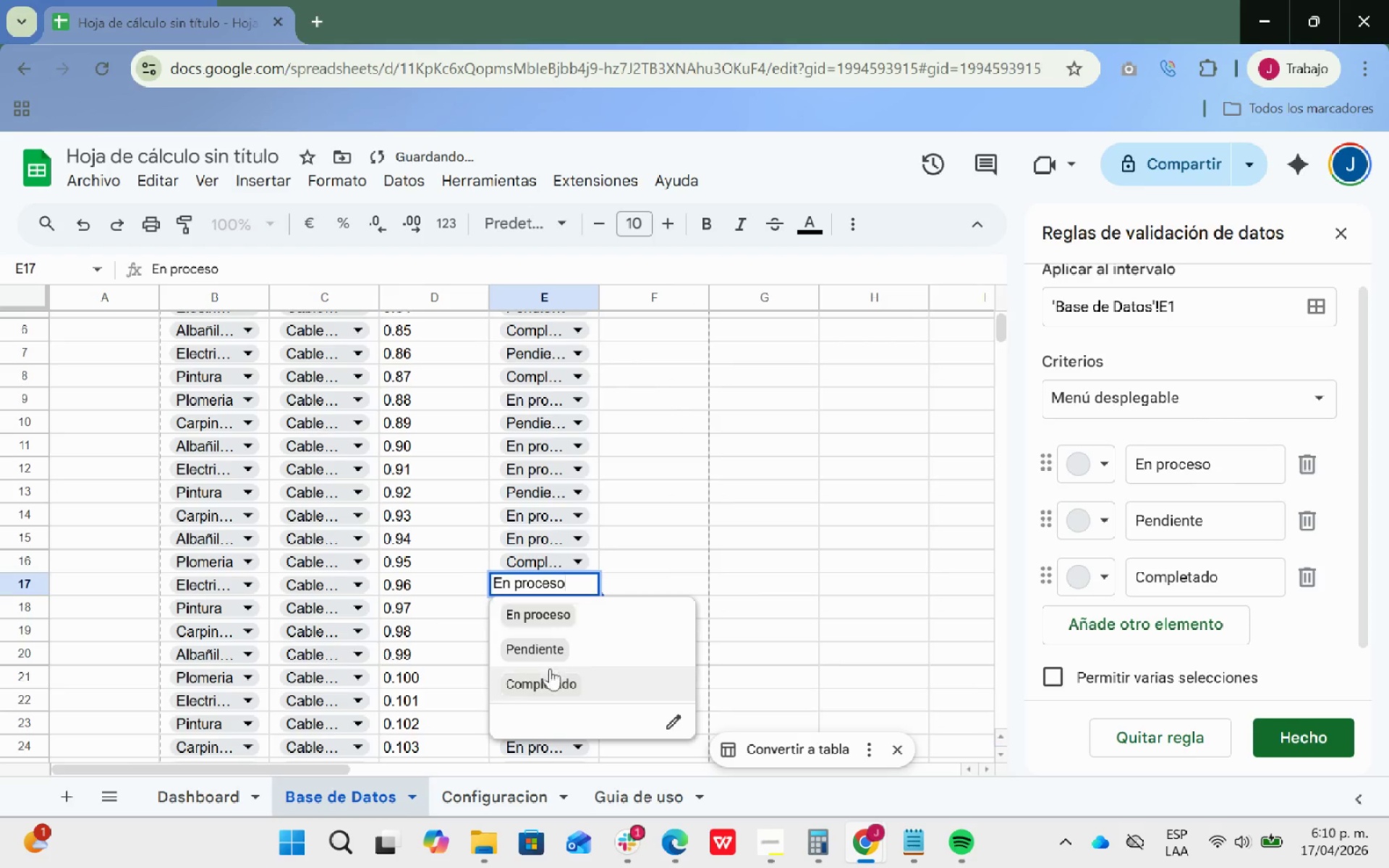 
left_click([542, 680])
 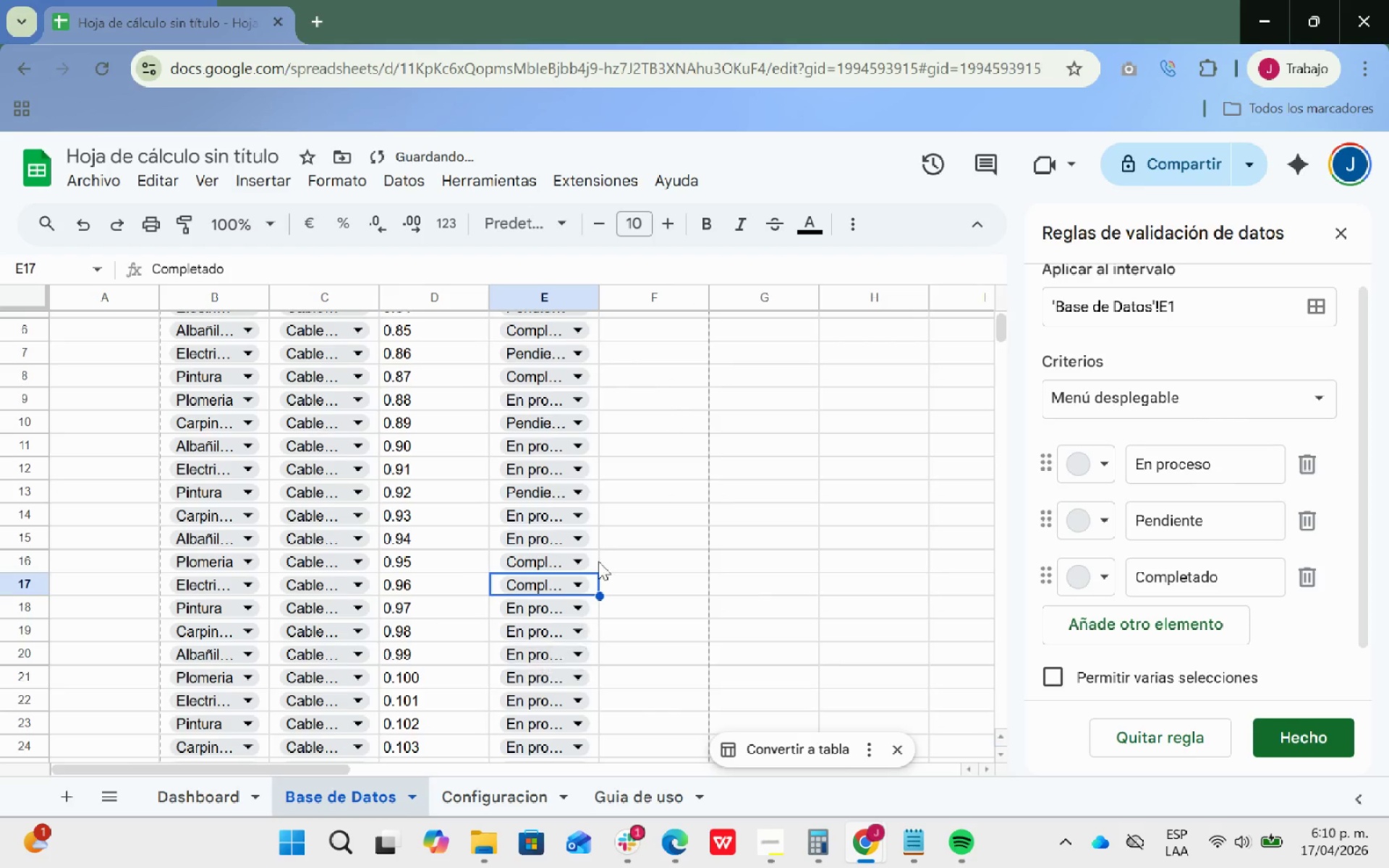 
scroll: coordinate [591, 551], scroll_direction: down, amount: 2.0
 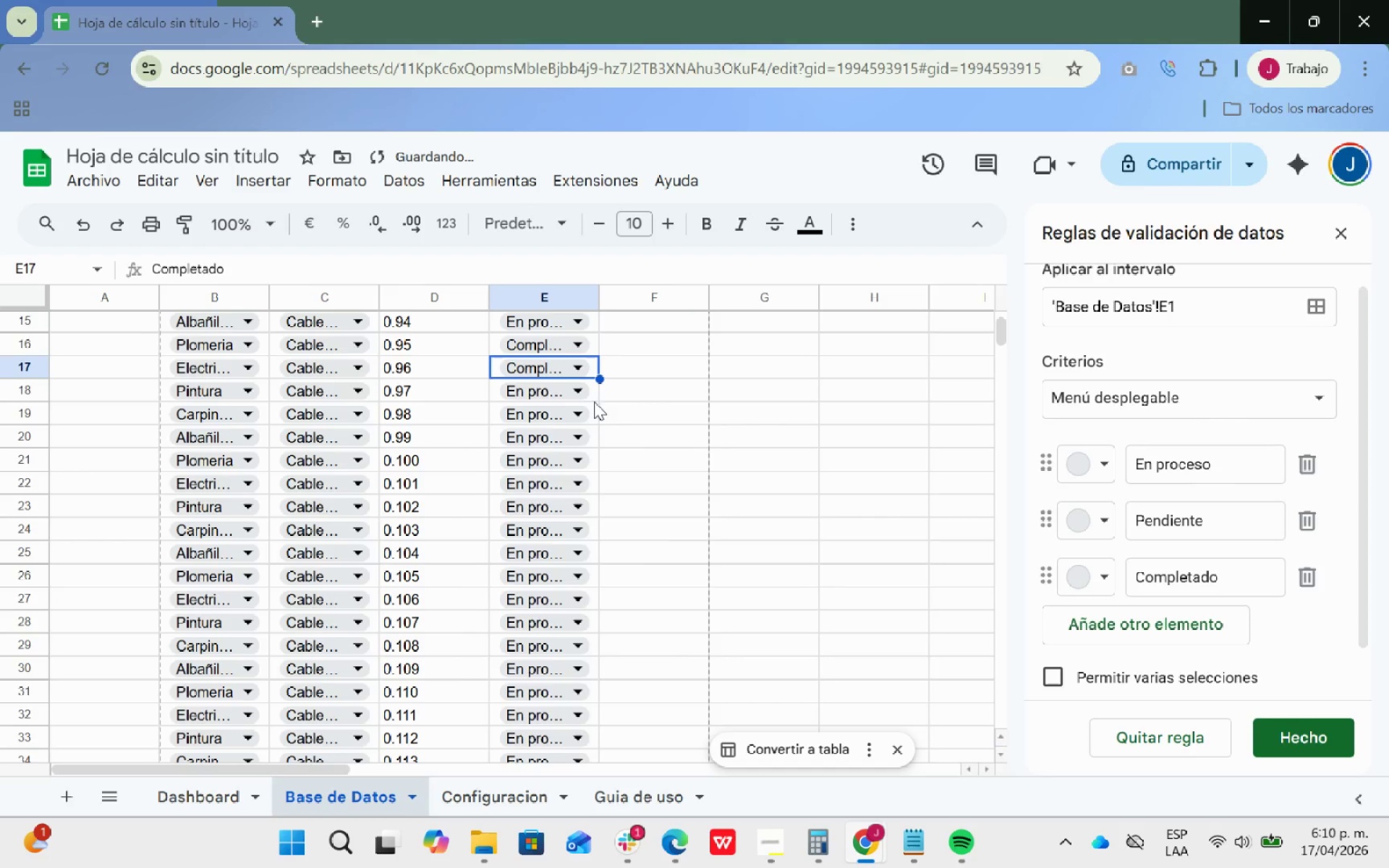 
left_click([582, 391])
 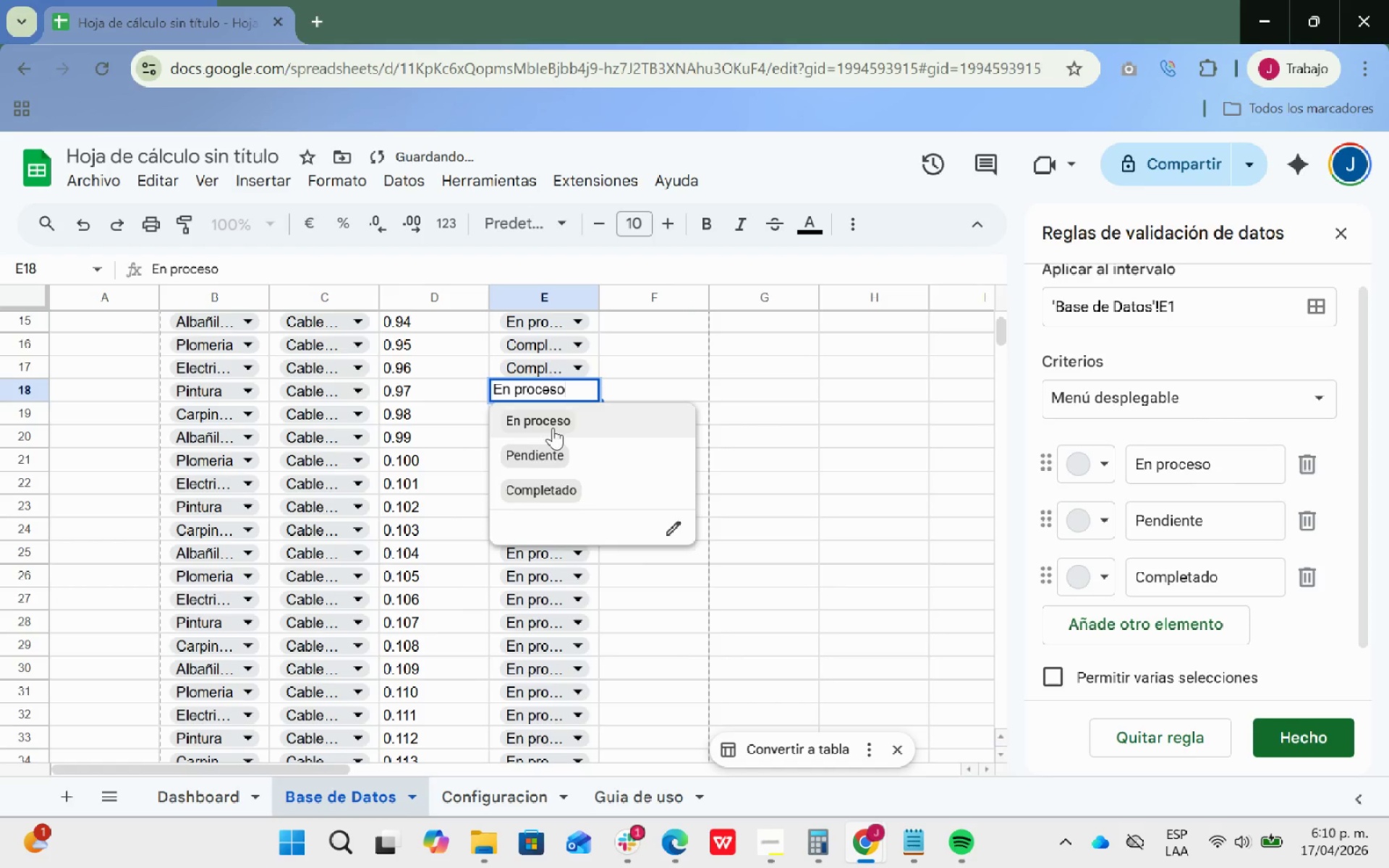 
left_click([535, 444])
 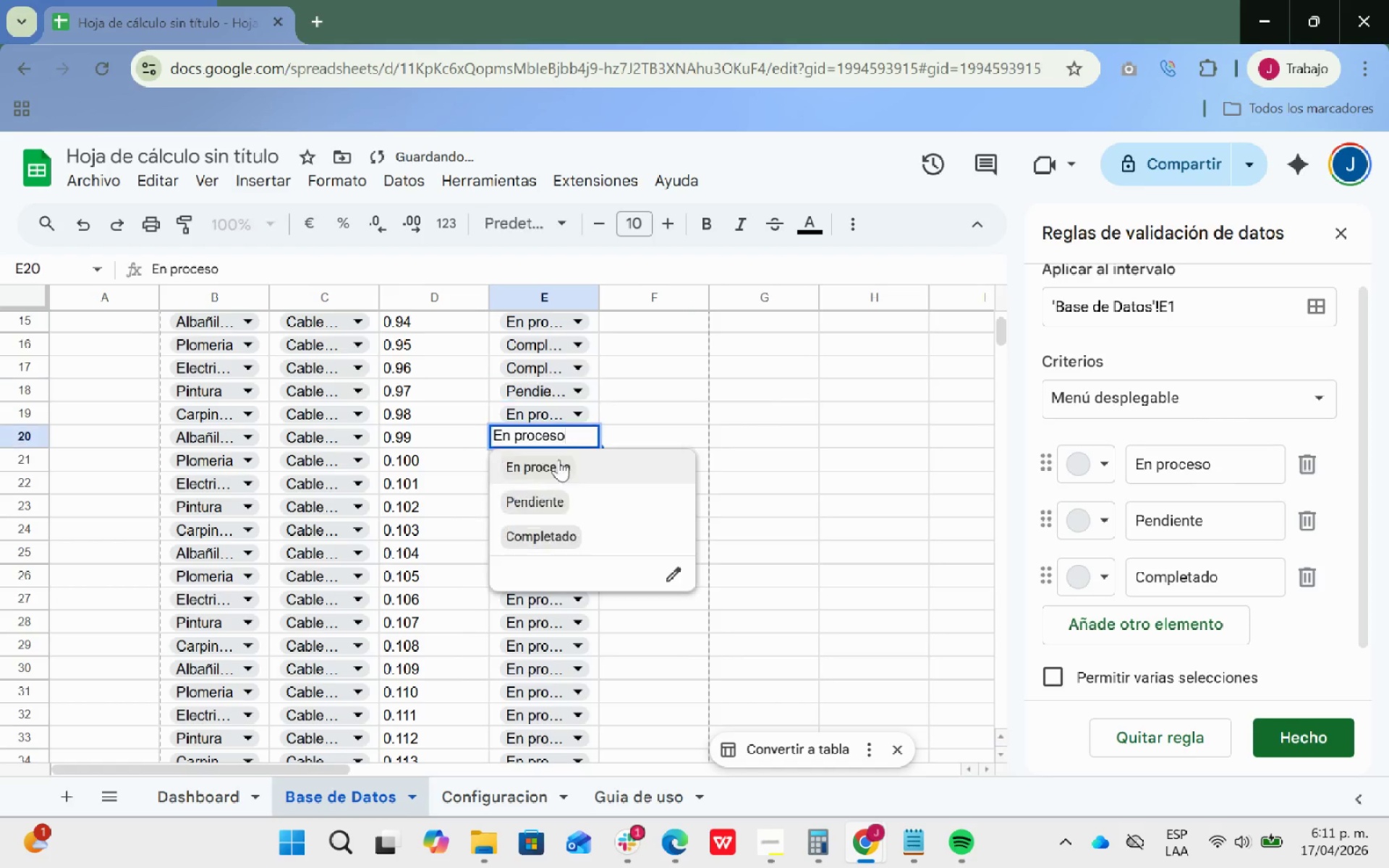 
double_click([528, 512])
 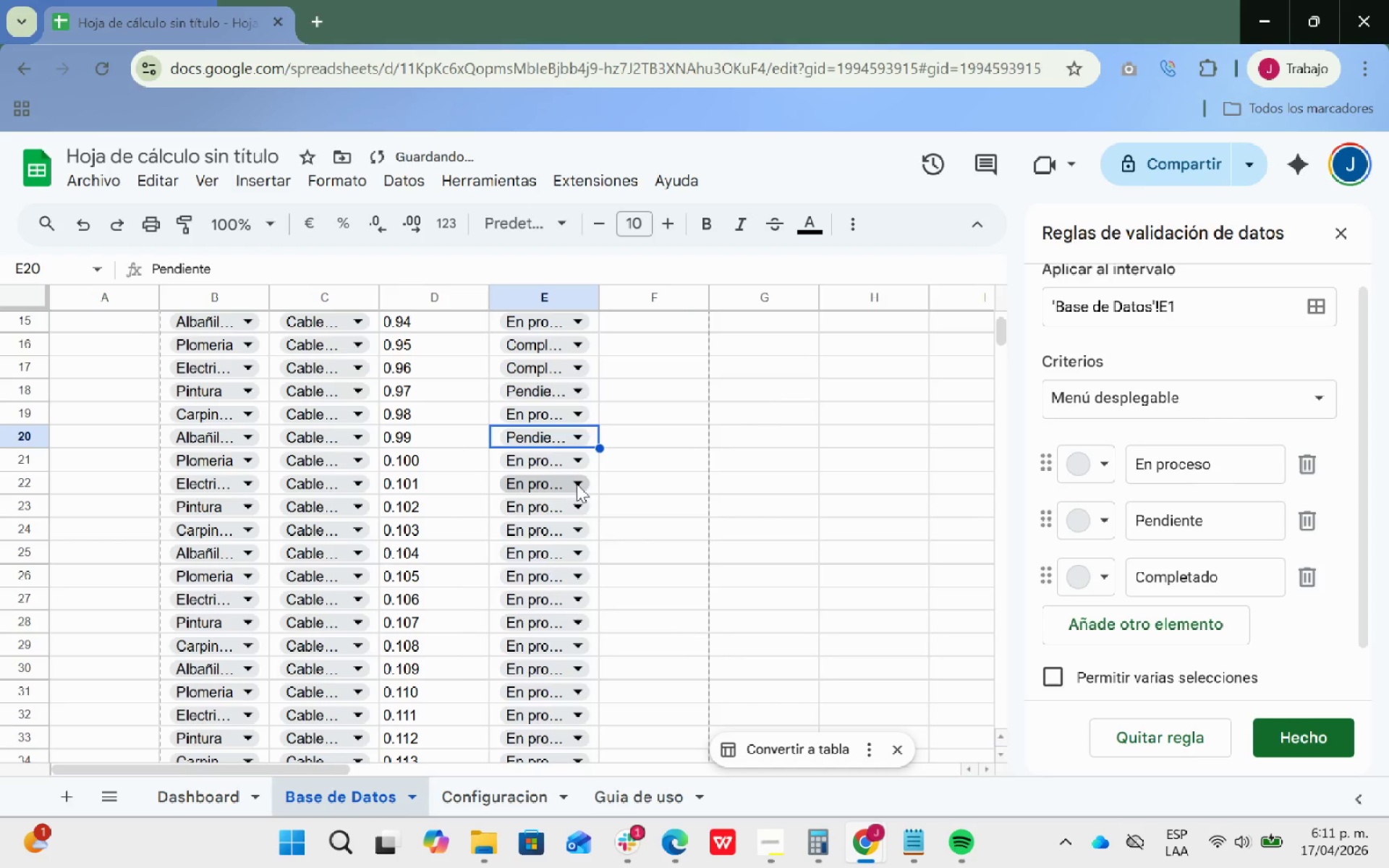 
left_click([585, 477])
 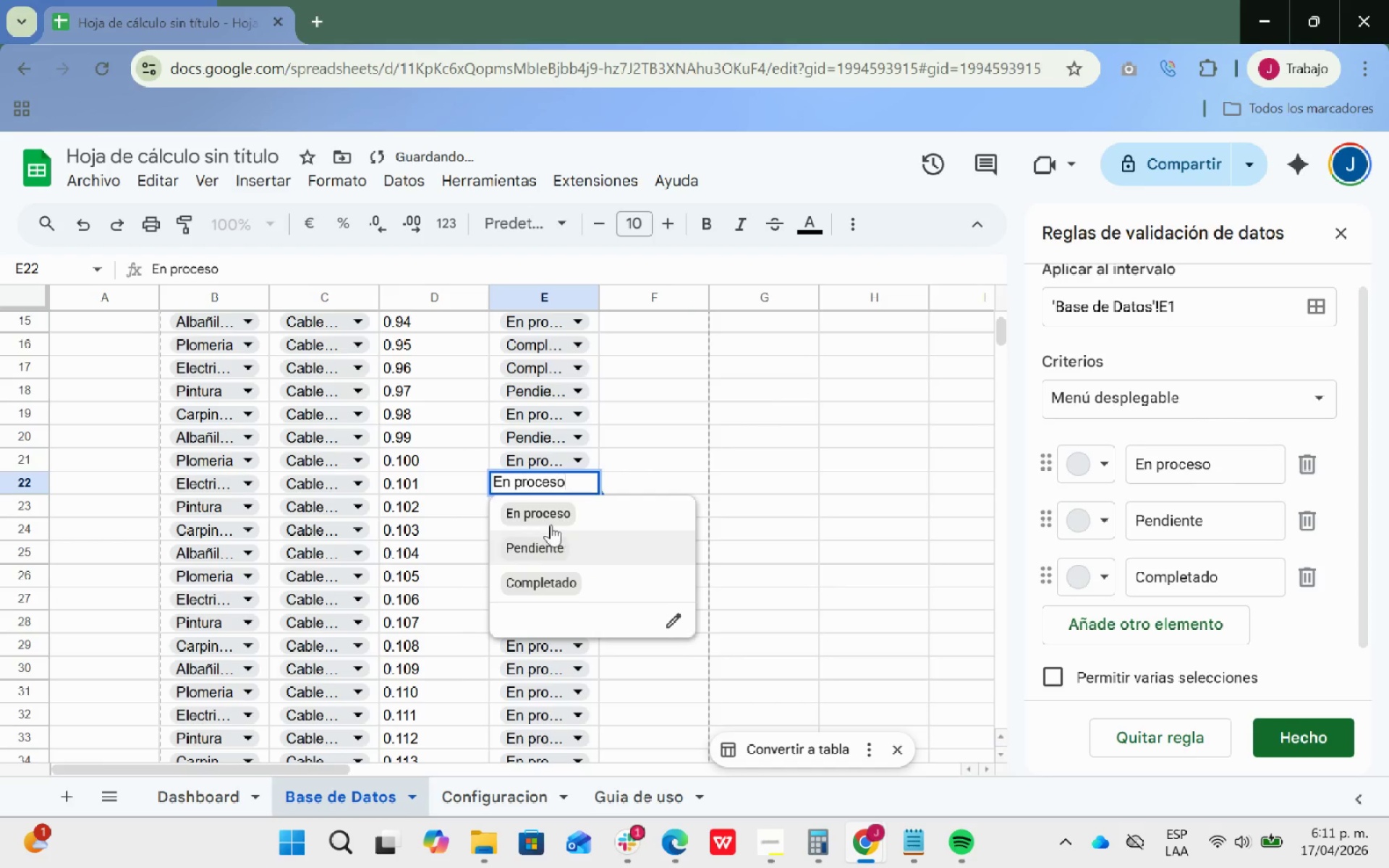 
left_click([552, 515])
 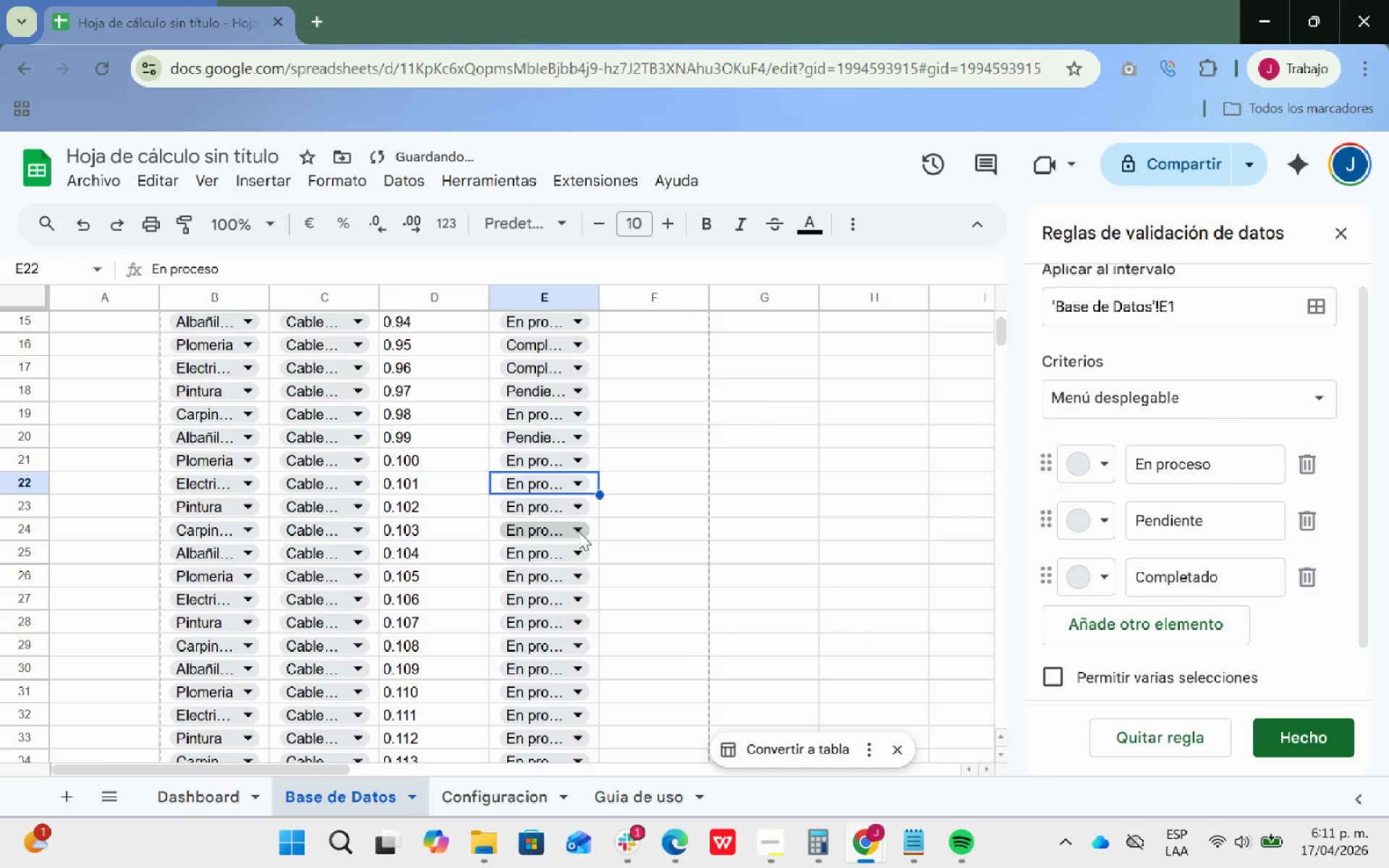 
left_click([579, 521])
 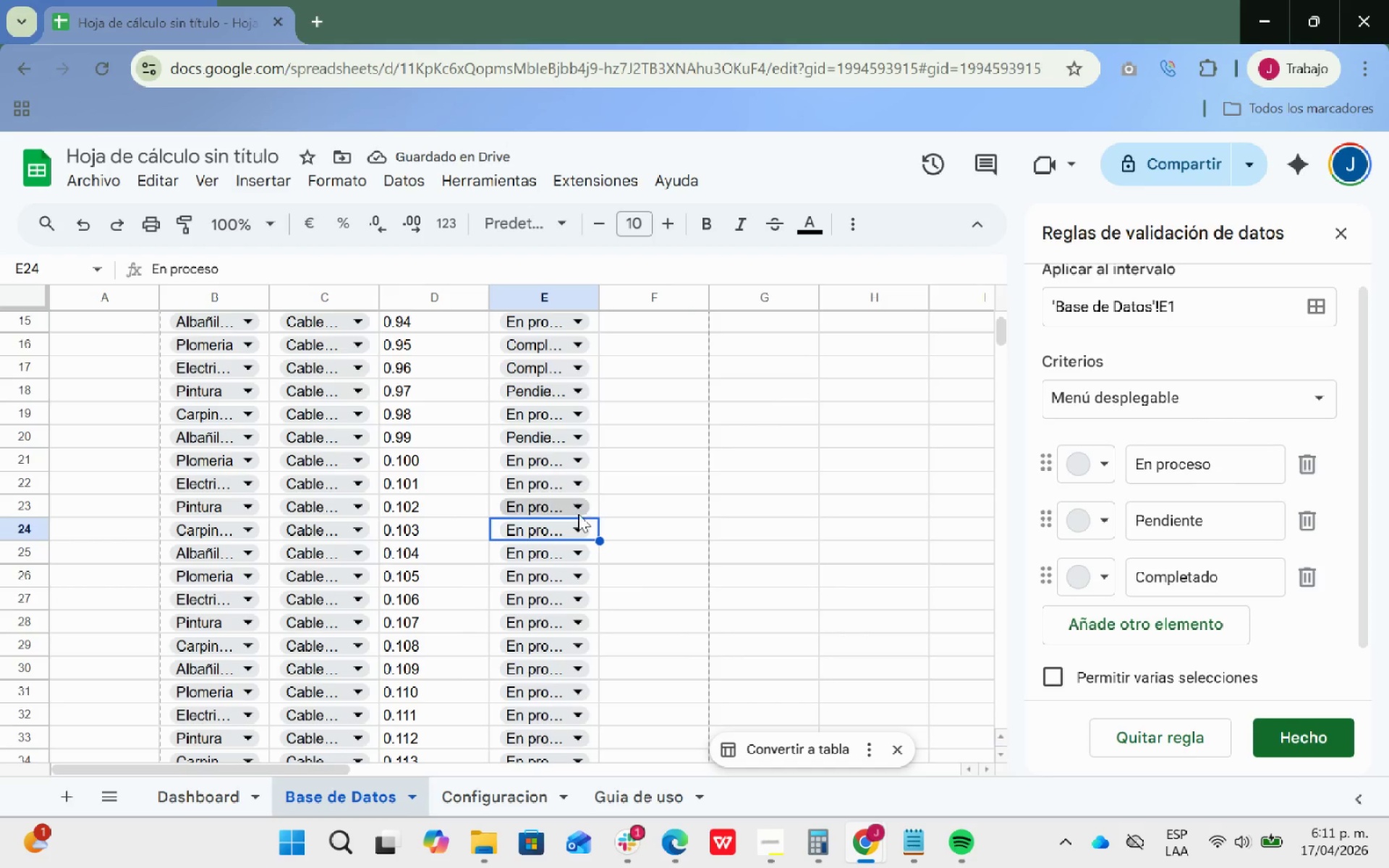 
left_click([577, 535])
 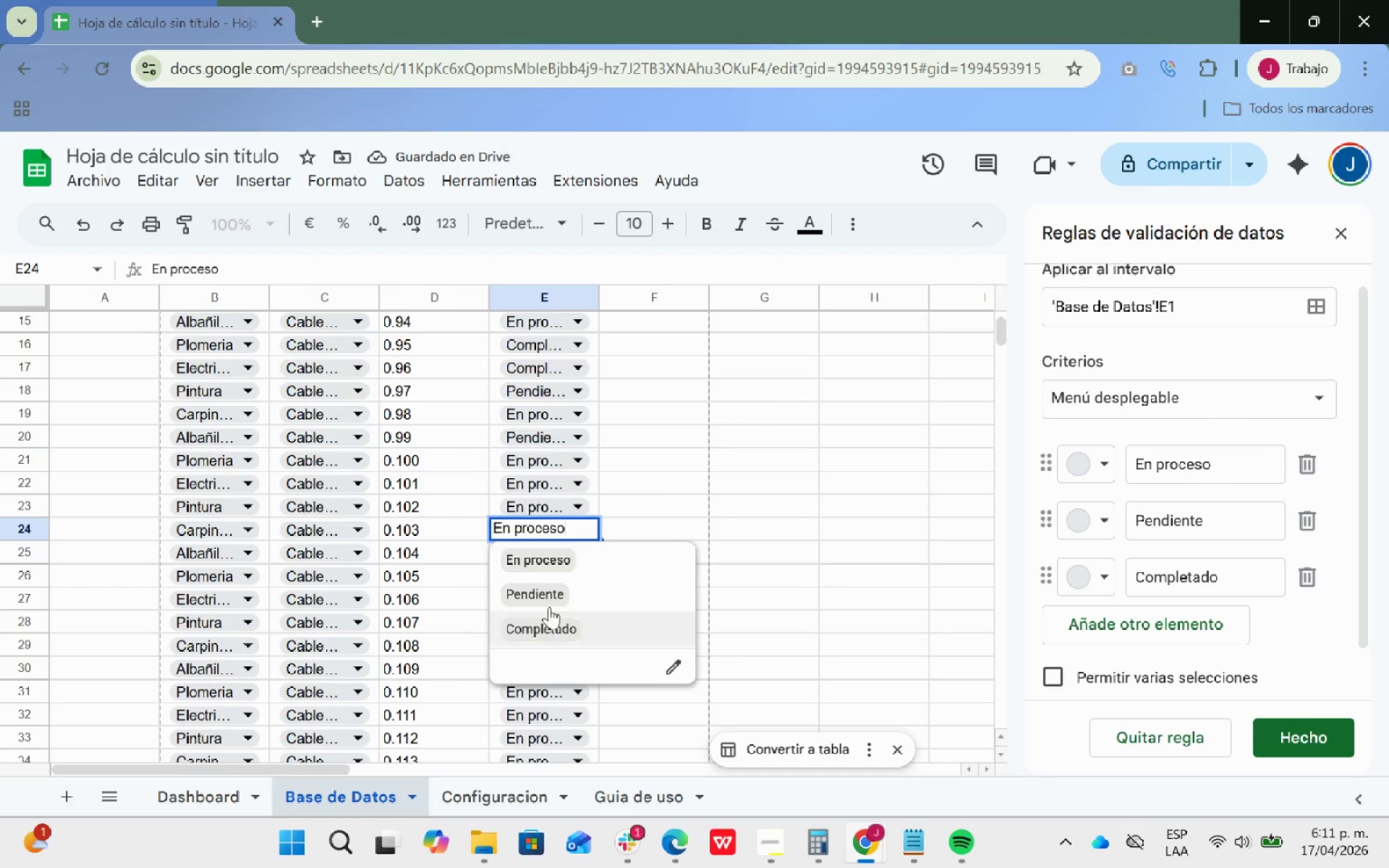 
left_click([552, 592])
 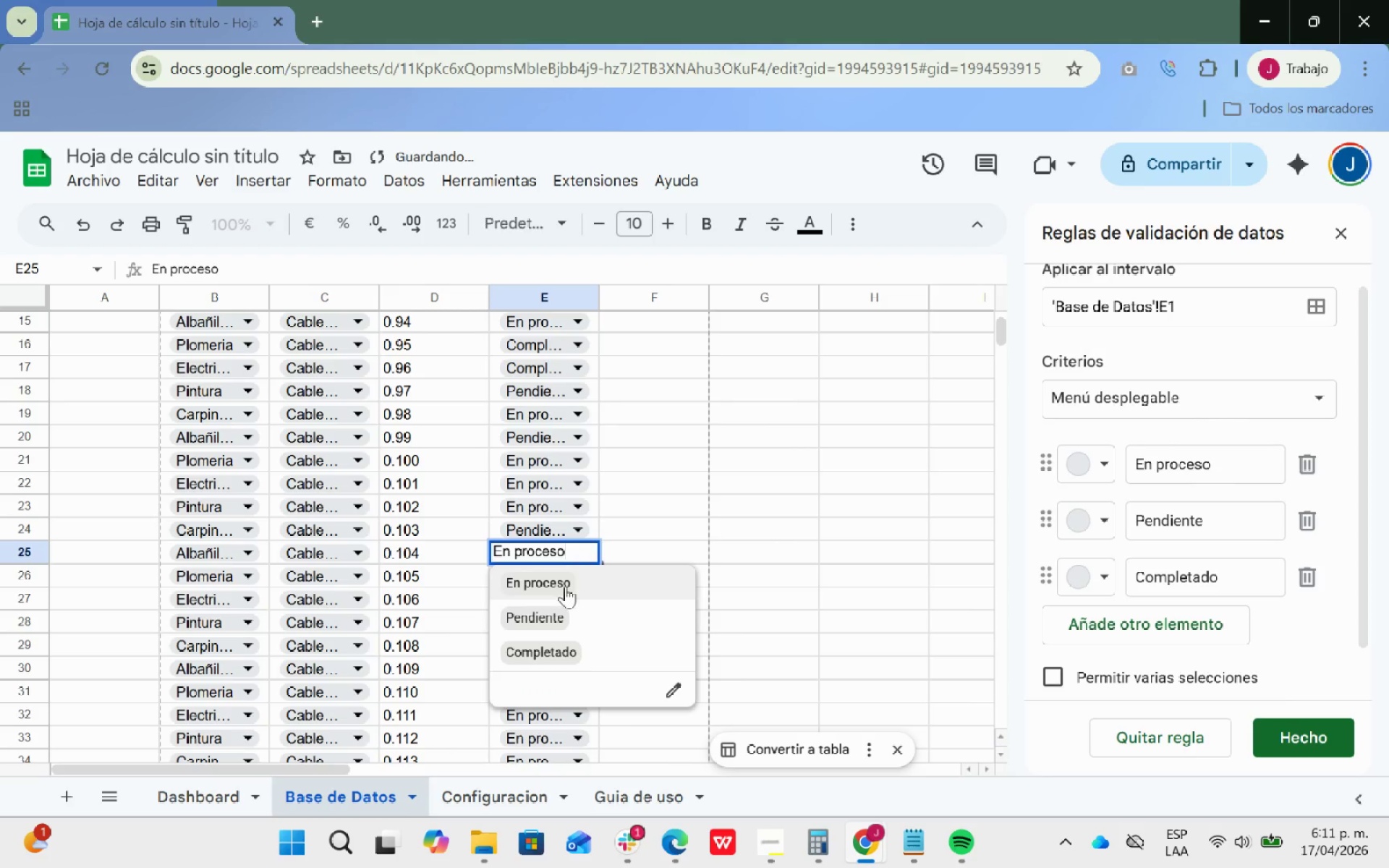 
double_click([550, 646])
 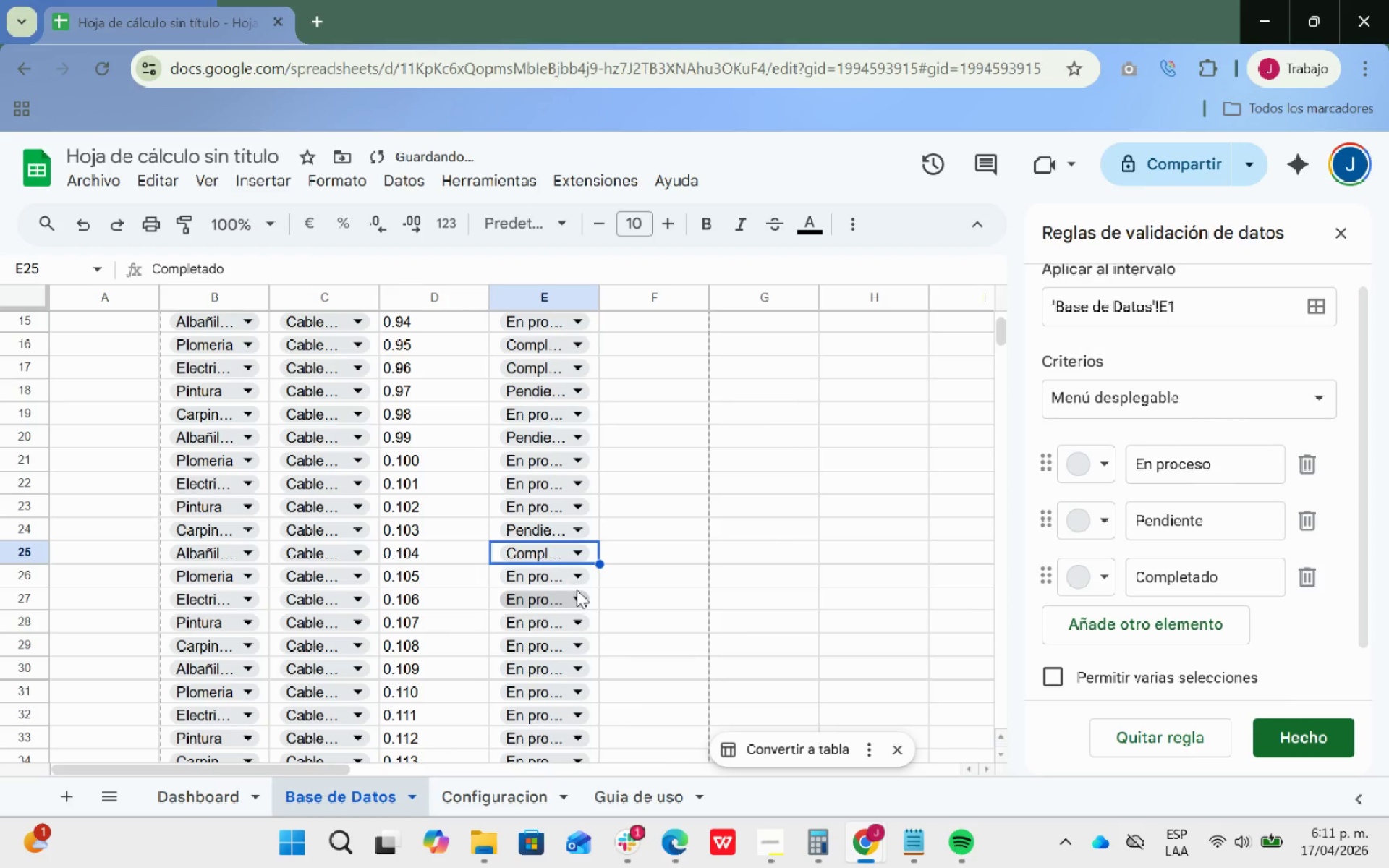 
left_click([579, 578])
 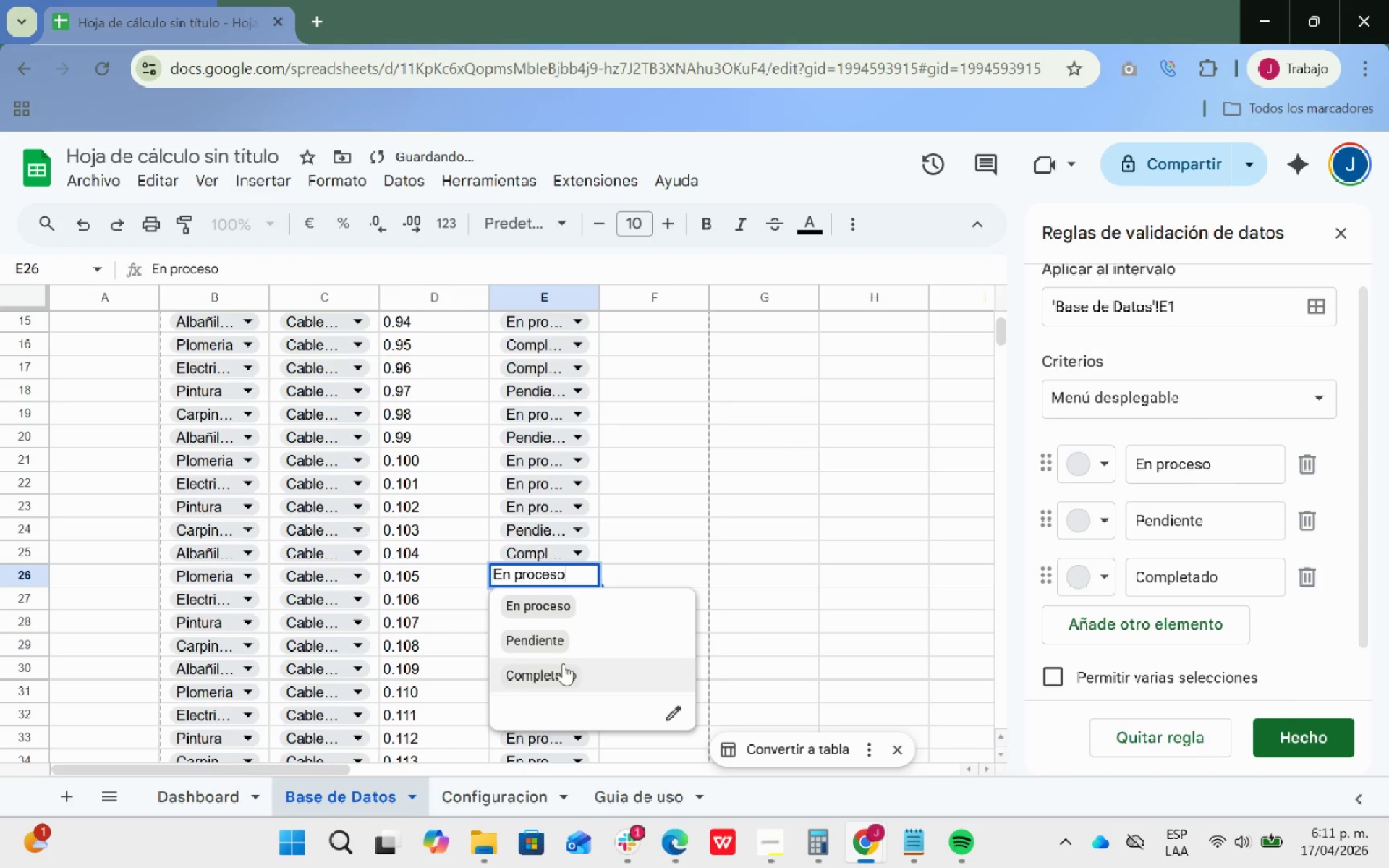 
left_click([560, 673])
 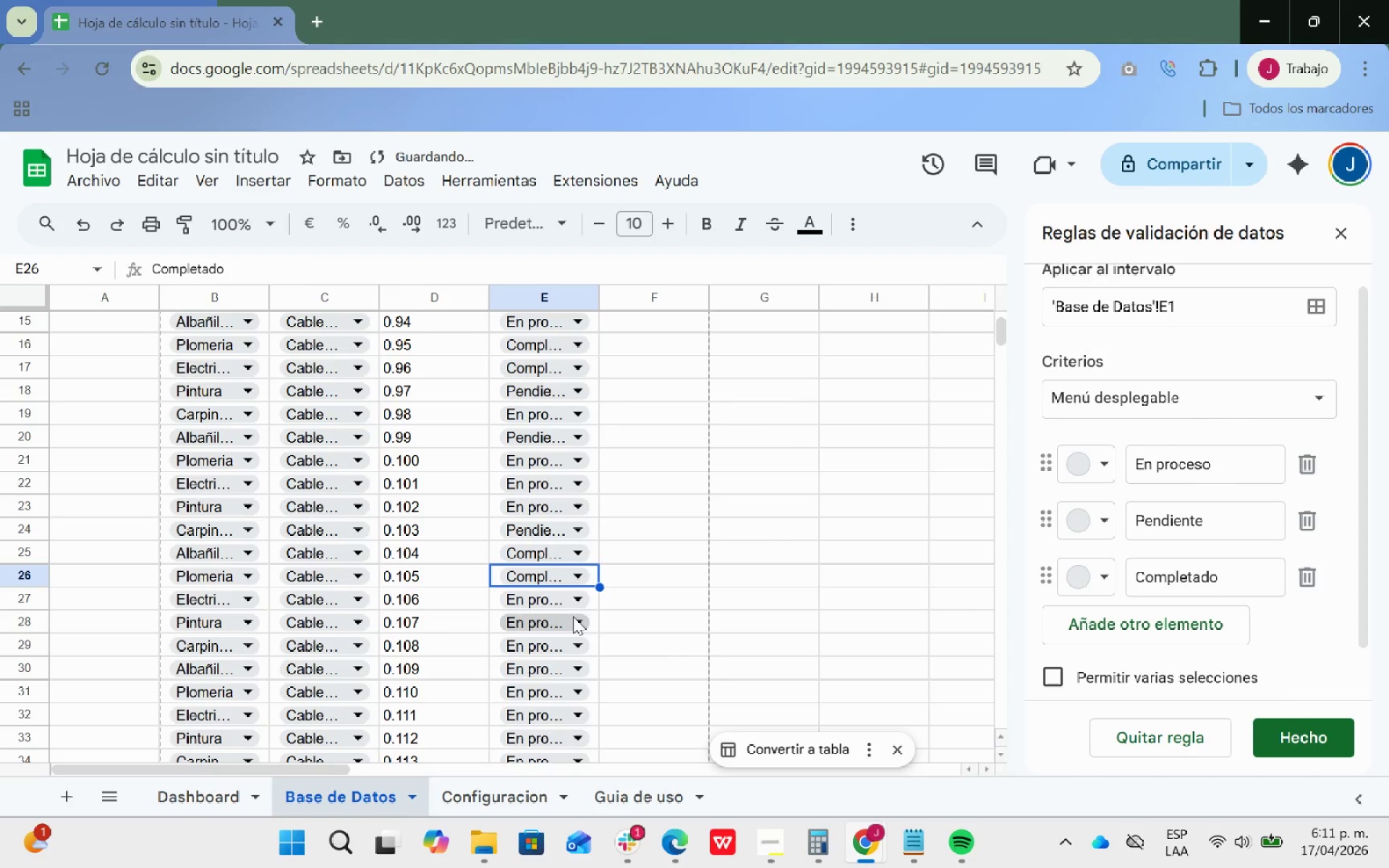 
left_click([573, 597])
 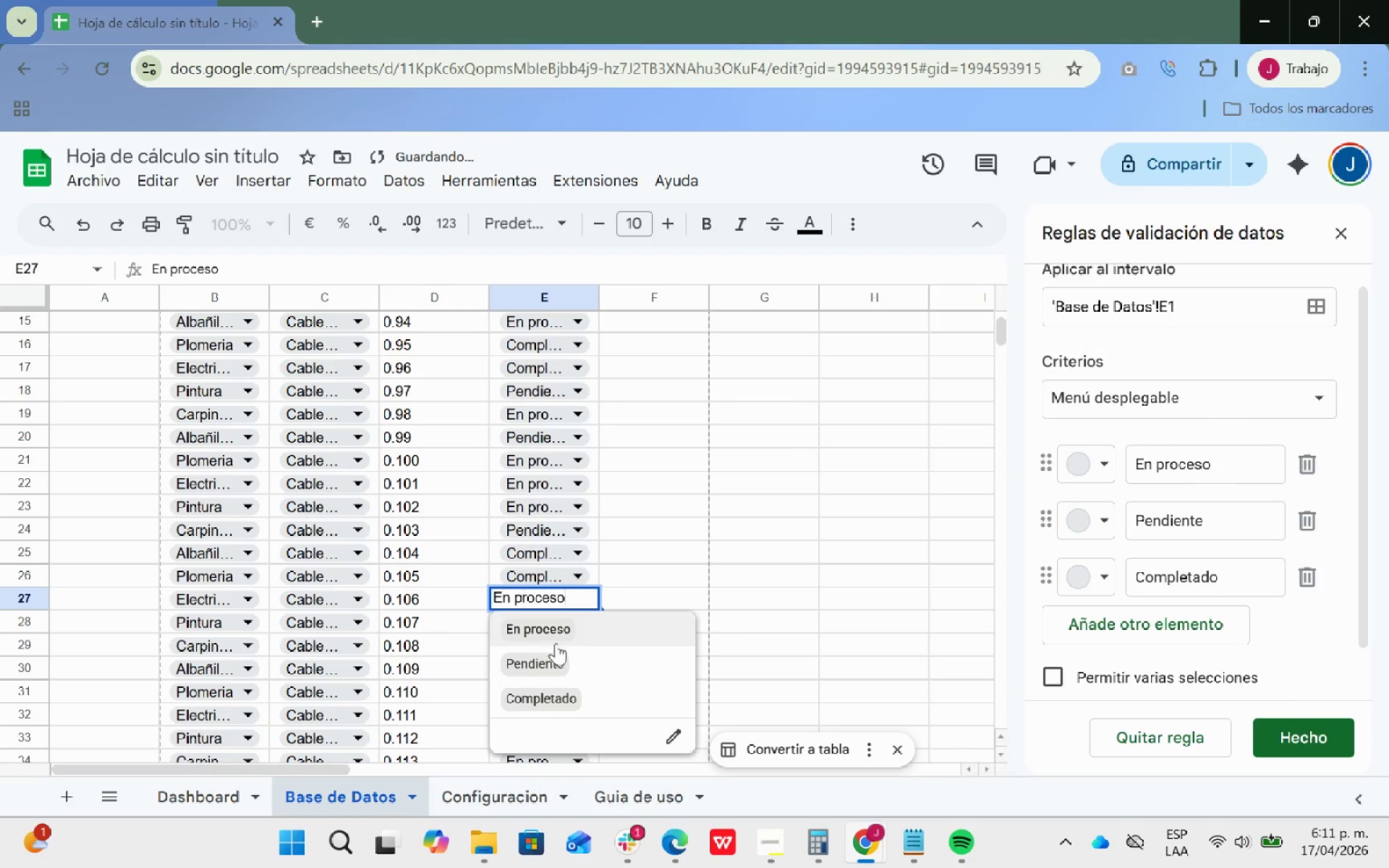 
left_click([555, 660])
 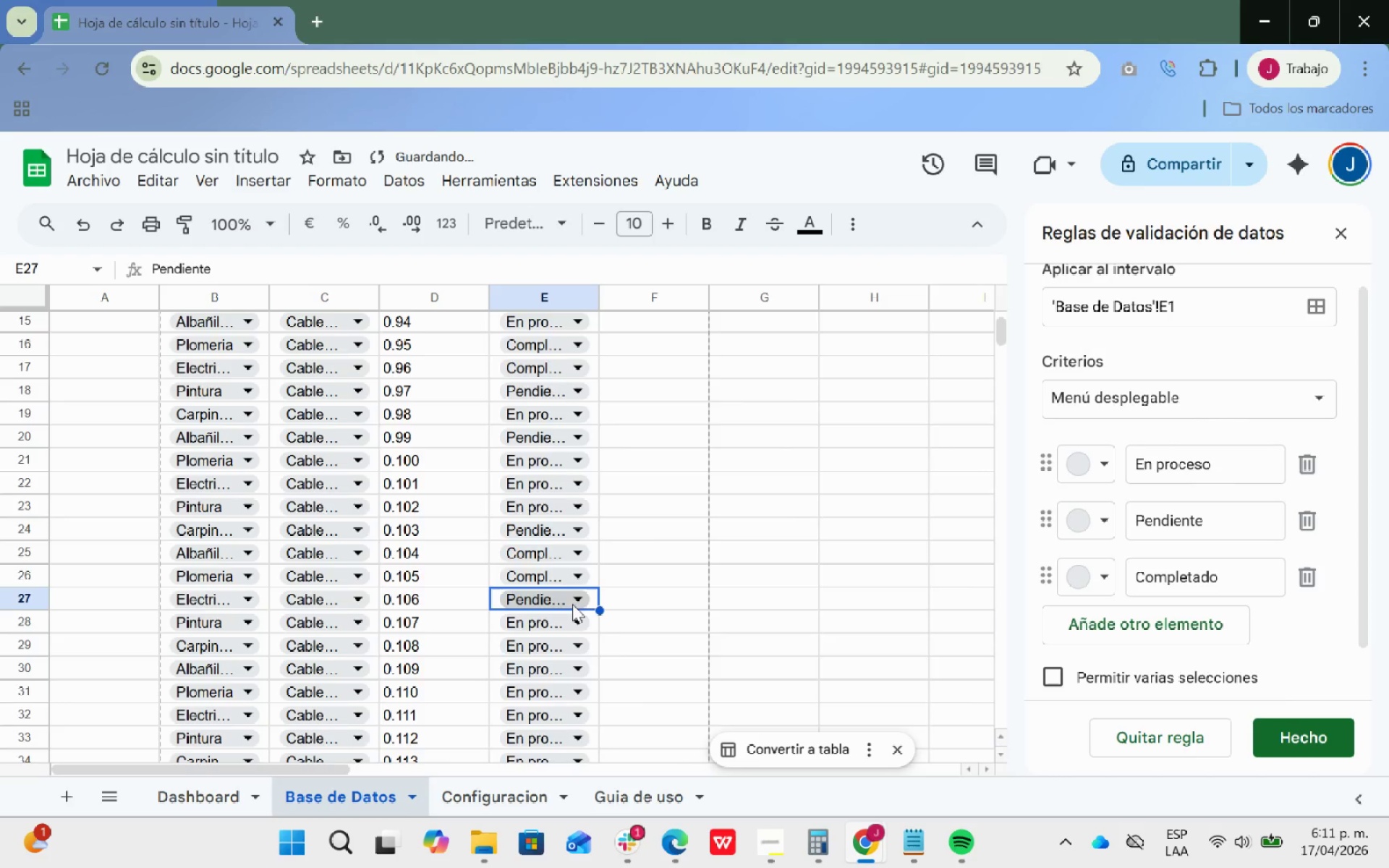 
scroll: coordinate [577, 601], scroll_direction: down, amount: 2.0
 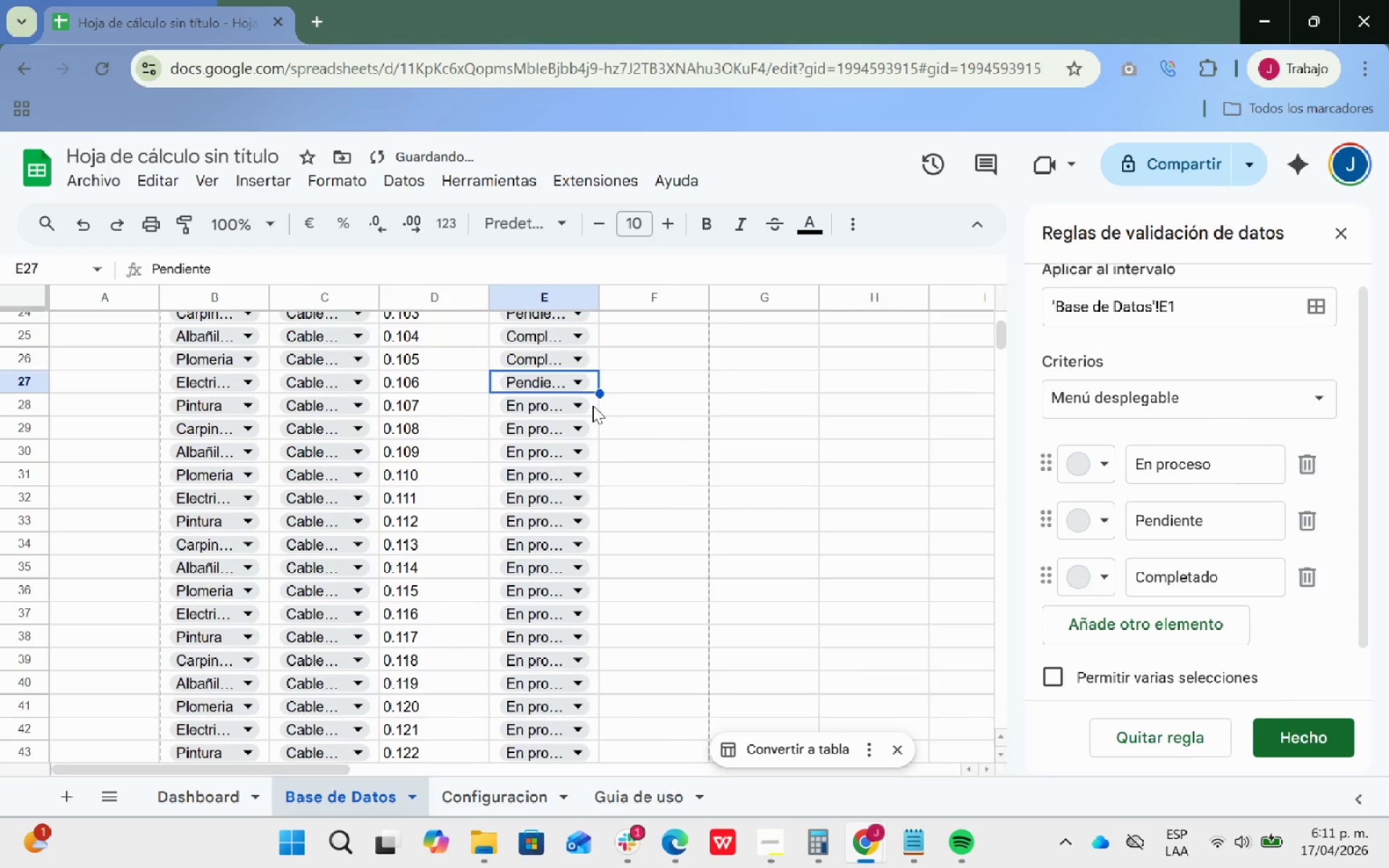 
left_click([575, 407])
 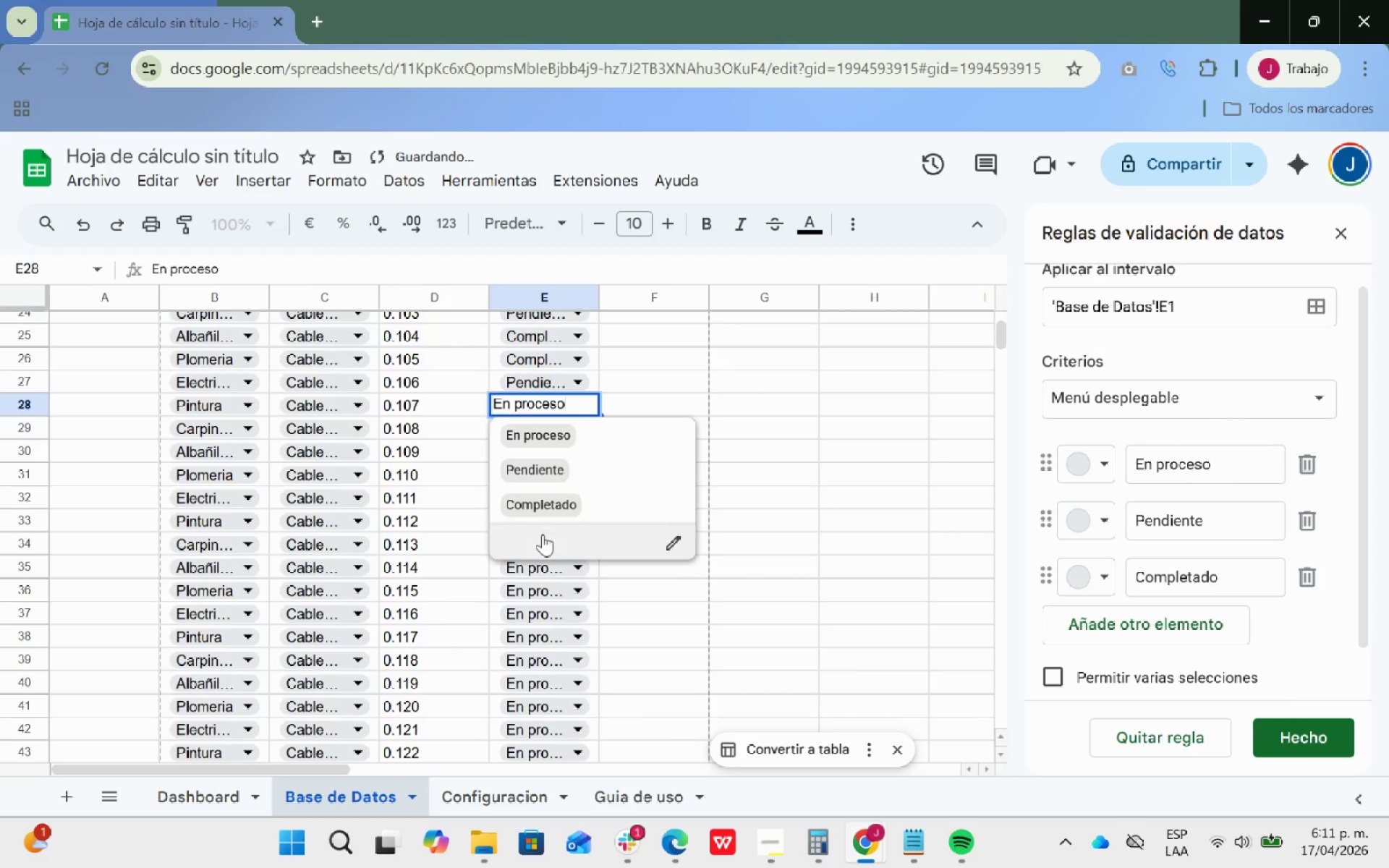 
left_click([534, 509])
 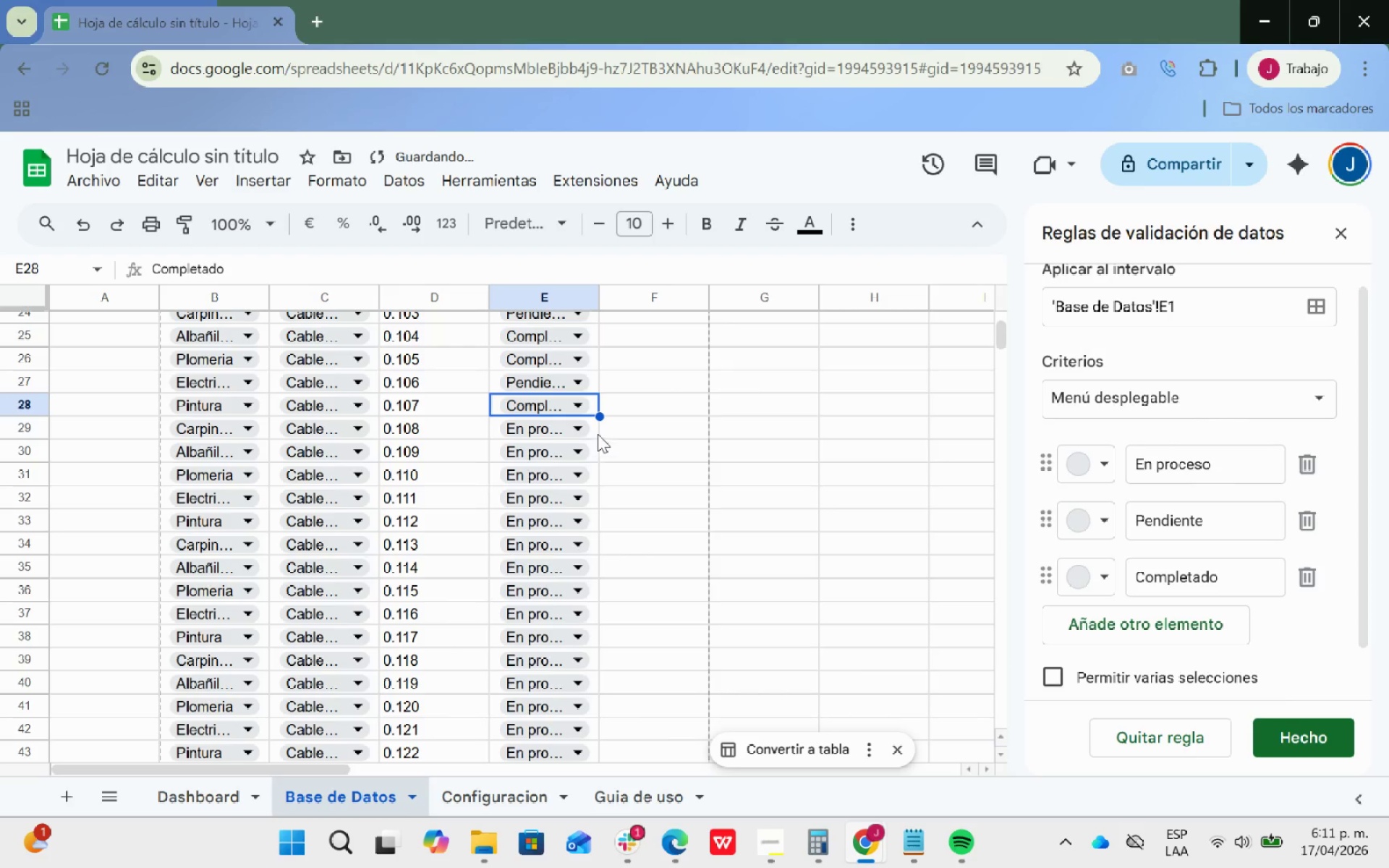 
left_click([573, 424])
 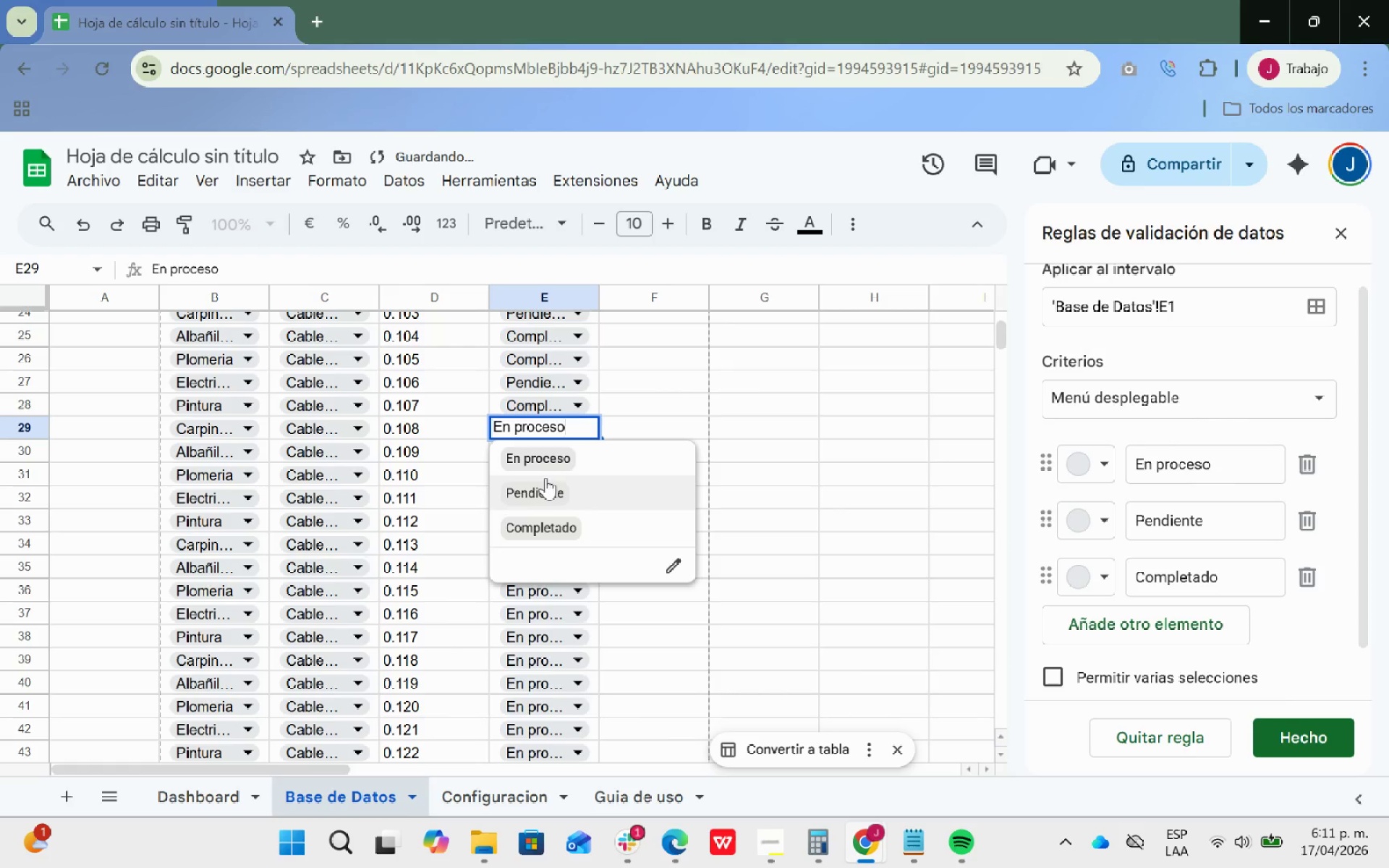 
left_click([544, 485])
 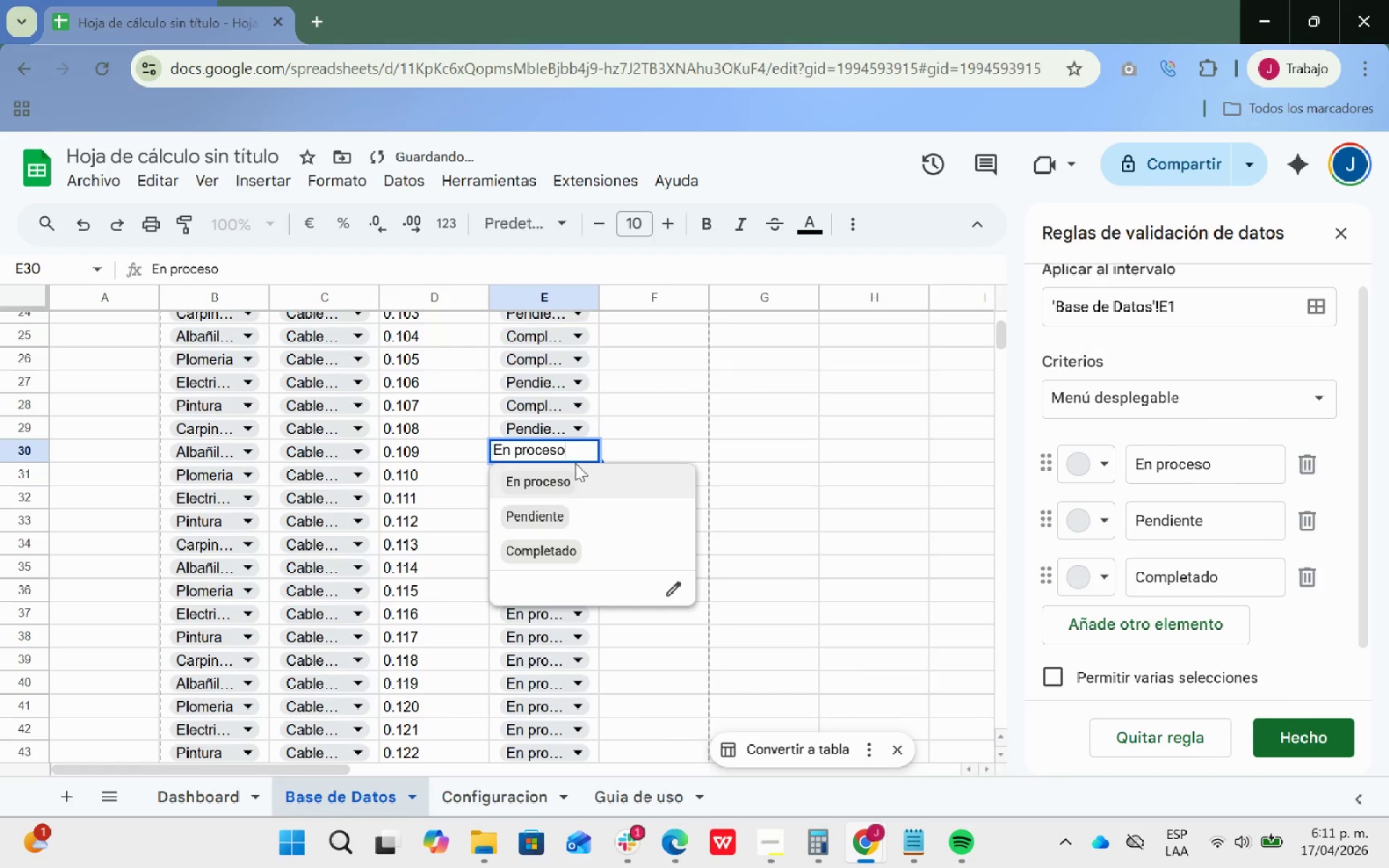 
double_click([564, 478])
 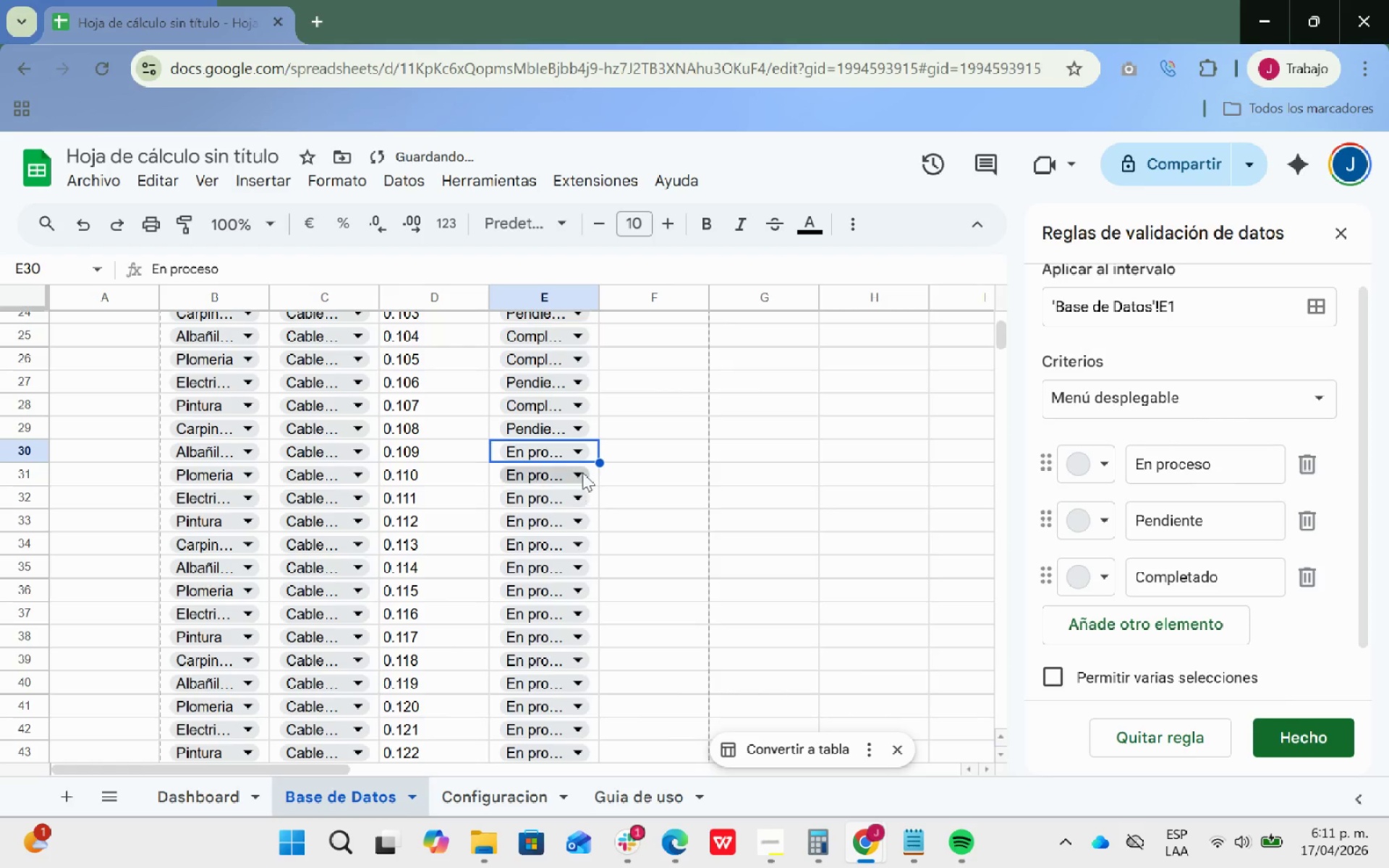 
left_click([580, 465])
 